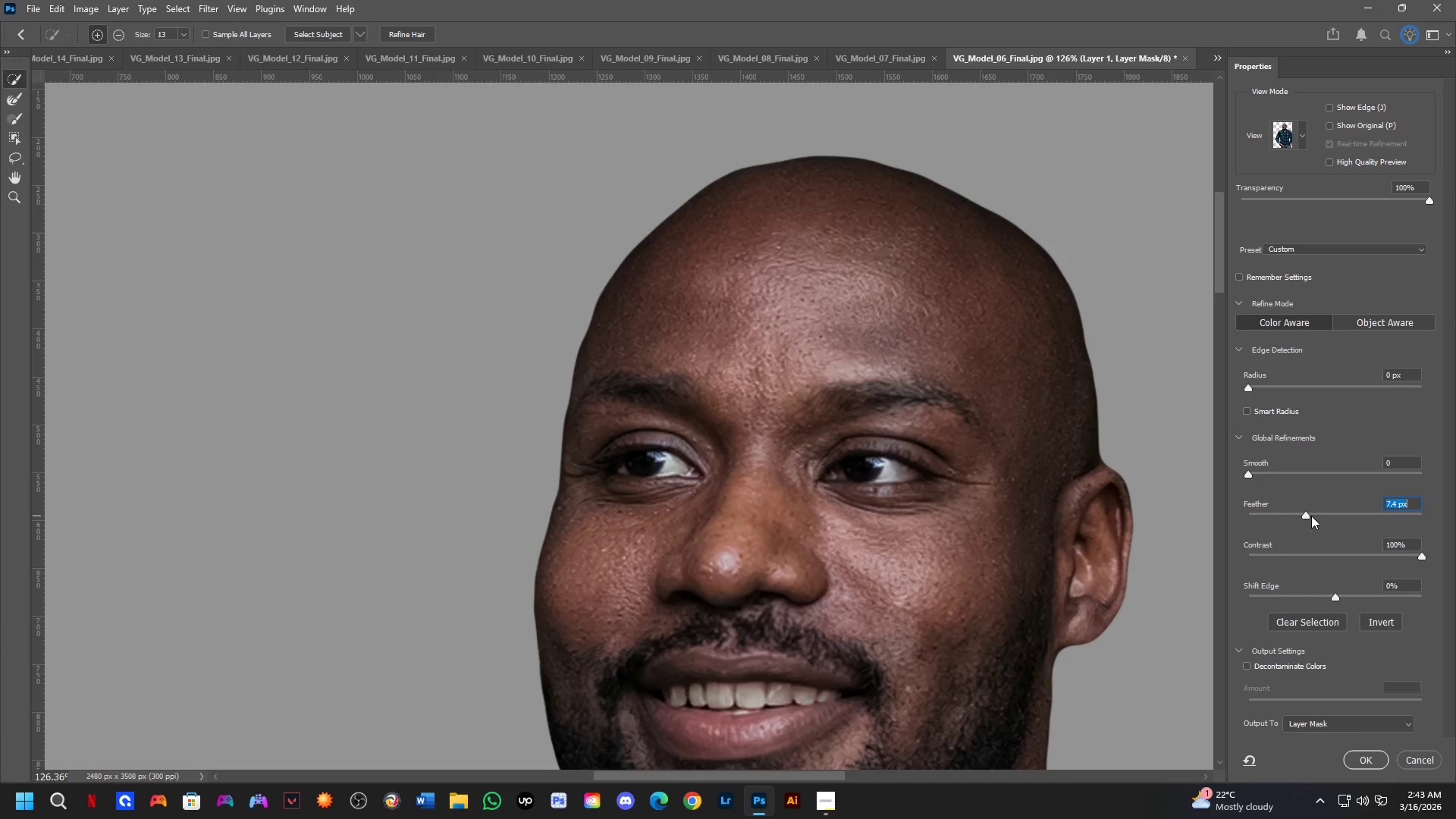 
left_click_drag(start_coordinate=[1311, 516], to_coordinate=[1306, 516])
 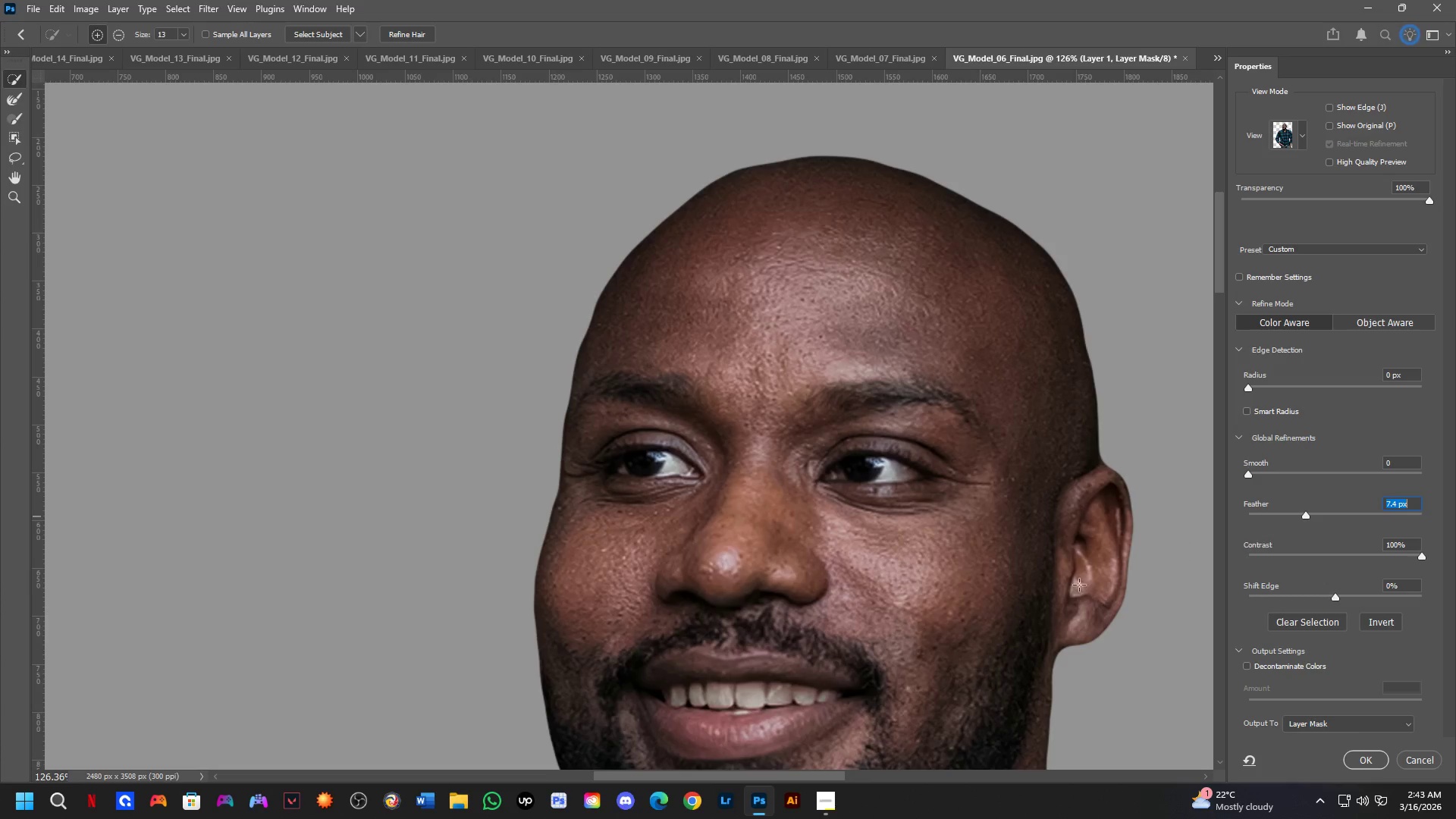 
left_click_drag(start_coordinate=[1063, 585], to_coordinate=[1009, 592])
 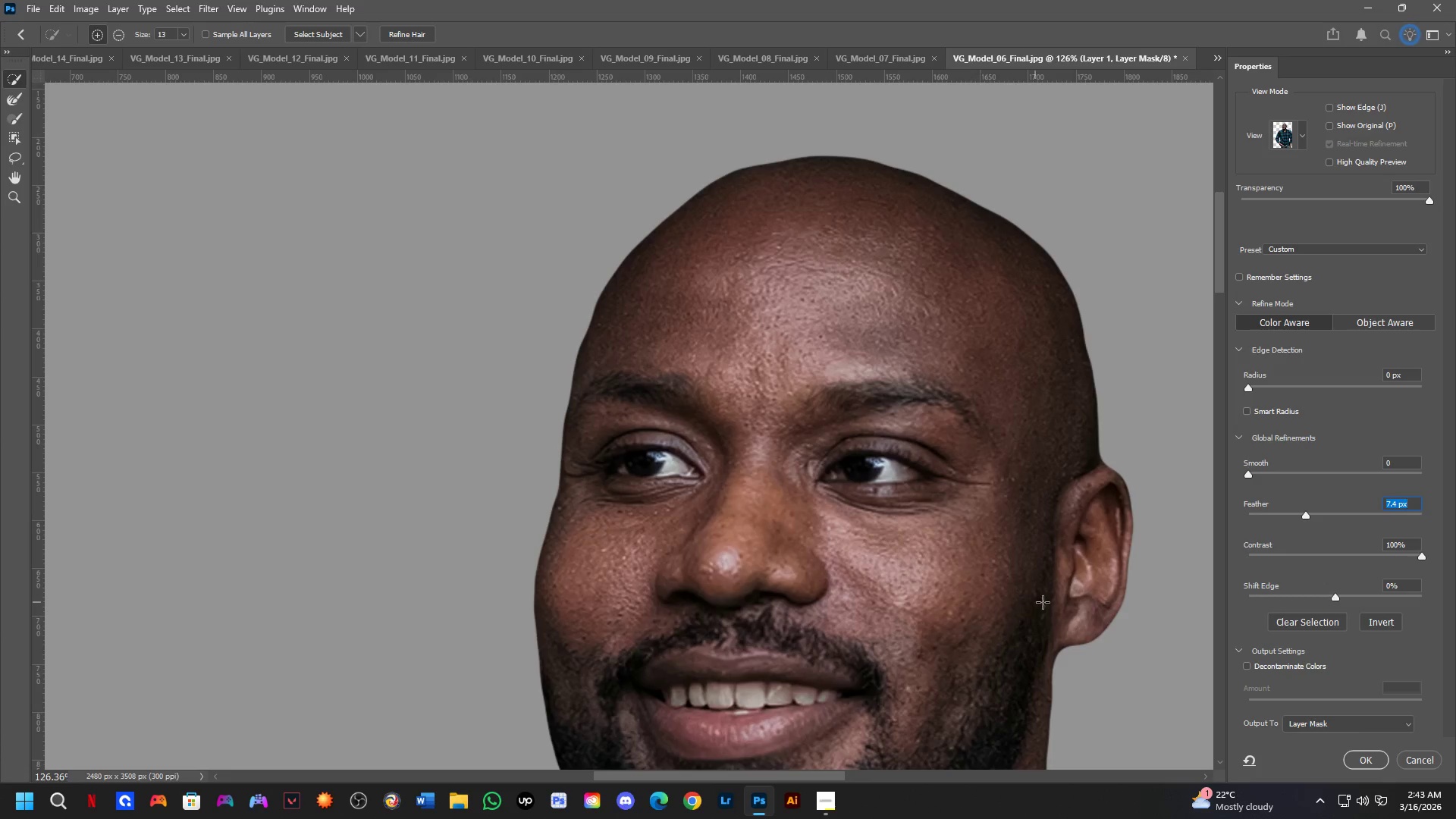 
hold_key(key=Space, duration=0.62)
 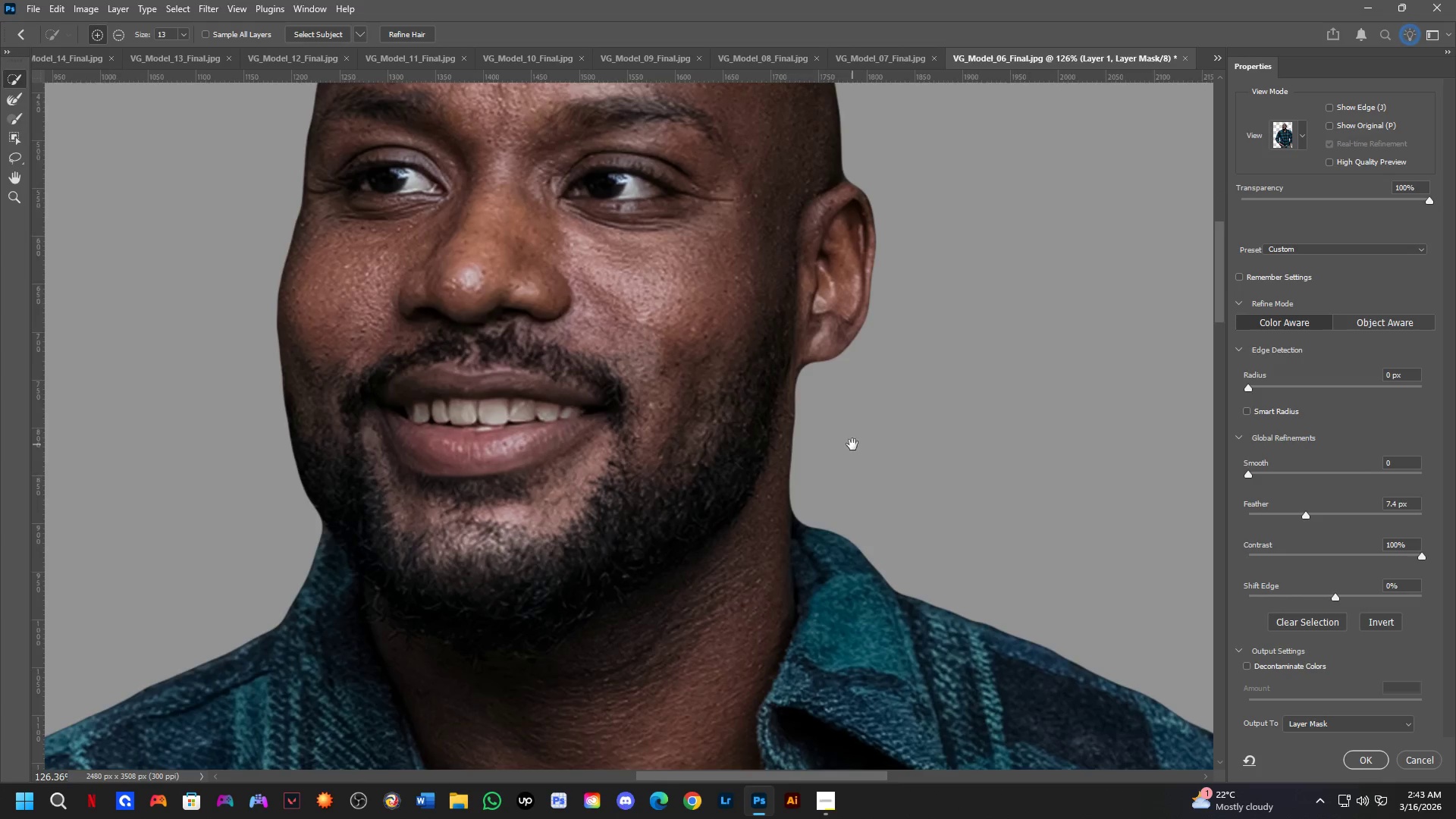 
left_click_drag(start_coordinate=[1046, 614], to_coordinate=[850, 417])
 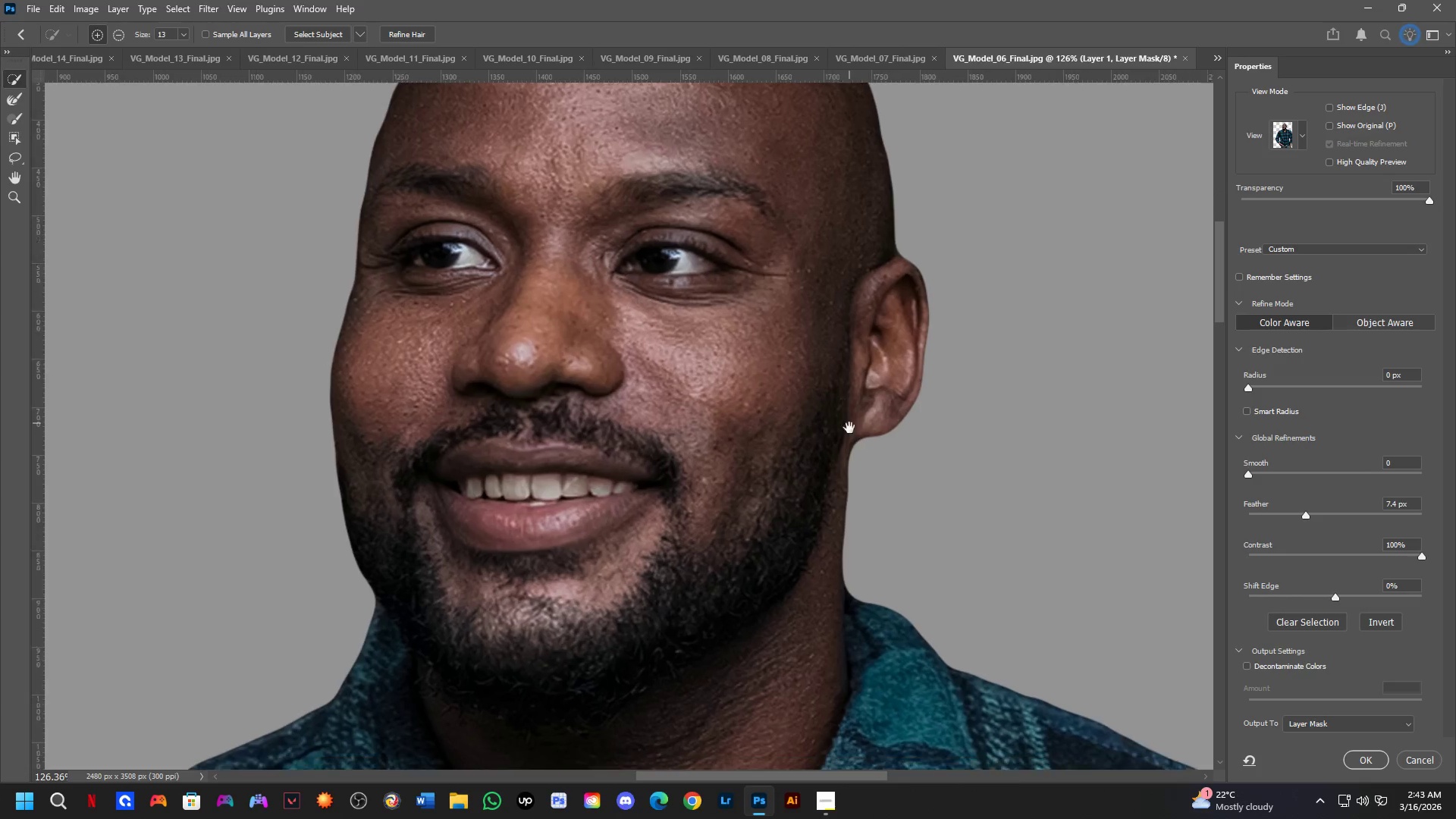 
hold_key(key=ShiftLeft, duration=0.69)
 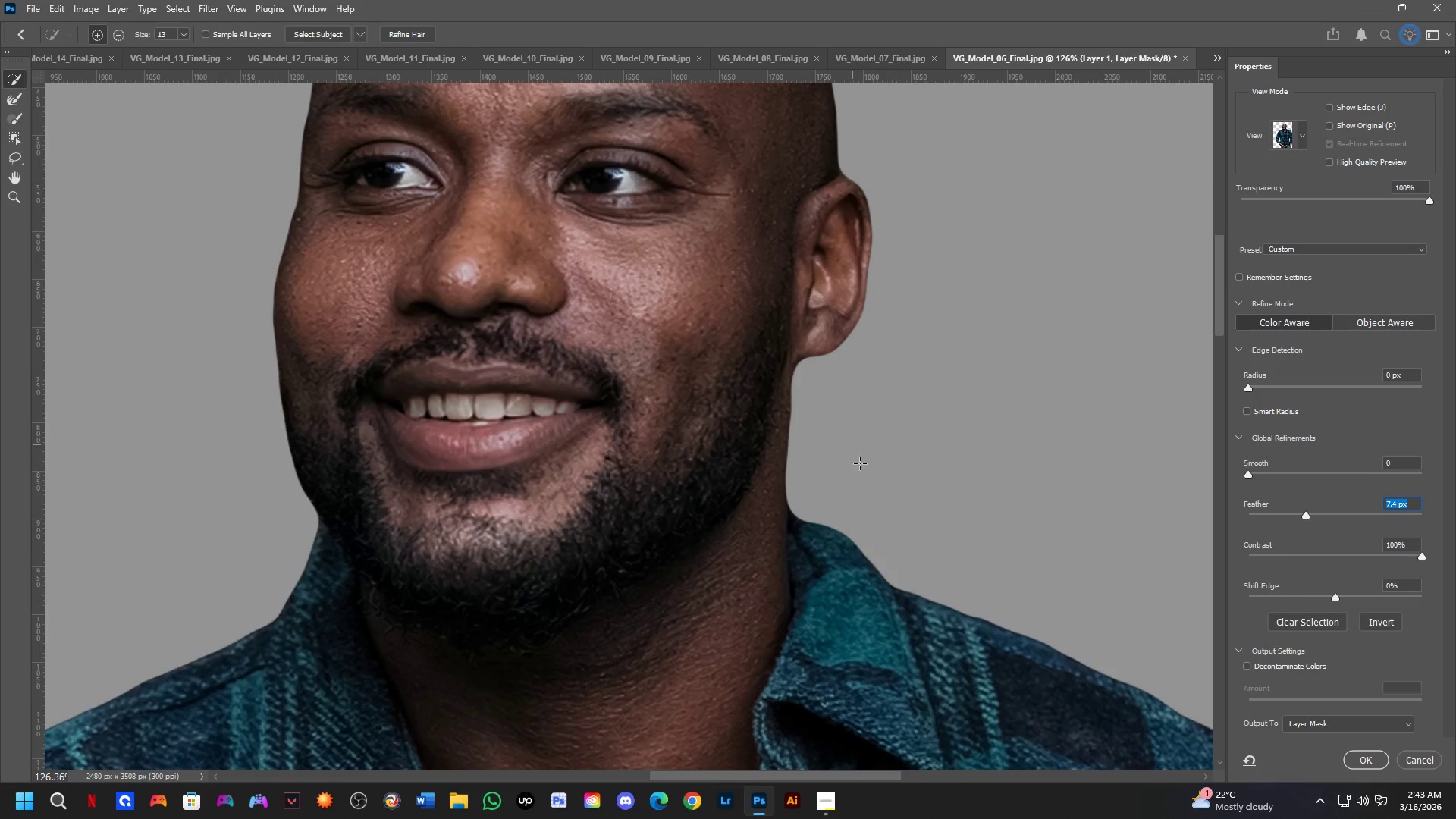 
hold_key(key=ControlLeft, duration=0.38)
 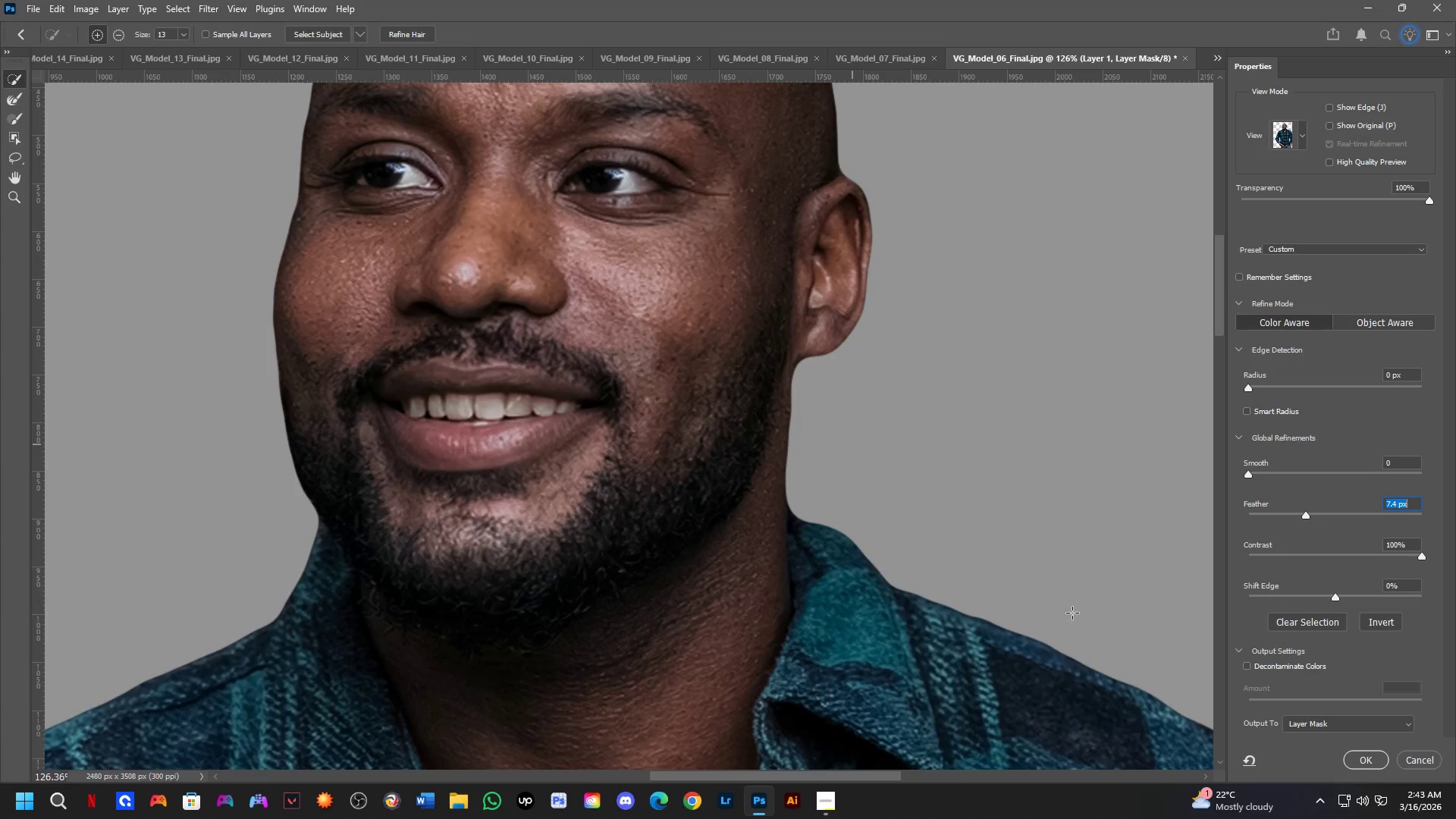 
hold_key(key=Space, duration=1.5)
 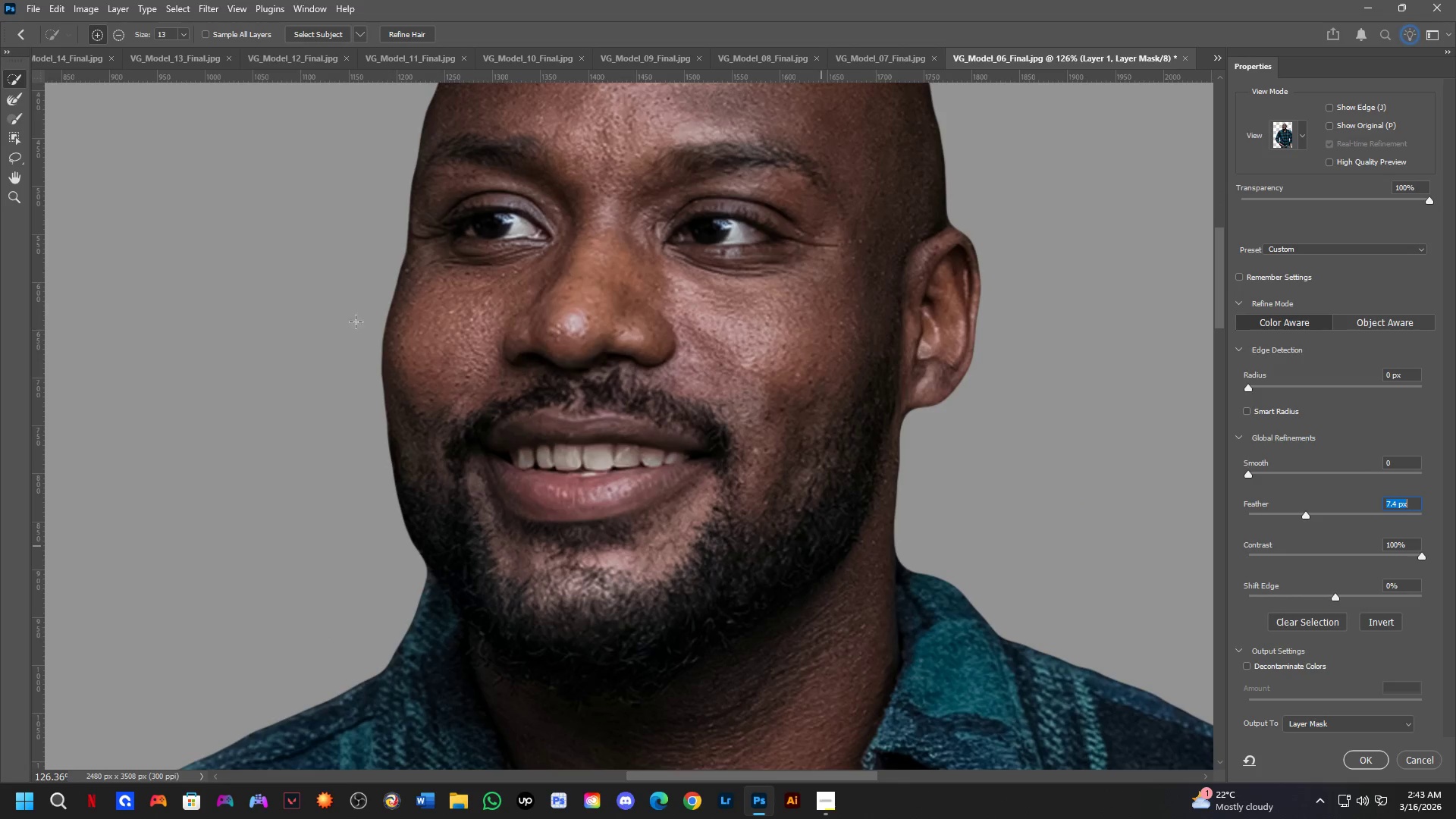 
scroll: coordinate [918, 556], scroll_direction: down, amount: 15.0
 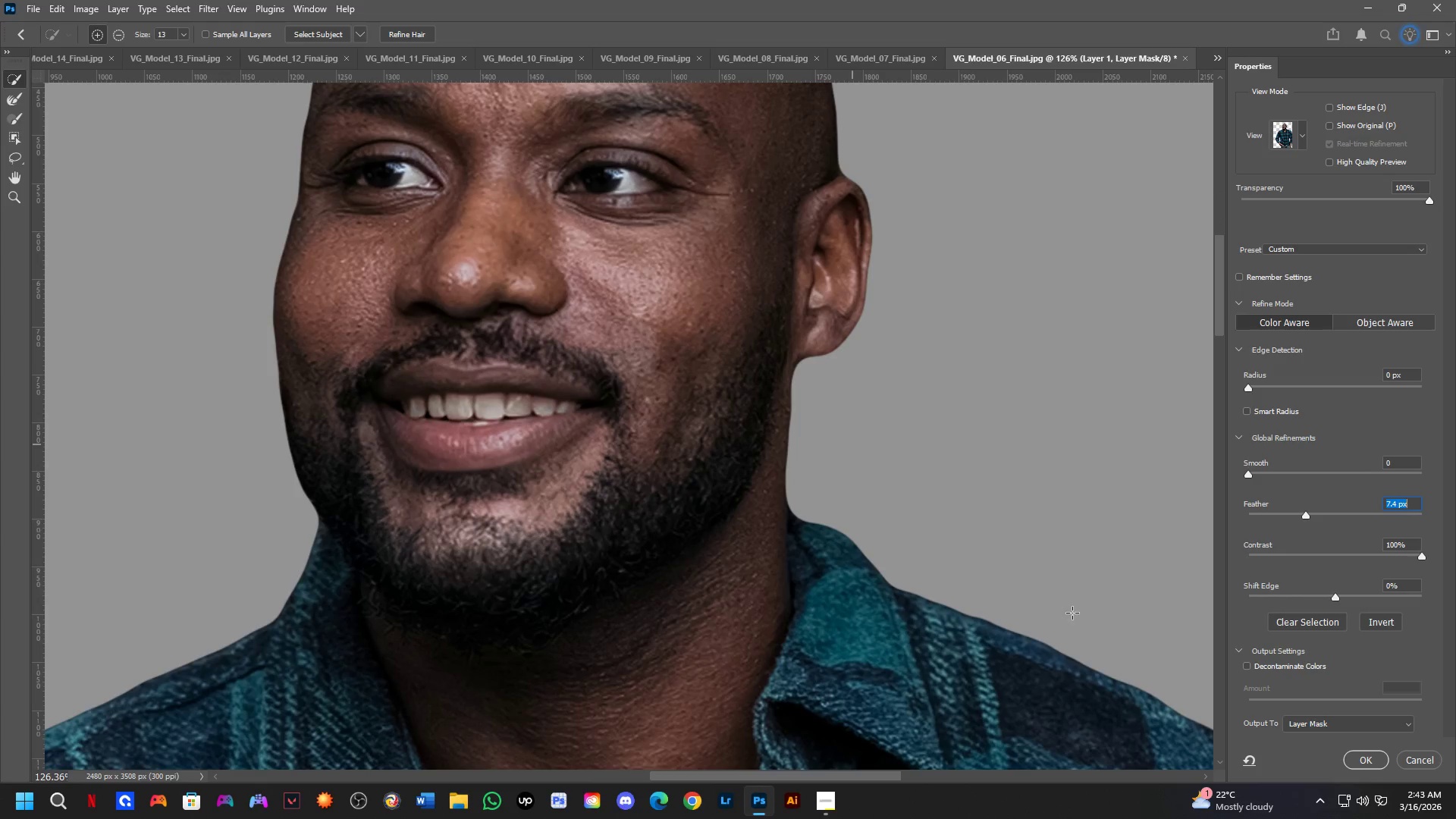 
left_click_drag(start_coordinate=[713, 495], to_coordinate=[821, 546])
 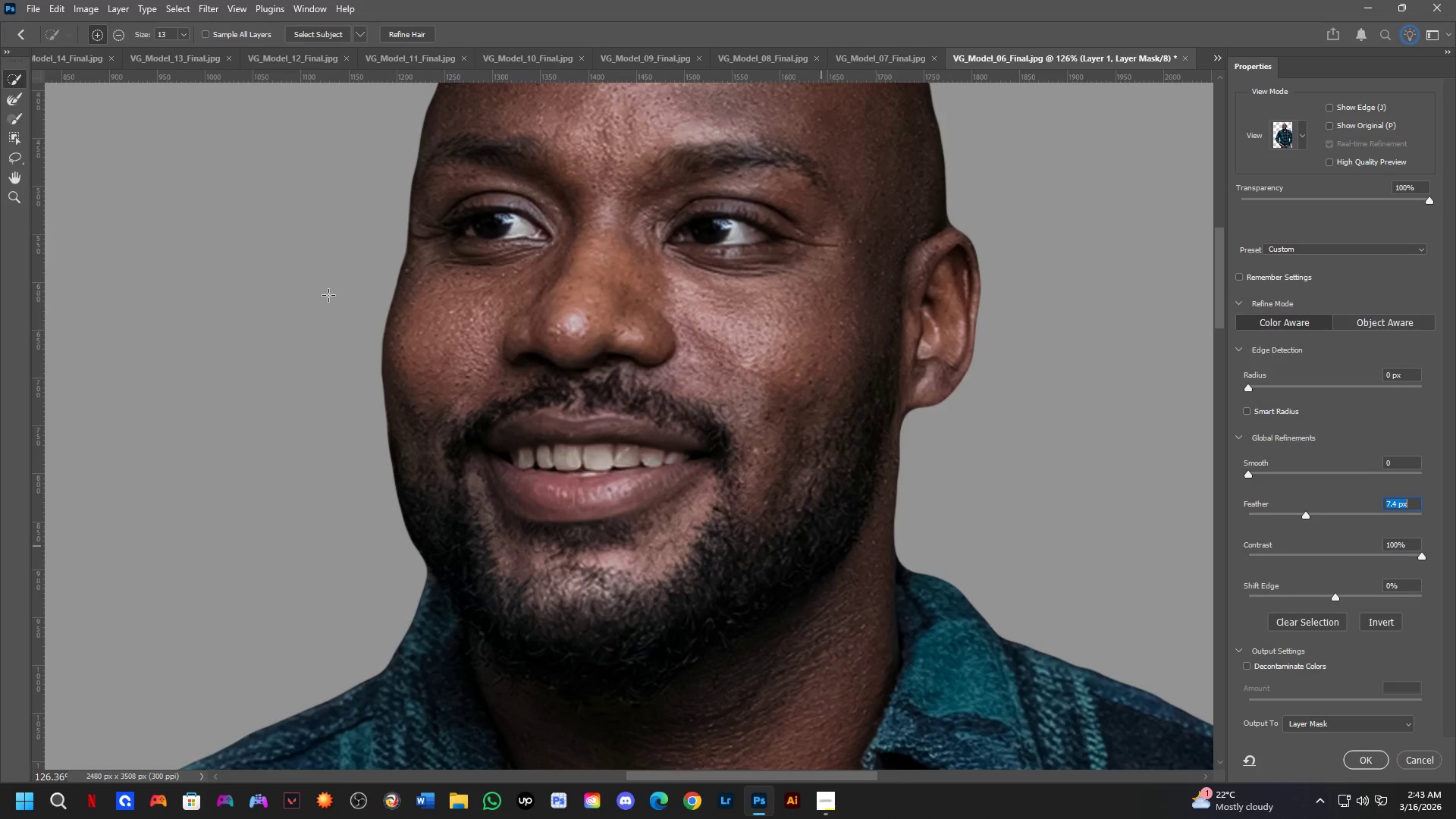 
key(Space)
 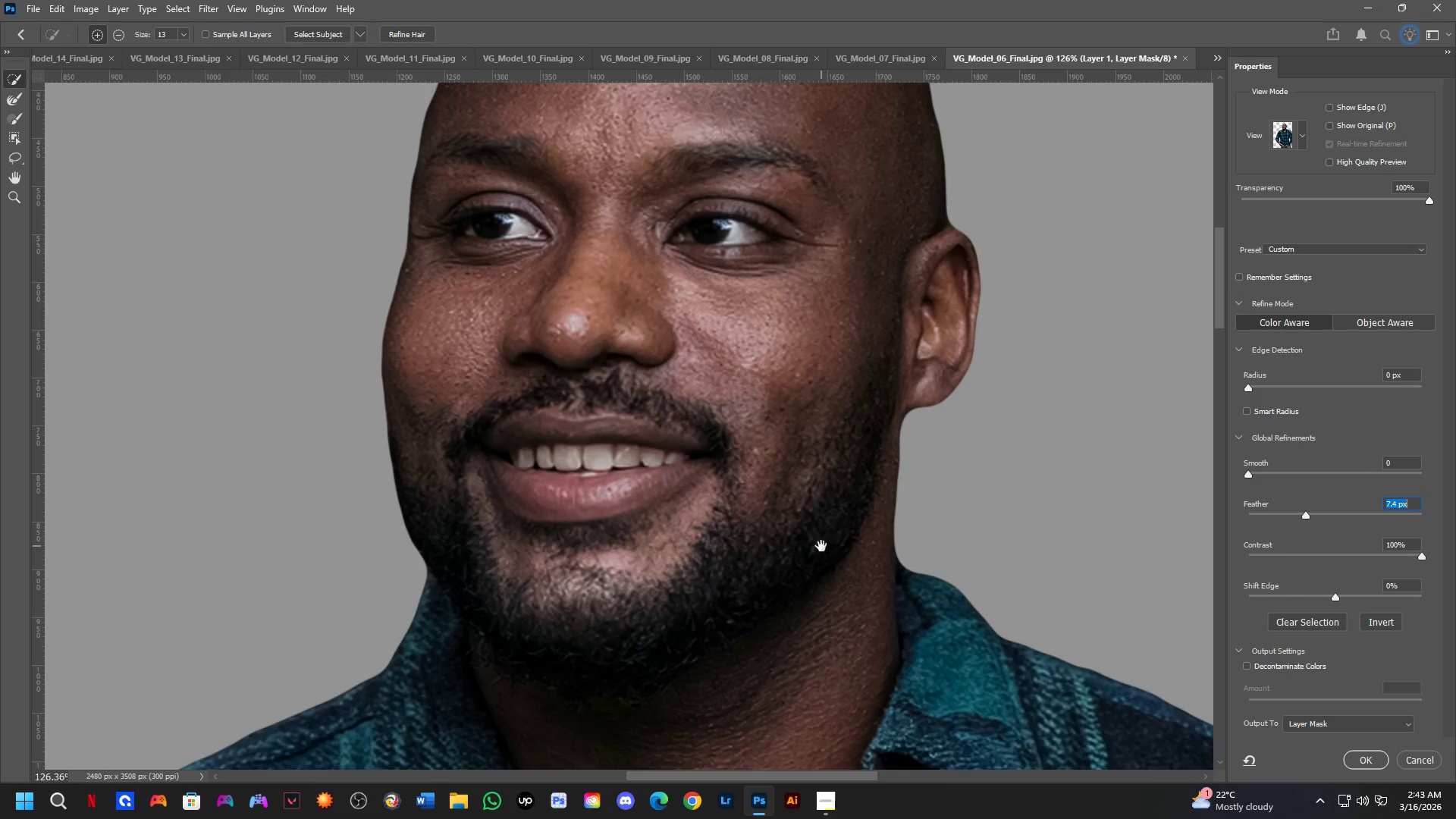 
key(Space)
 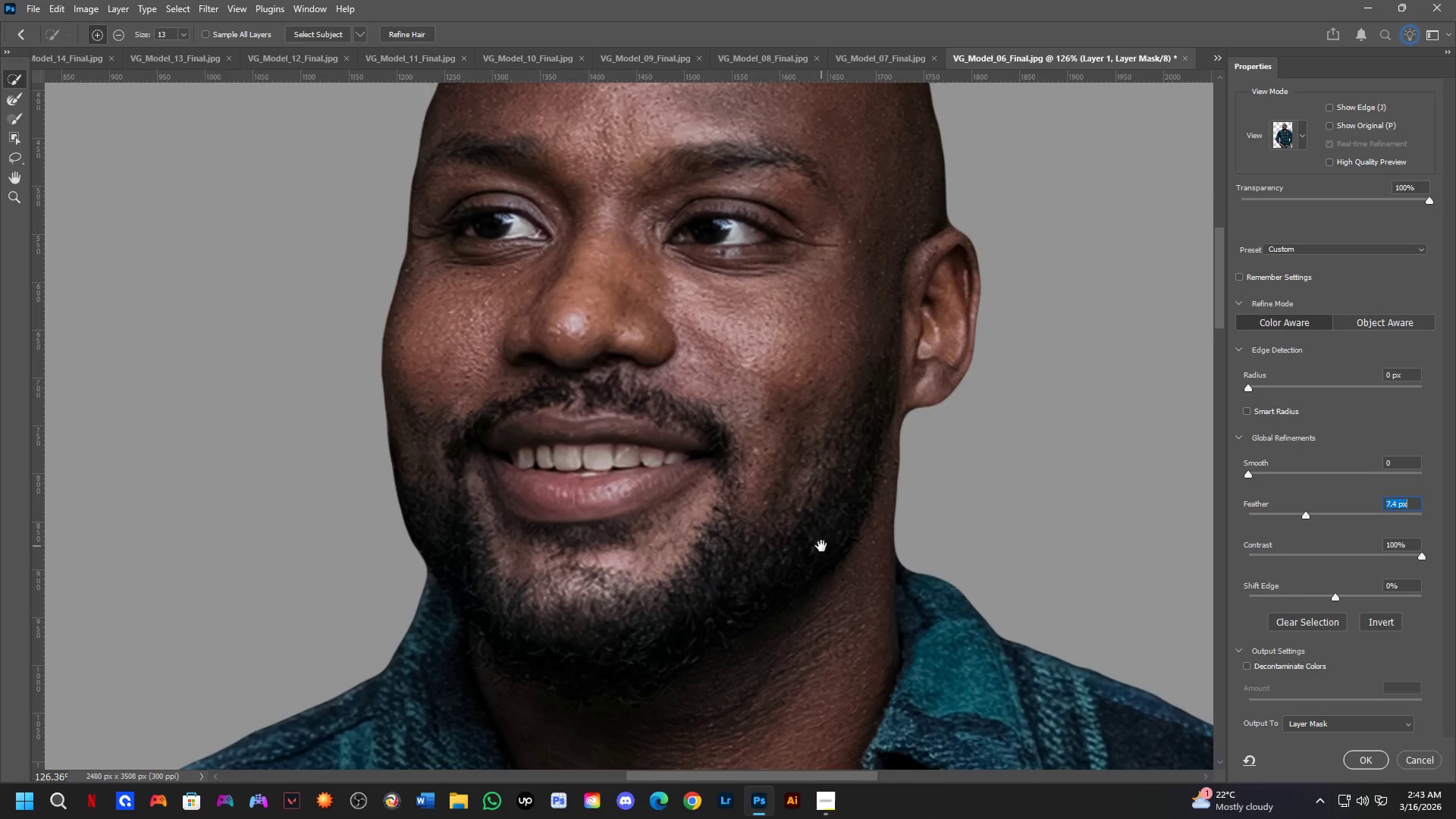 
key(Space)
 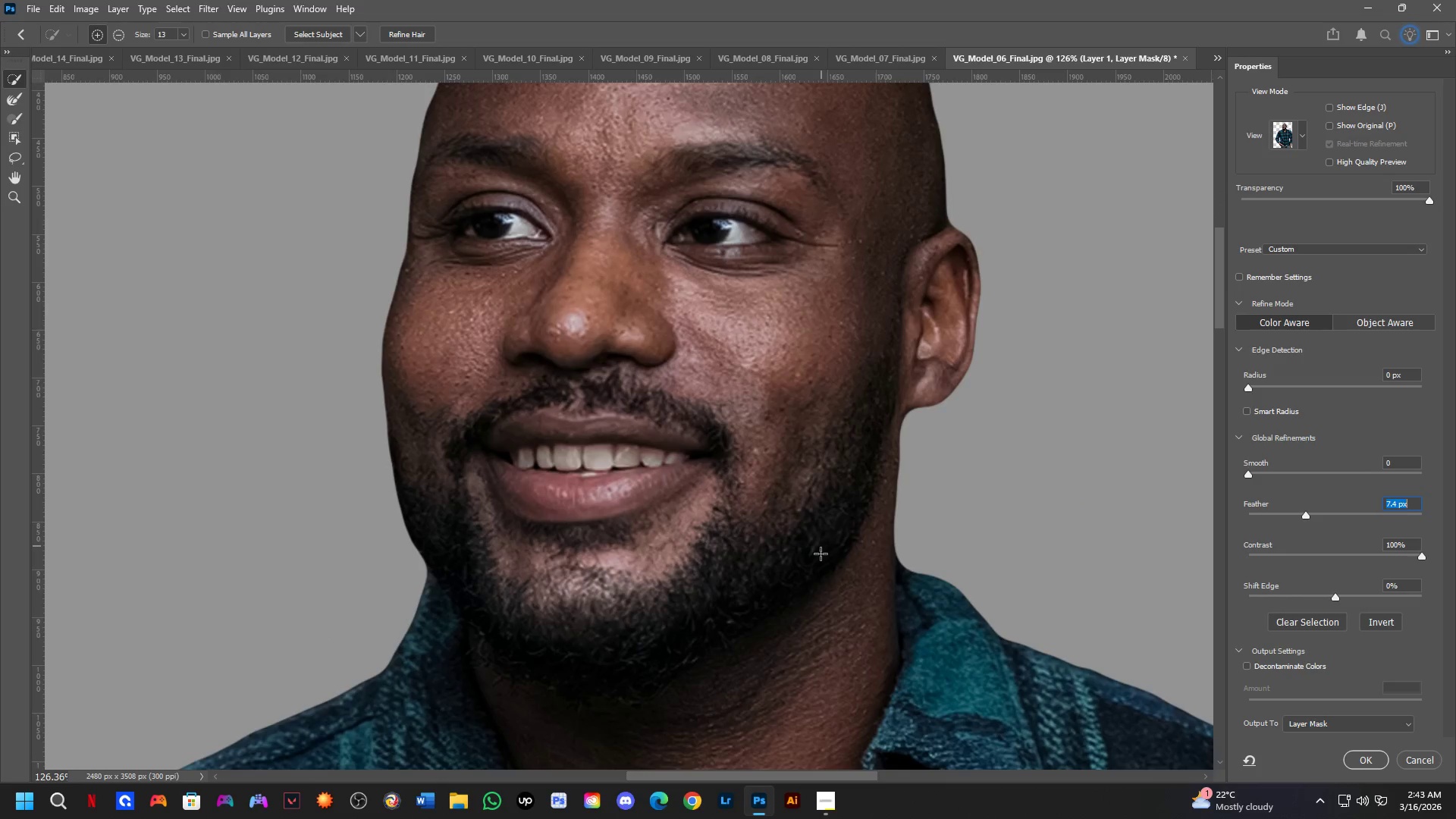 
key(Space)
 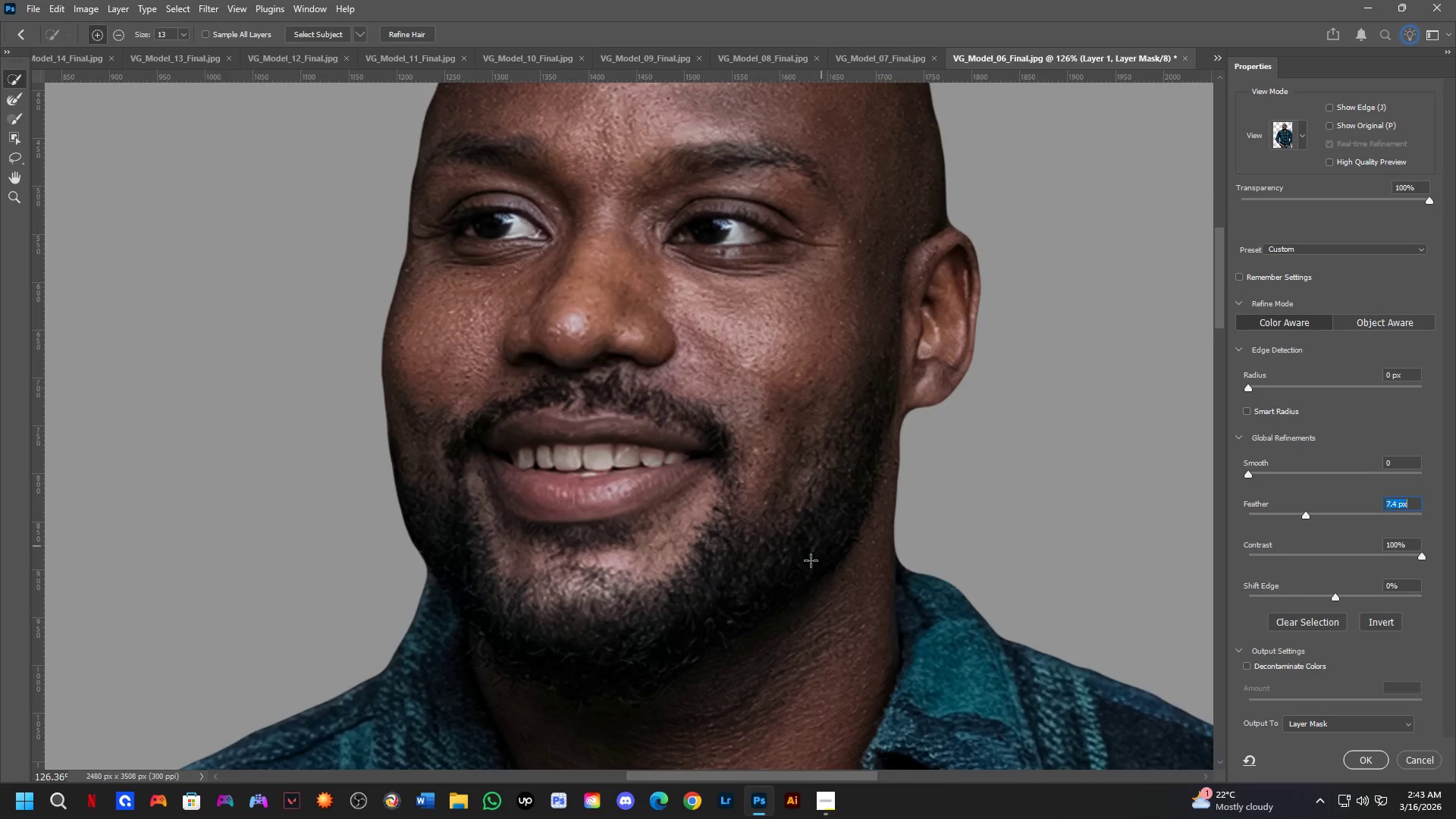 
key(Space)
 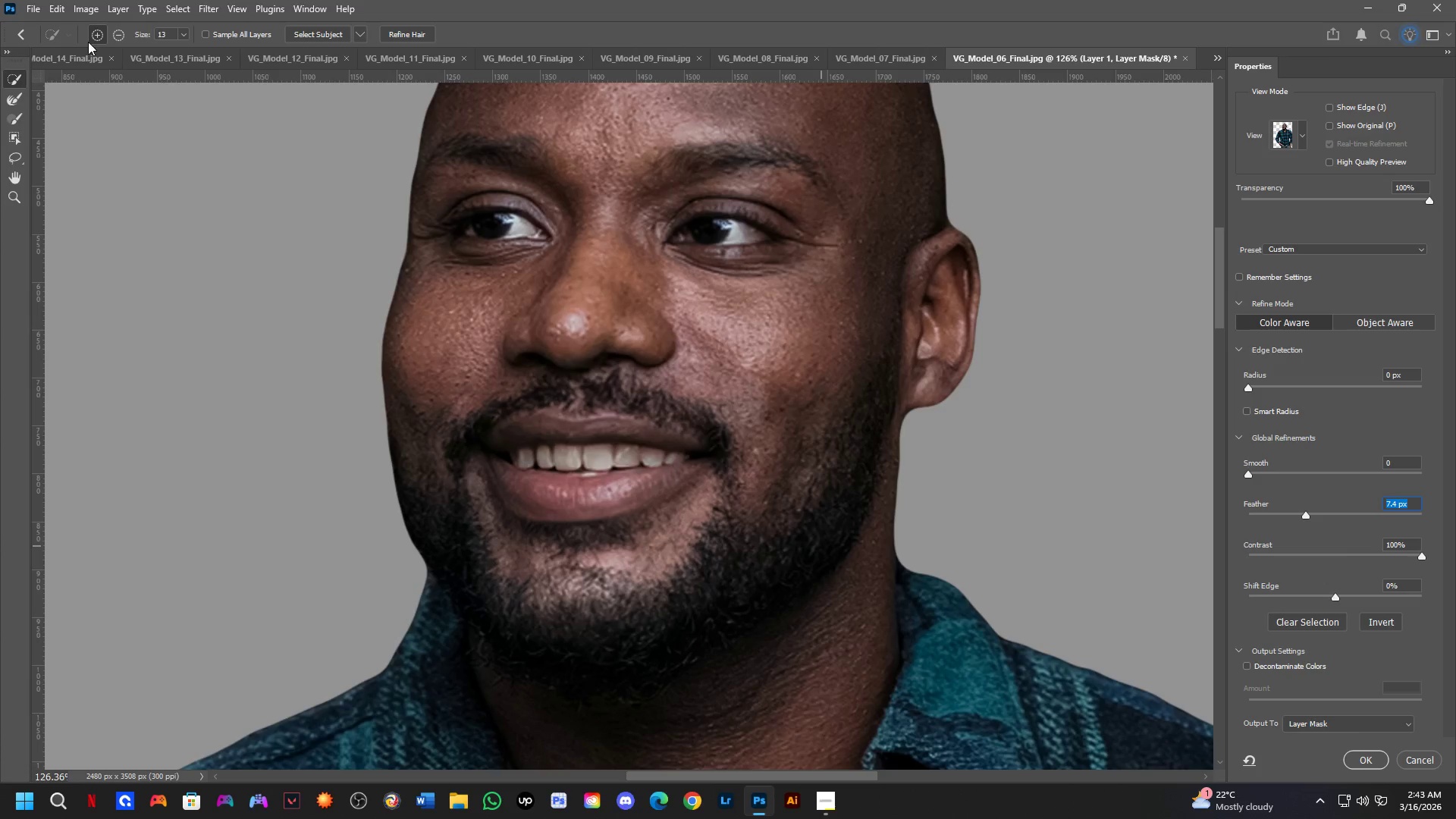 
scroll: coordinate [858, 506], scroll_direction: down, amount: 7.0
 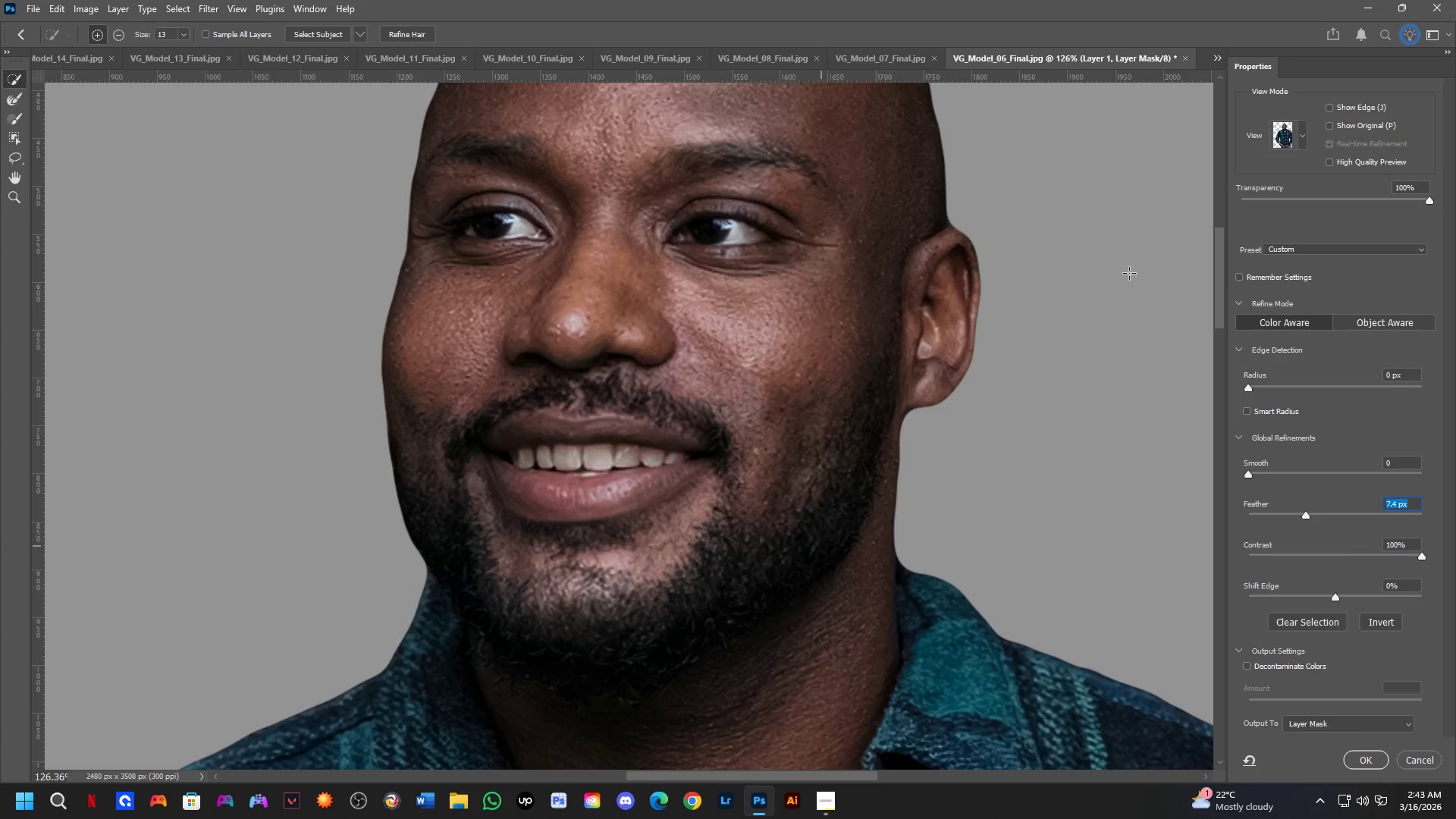 
scroll: coordinate [808, 403], scroll_direction: up, amount: 2.0
 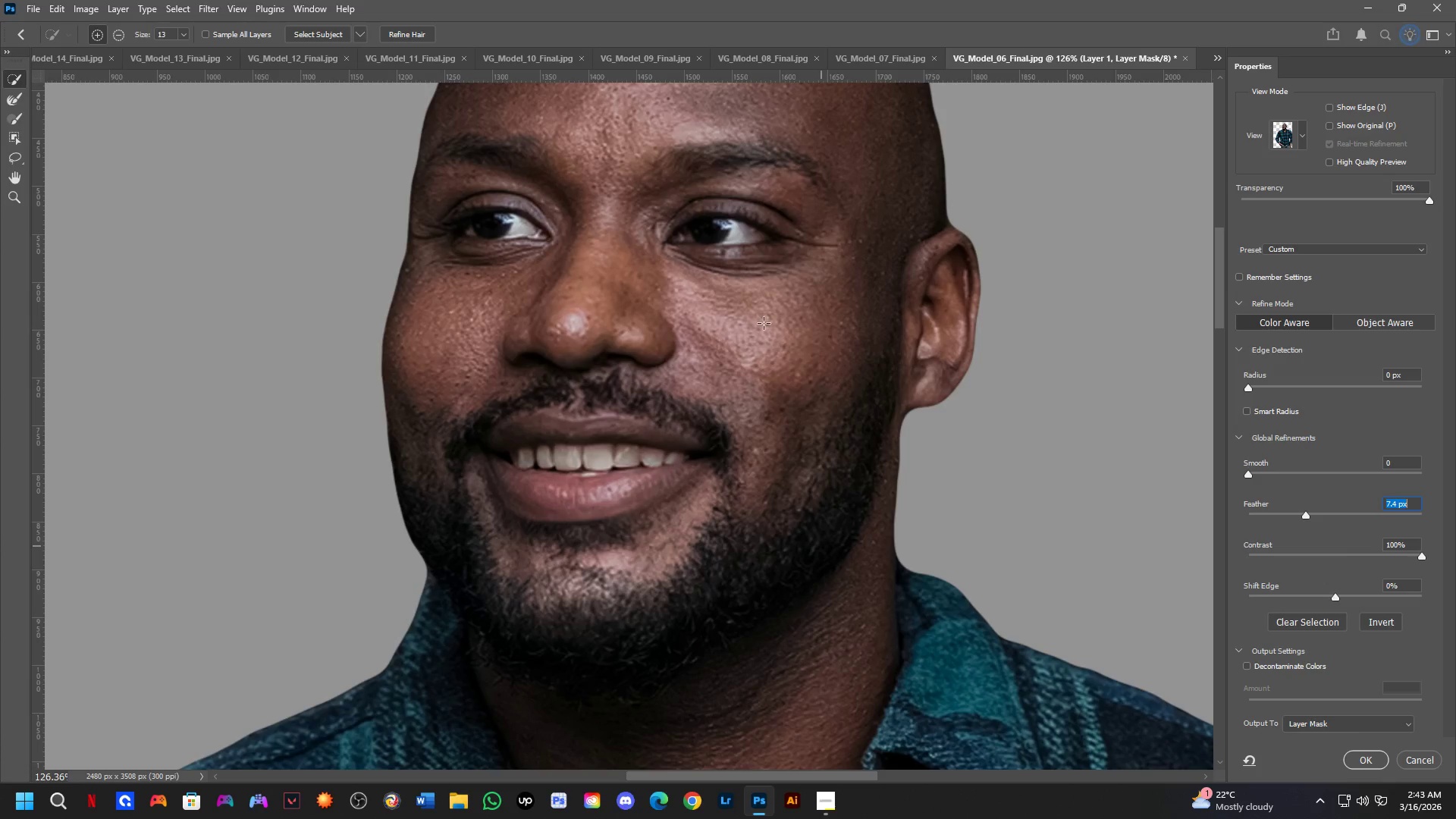 
hold_key(key=Space, duration=0.64)
 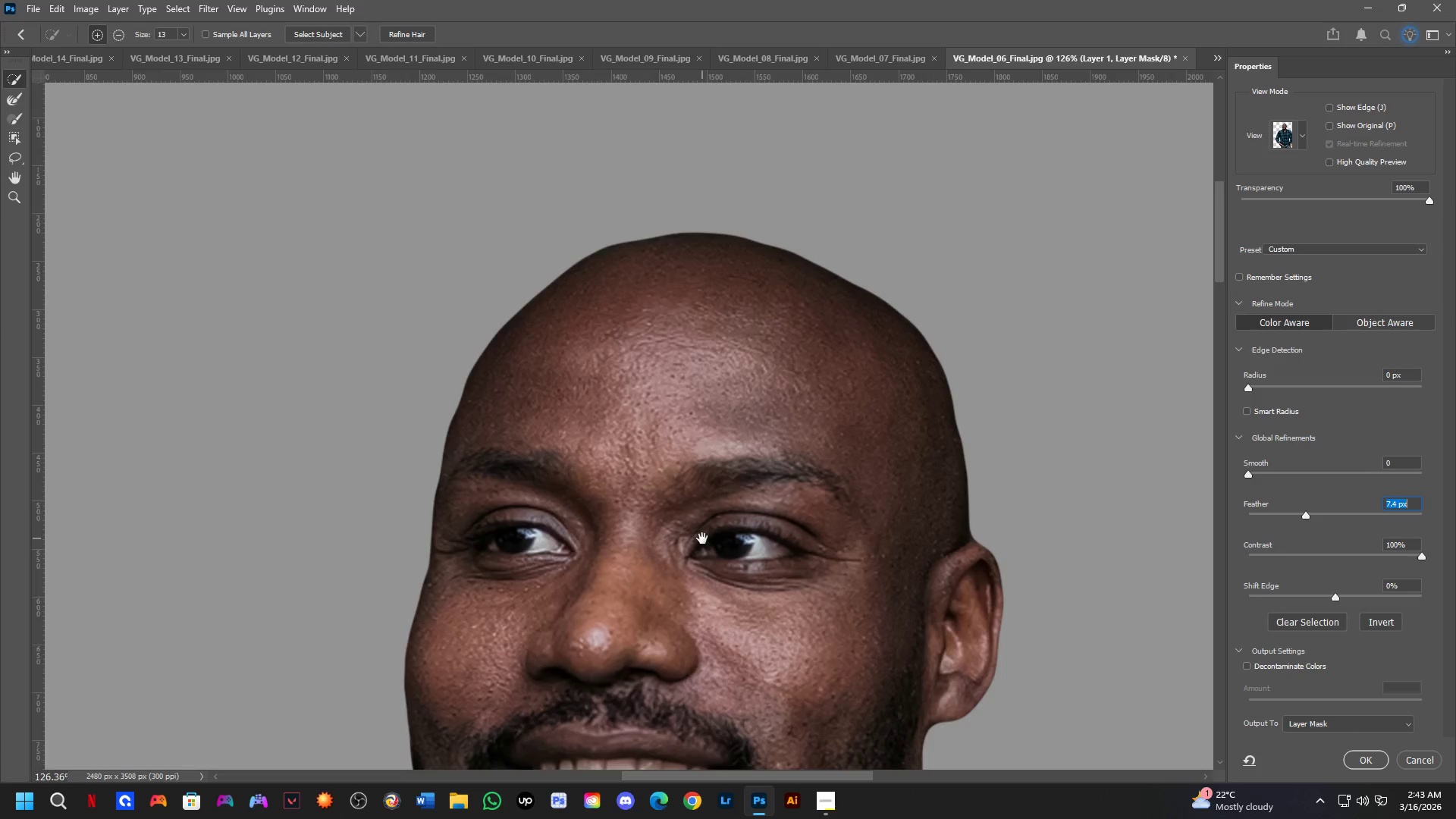 
left_click_drag(start_coordinate=[785, 378], to_coordinate=[788, 611])
 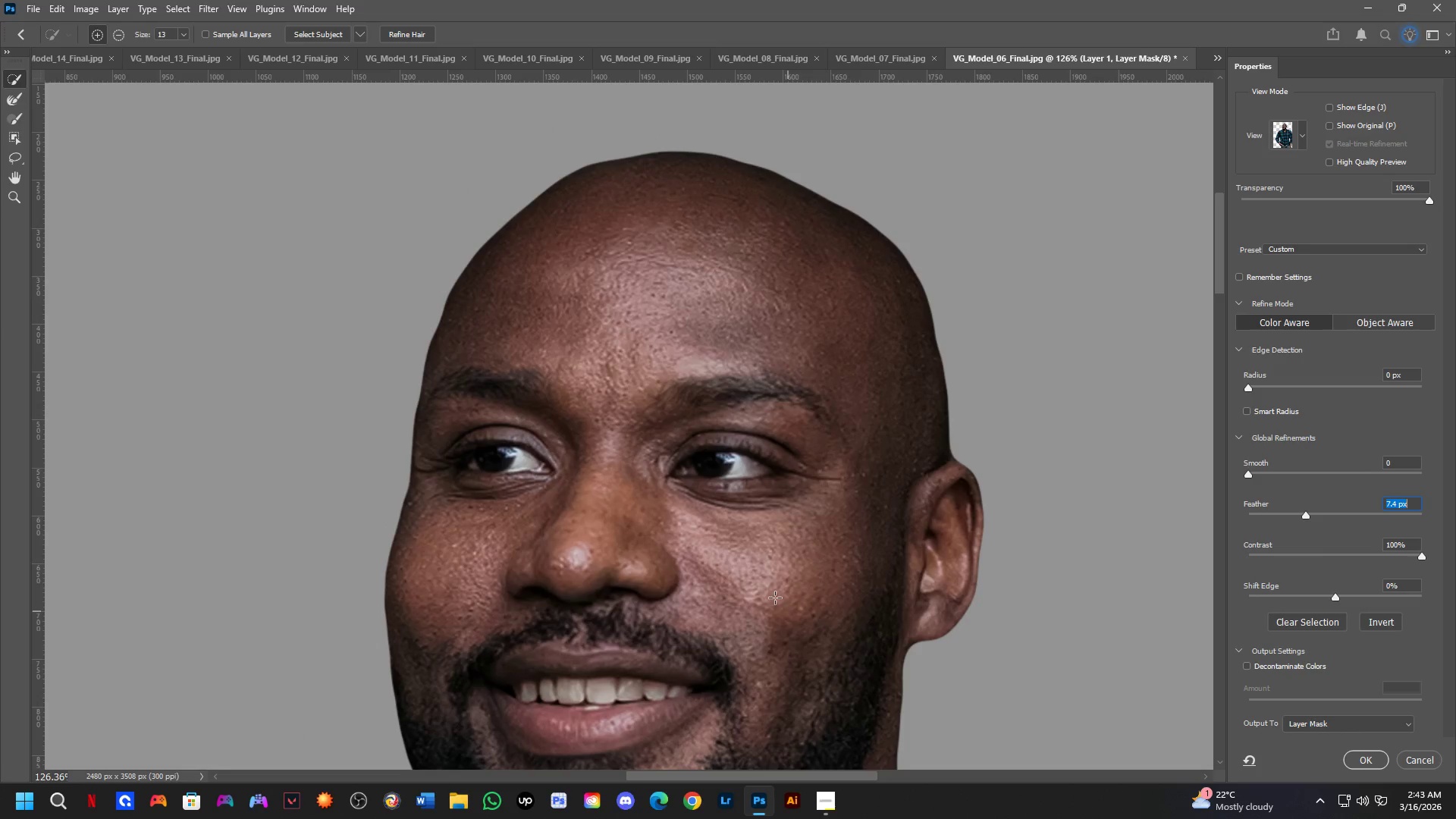 
hold_key(key=Space, duration=0.64)
 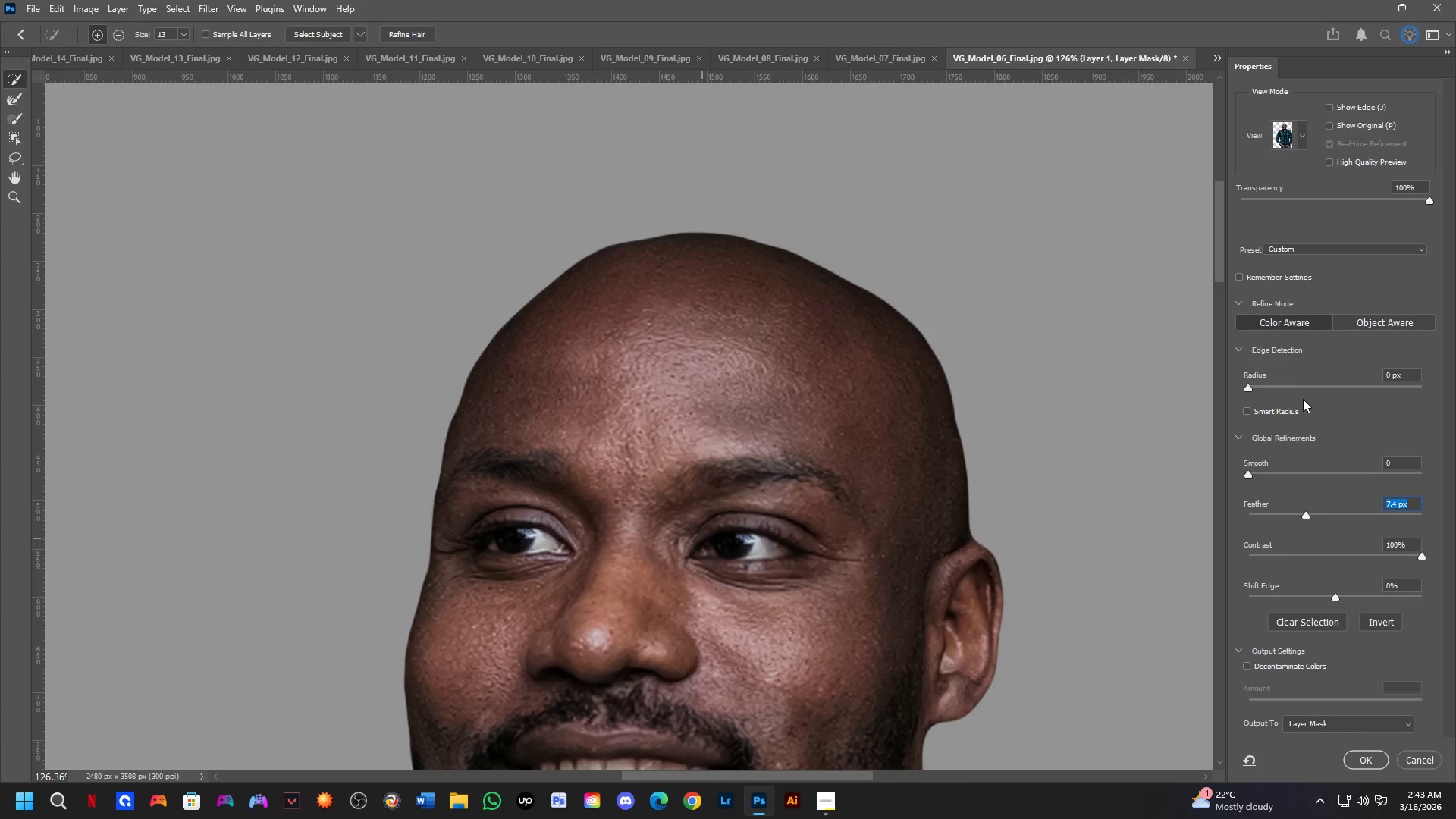 
left_click_drag(start_coordinate=[682, 457], to_coordinate=[702, 538])
 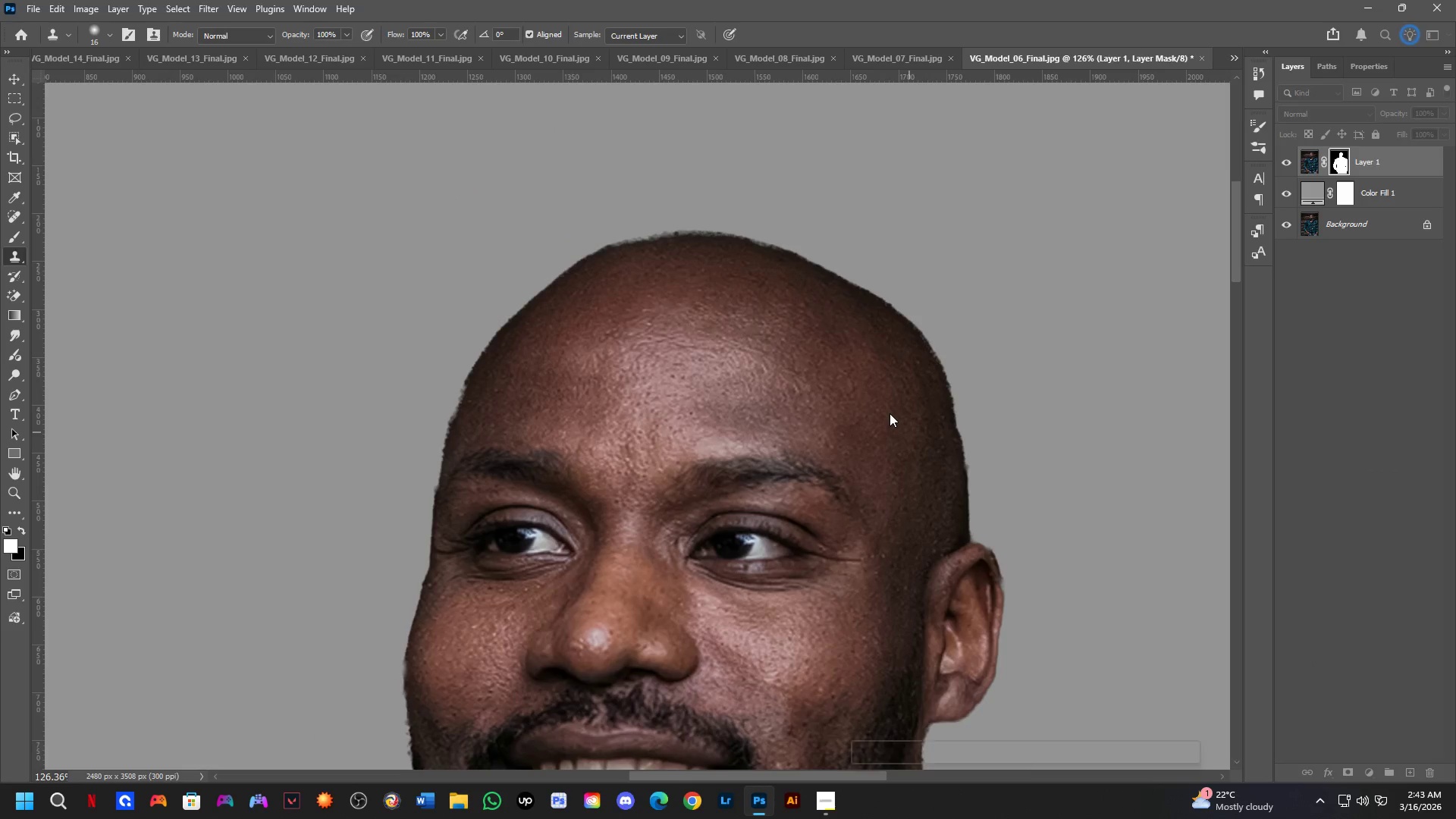 
hold_key(key=Space, duration=0.61)
 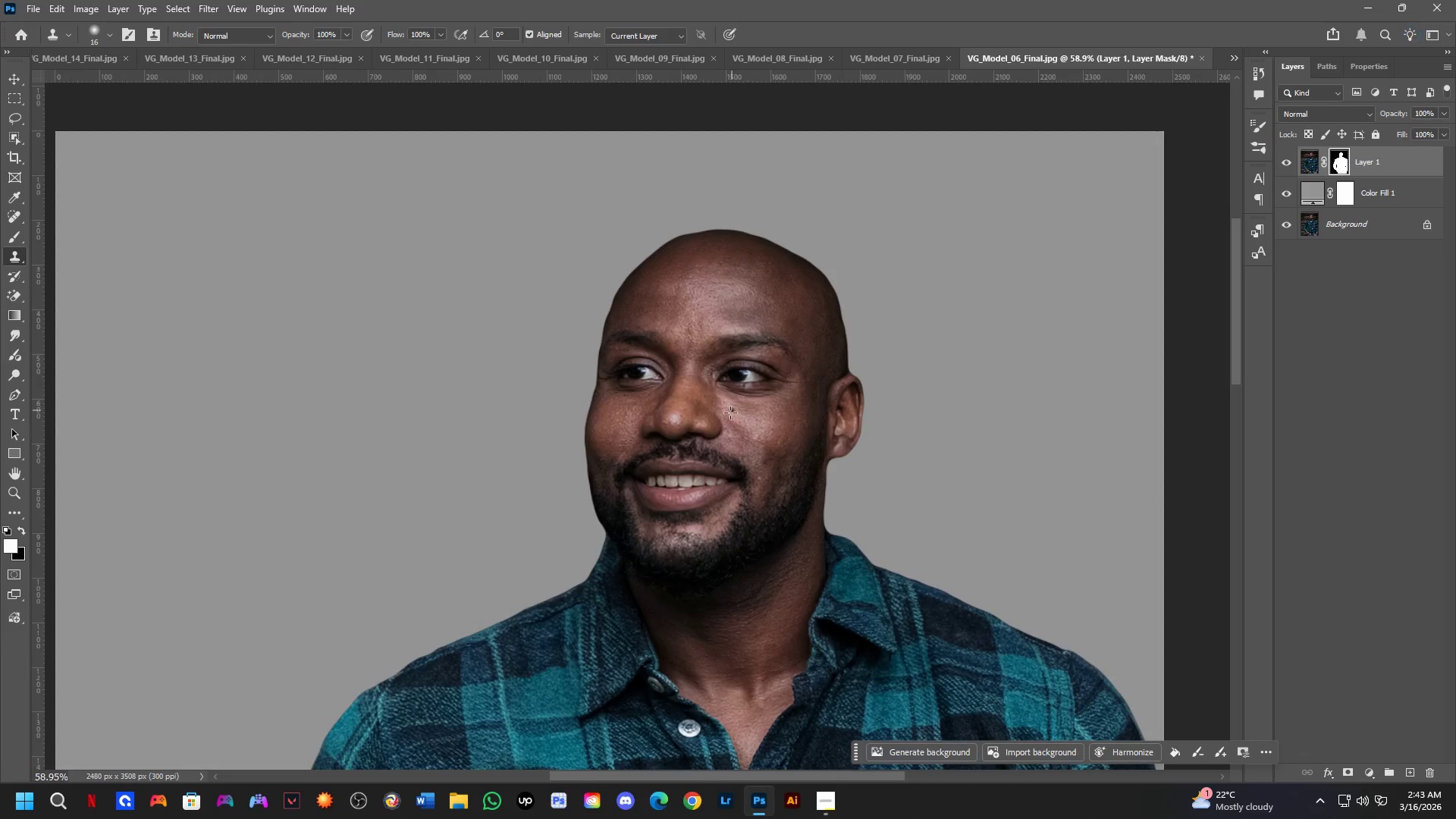 
left_click_drag(start_coordinate=[635, 572], to_coordinate=[654, 447])
 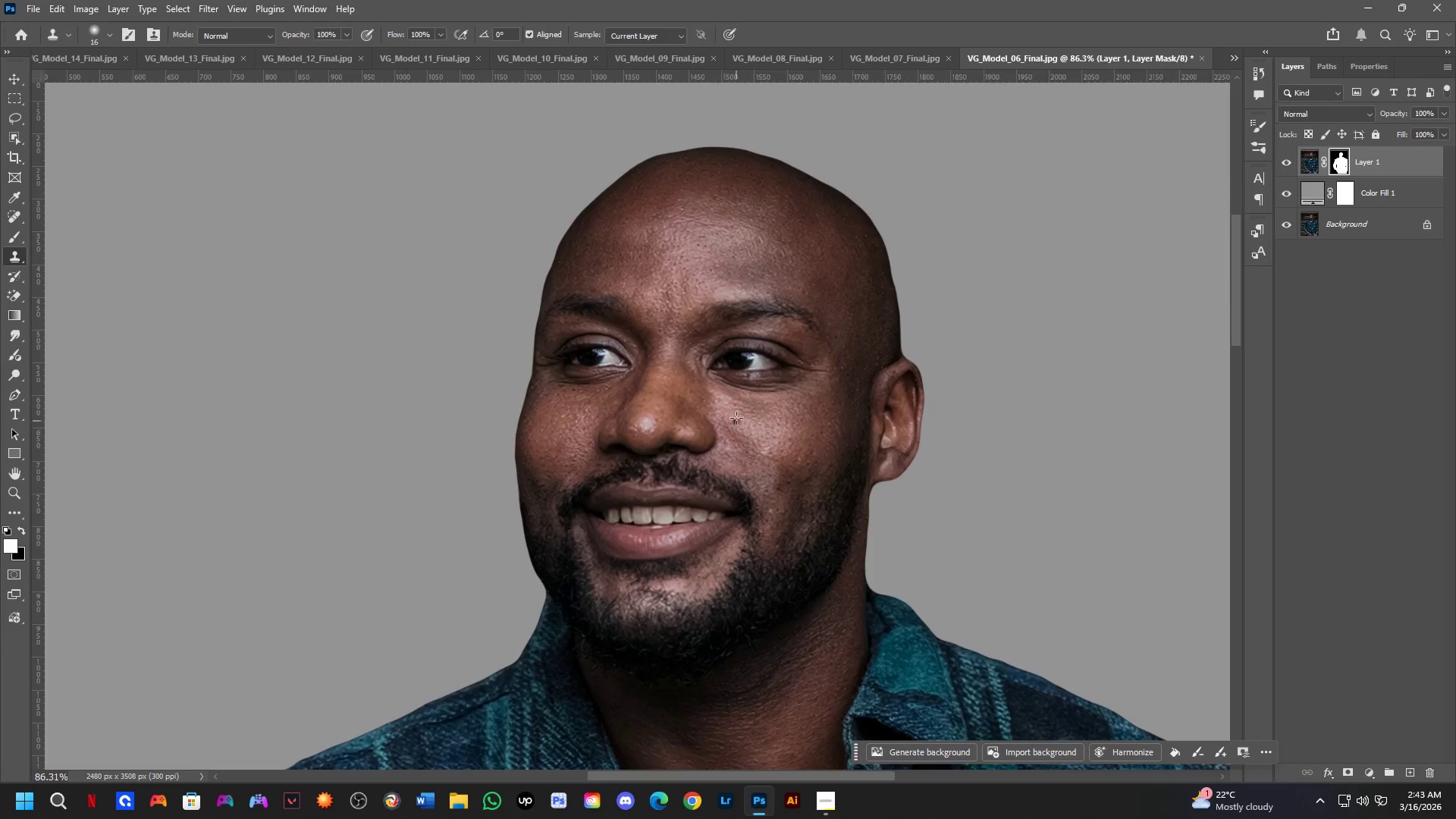 
scroll: coordinate [674, 399], scroll_direction: down, amount: 4.0
 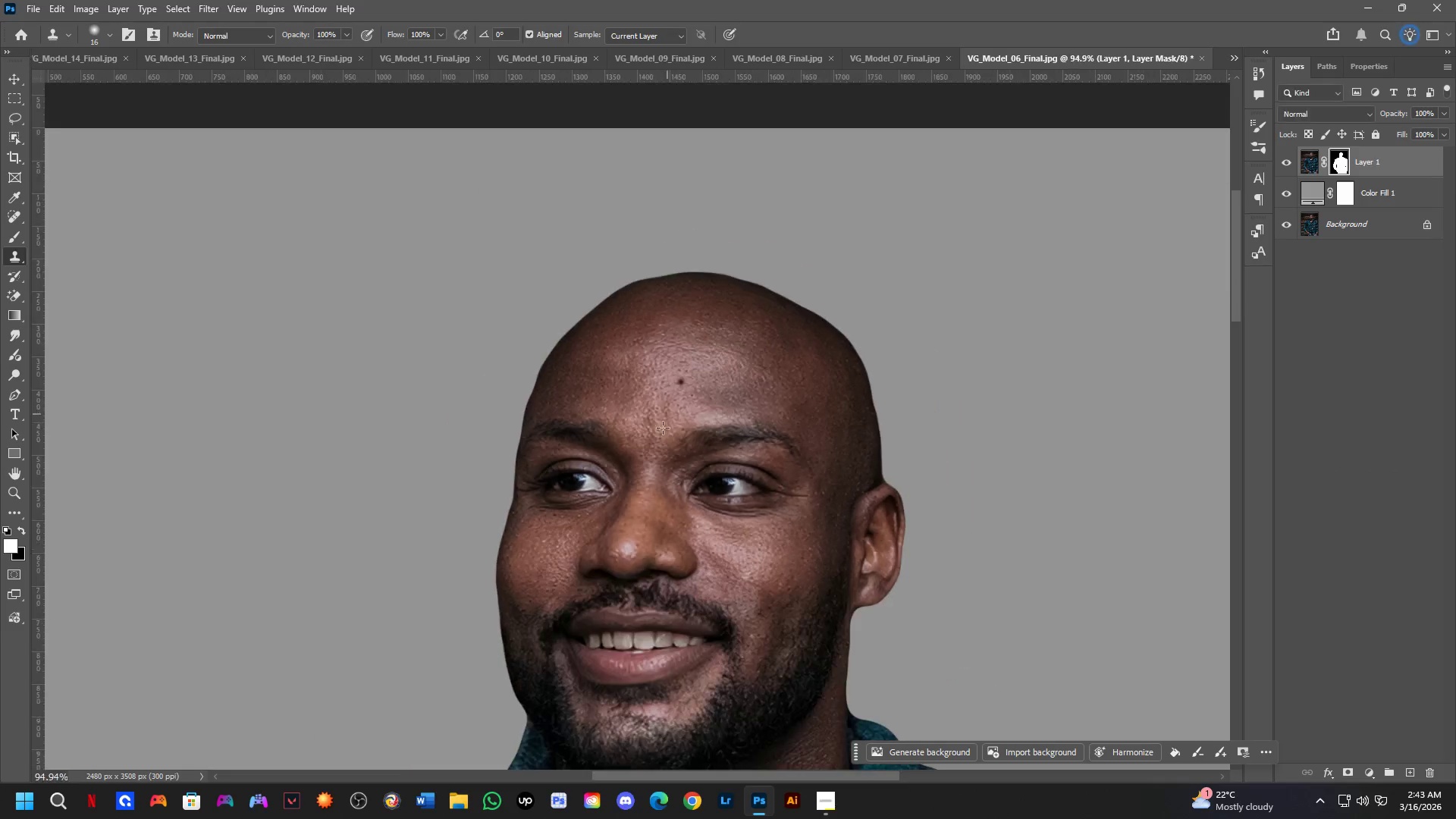 
hold_key(key=Space, duration=0.58)
 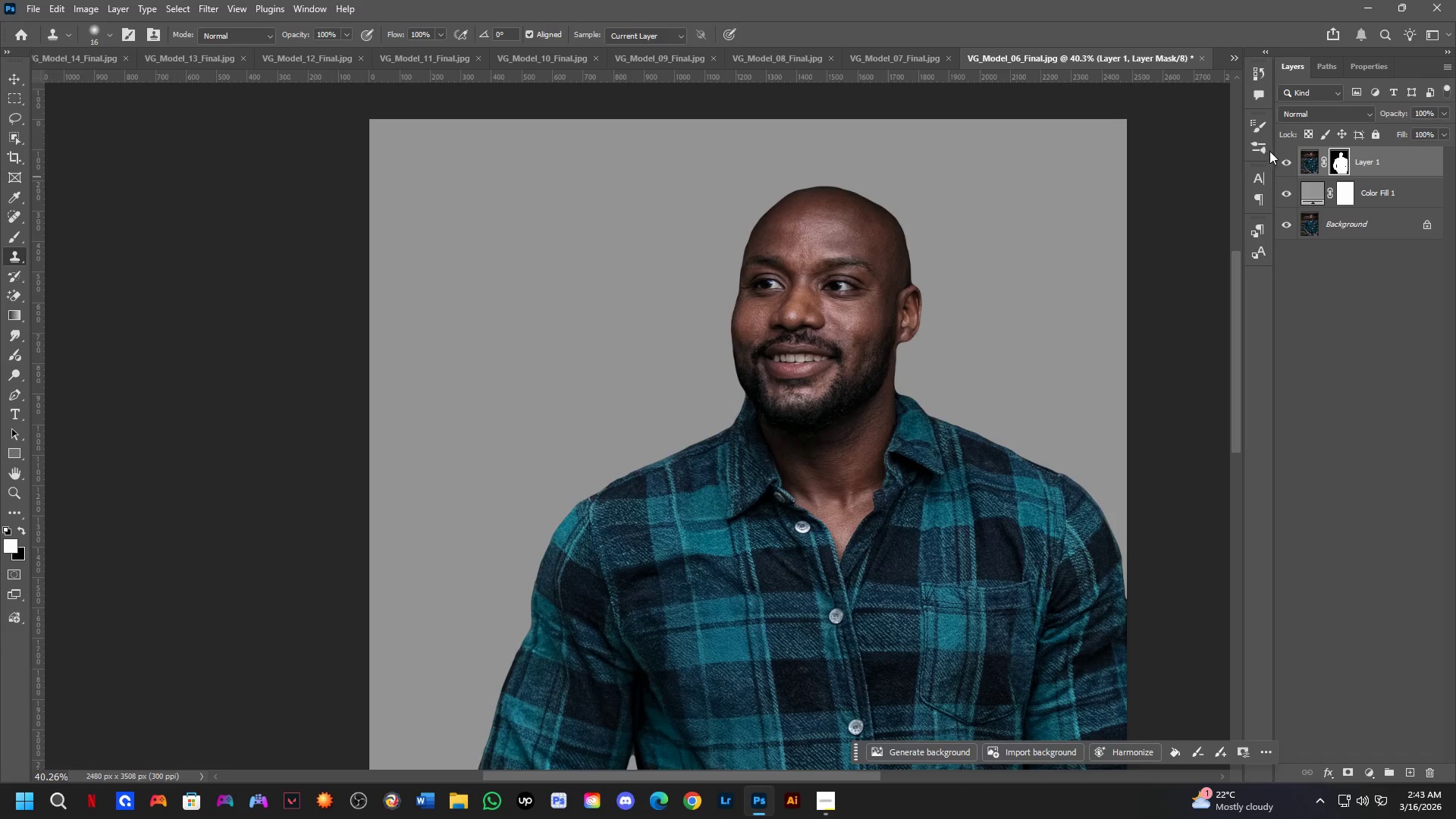 
left_click_drag(start_coordinate=[713, 533], to_coordinate=[710, 456])
 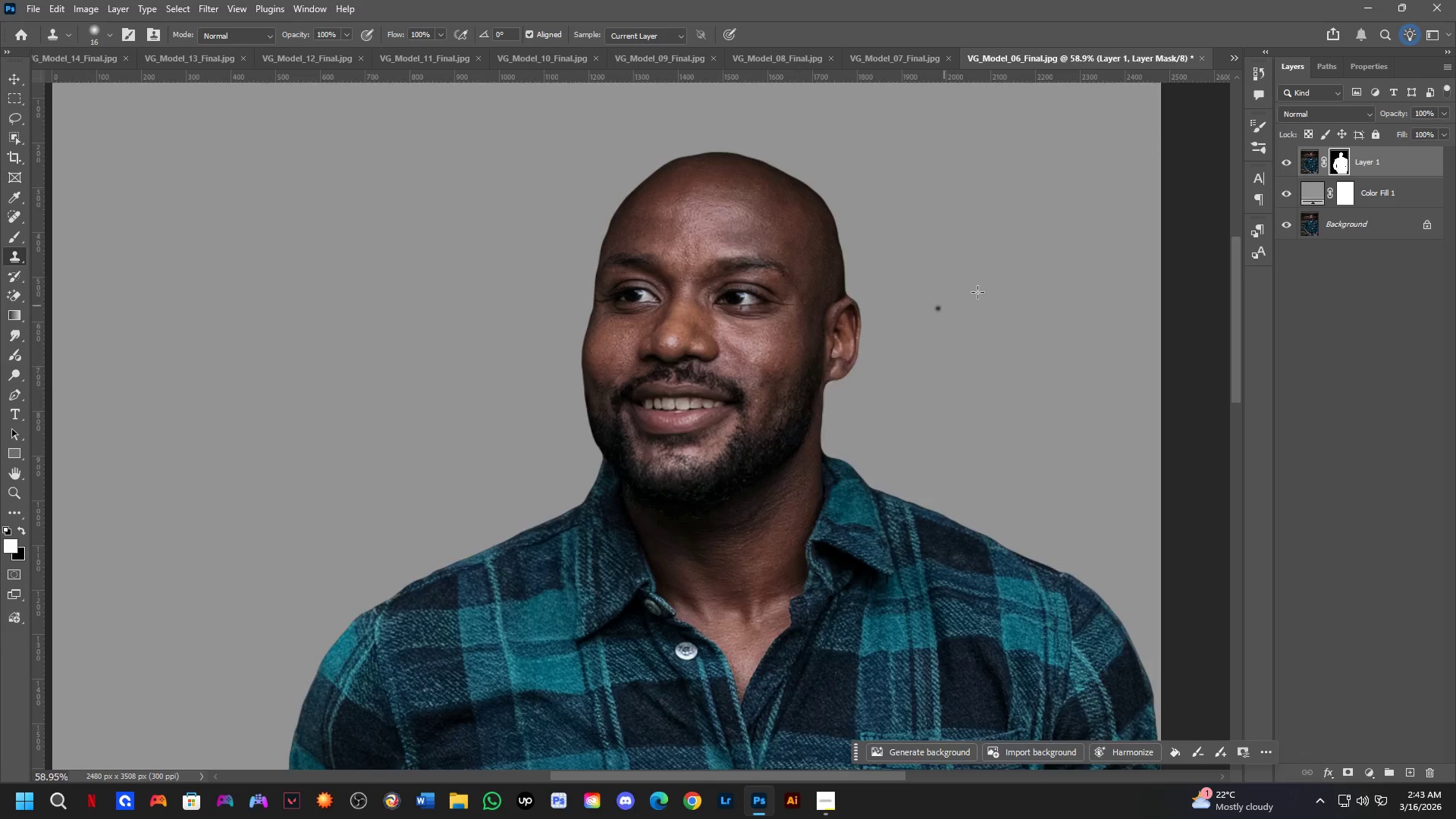 
scroll: coordinate [734, 406], scroll_direction: down, amount: 4.0
 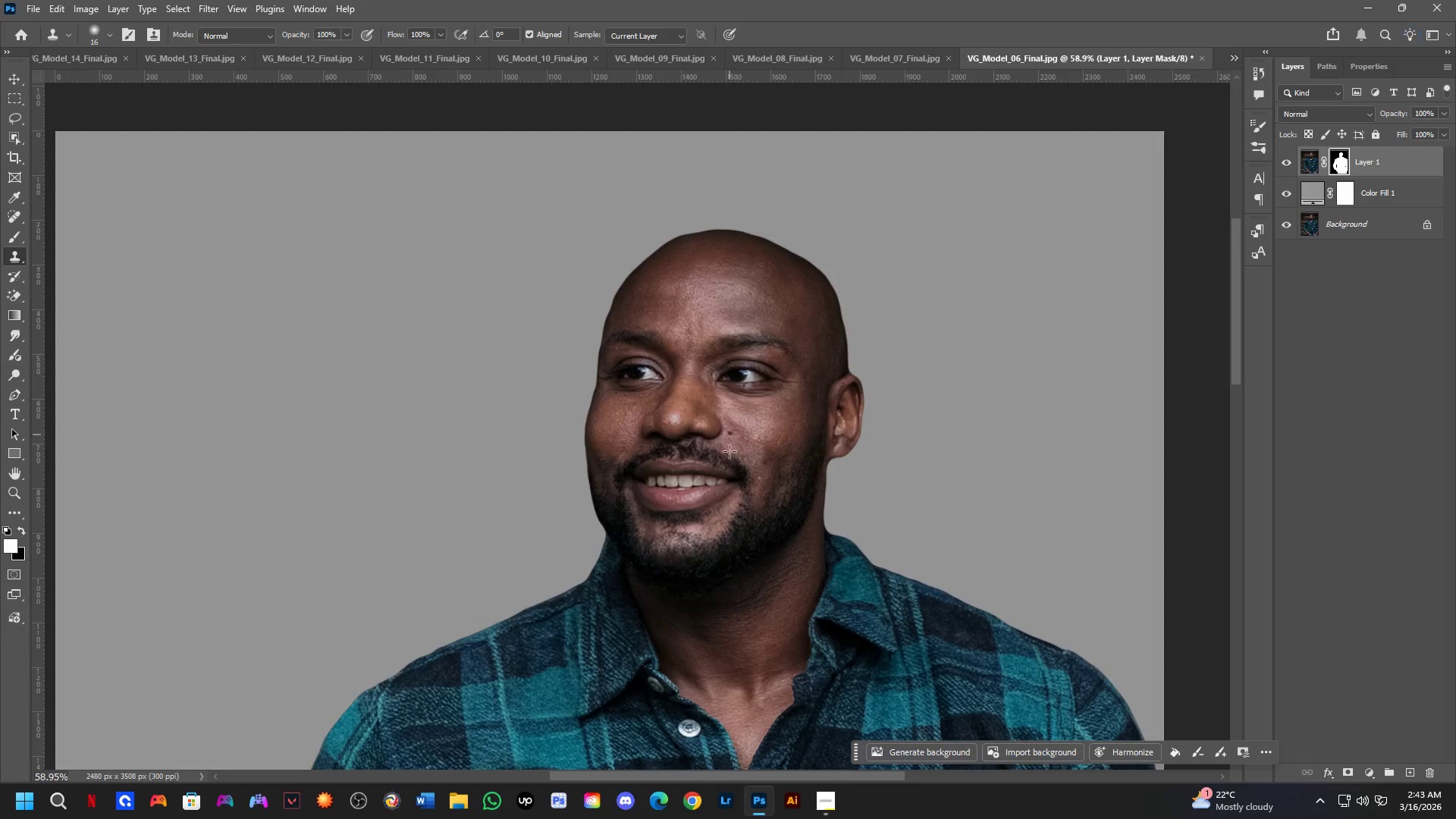 
left_click_drag(start_coordinate=[1281, 161], to_coordinate=[1285, 184])
 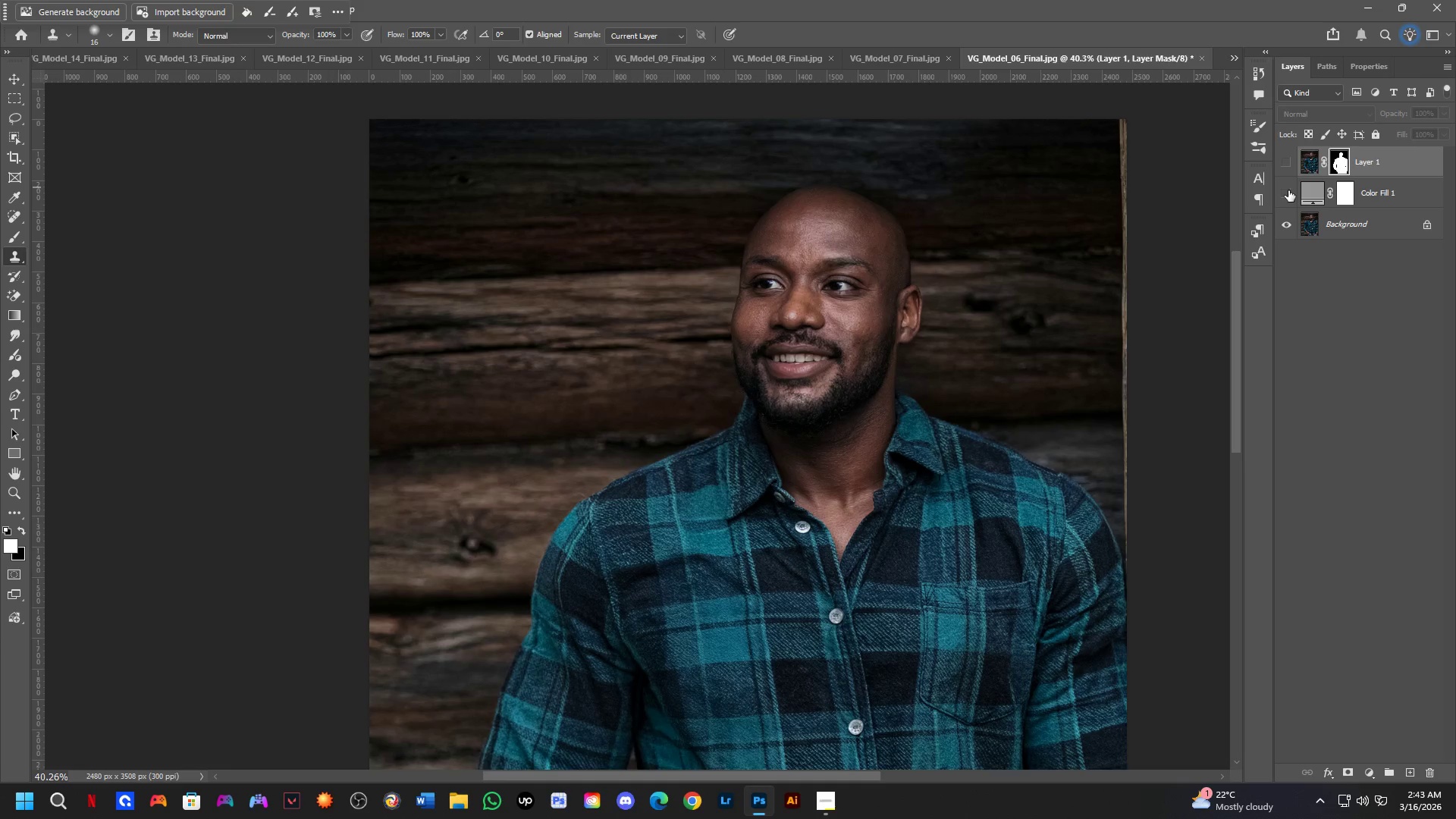 
scroll: coordinate [1085, 247], scroll_direction: down, amount: 4.0
 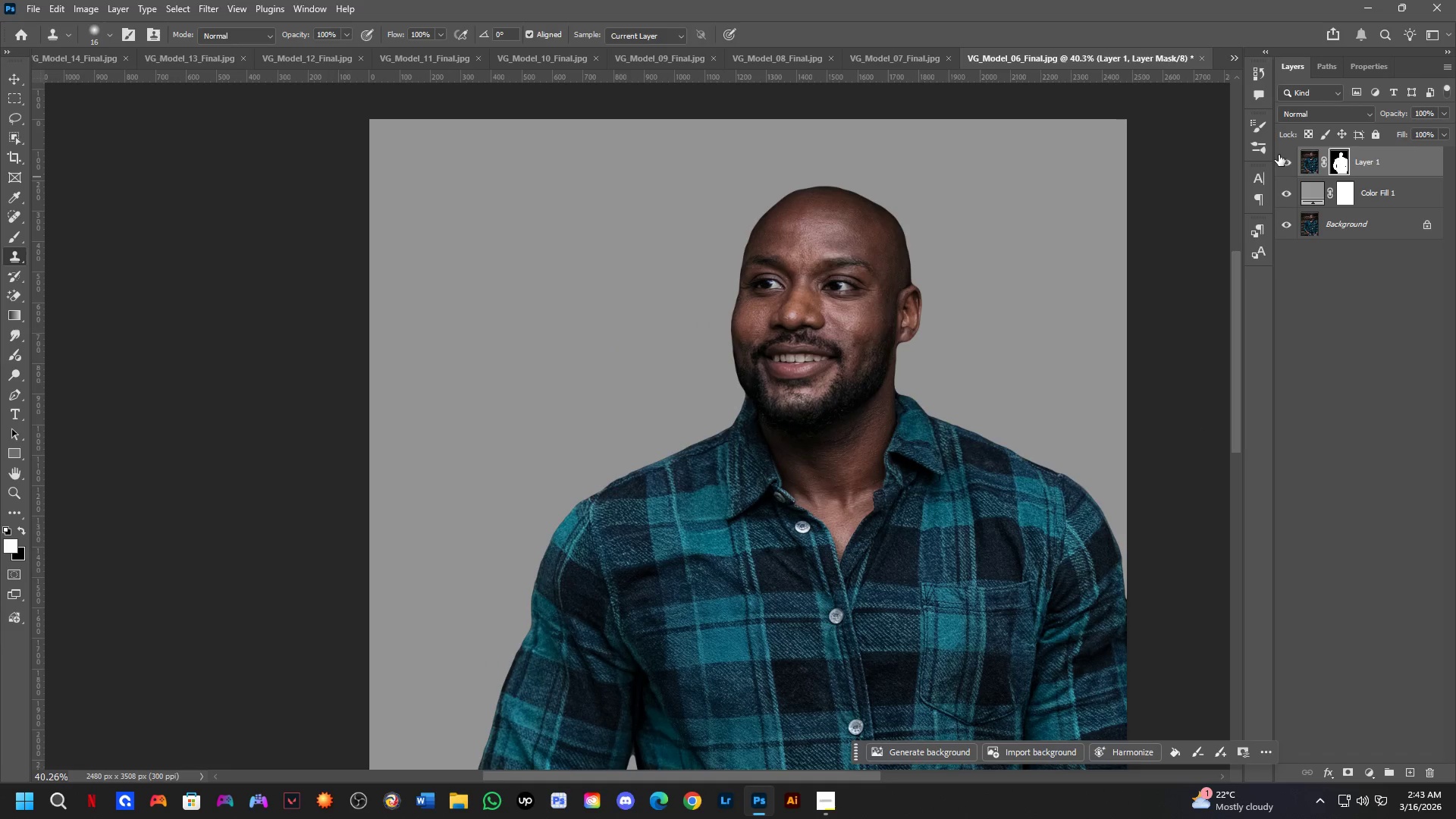 
left_click_drag(start_coordinate=[1288, 190], to_coordinate=[1287, 167])
 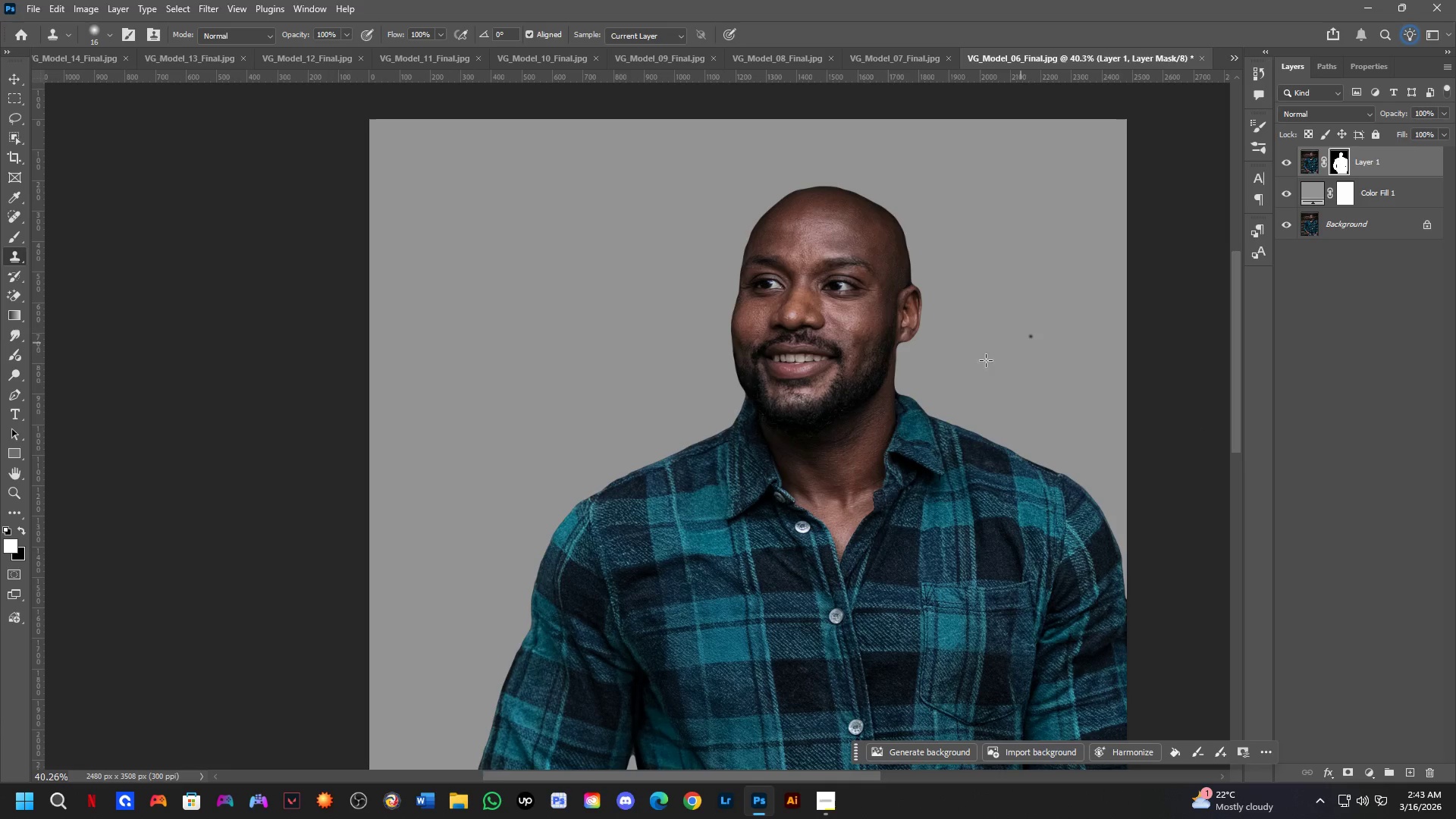 
hold_key(key=Space, duration=0.66)
 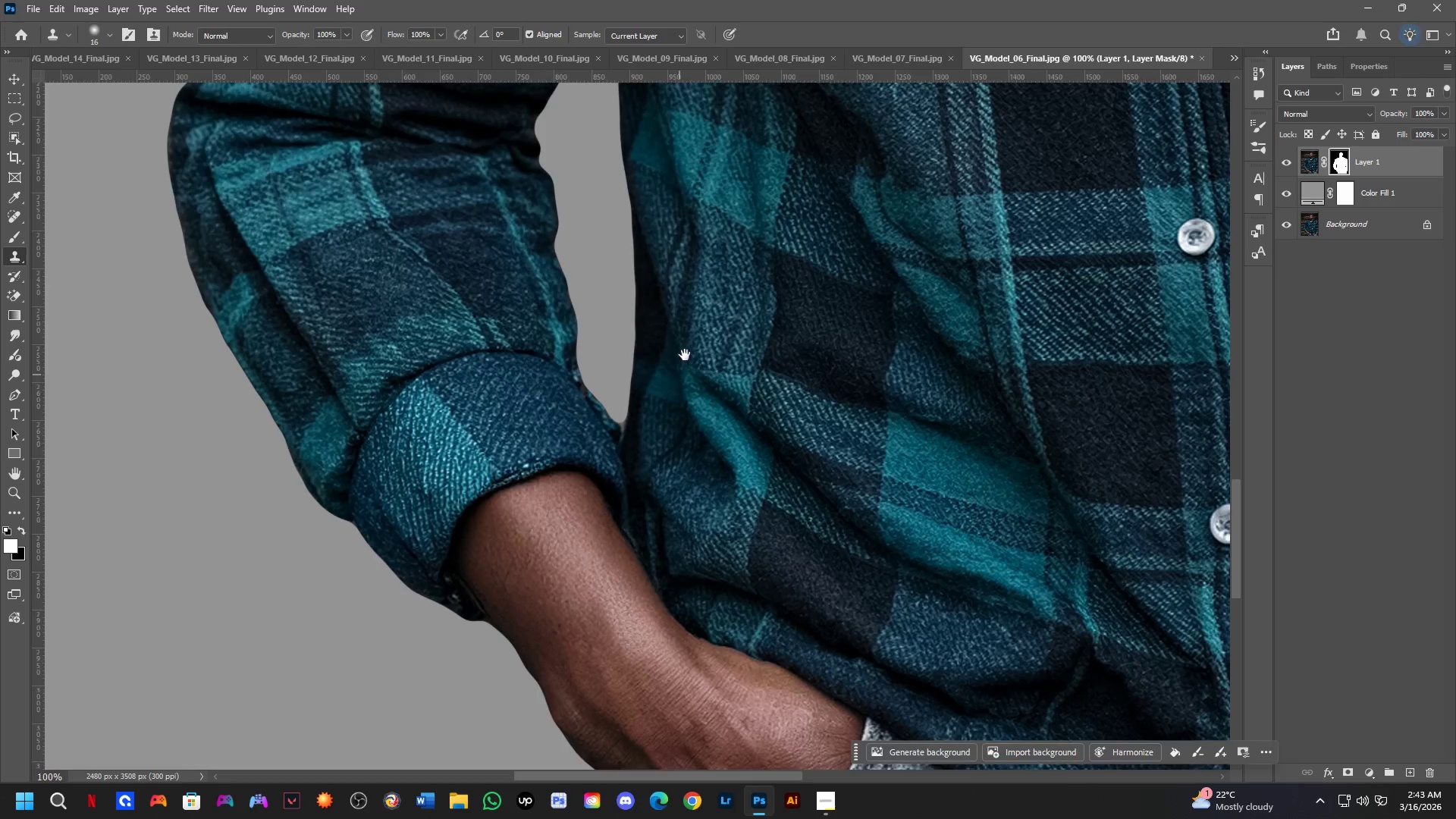 
left_click_drag(start_coordinate=[863, 647], to_coordinate=[790, 232])
 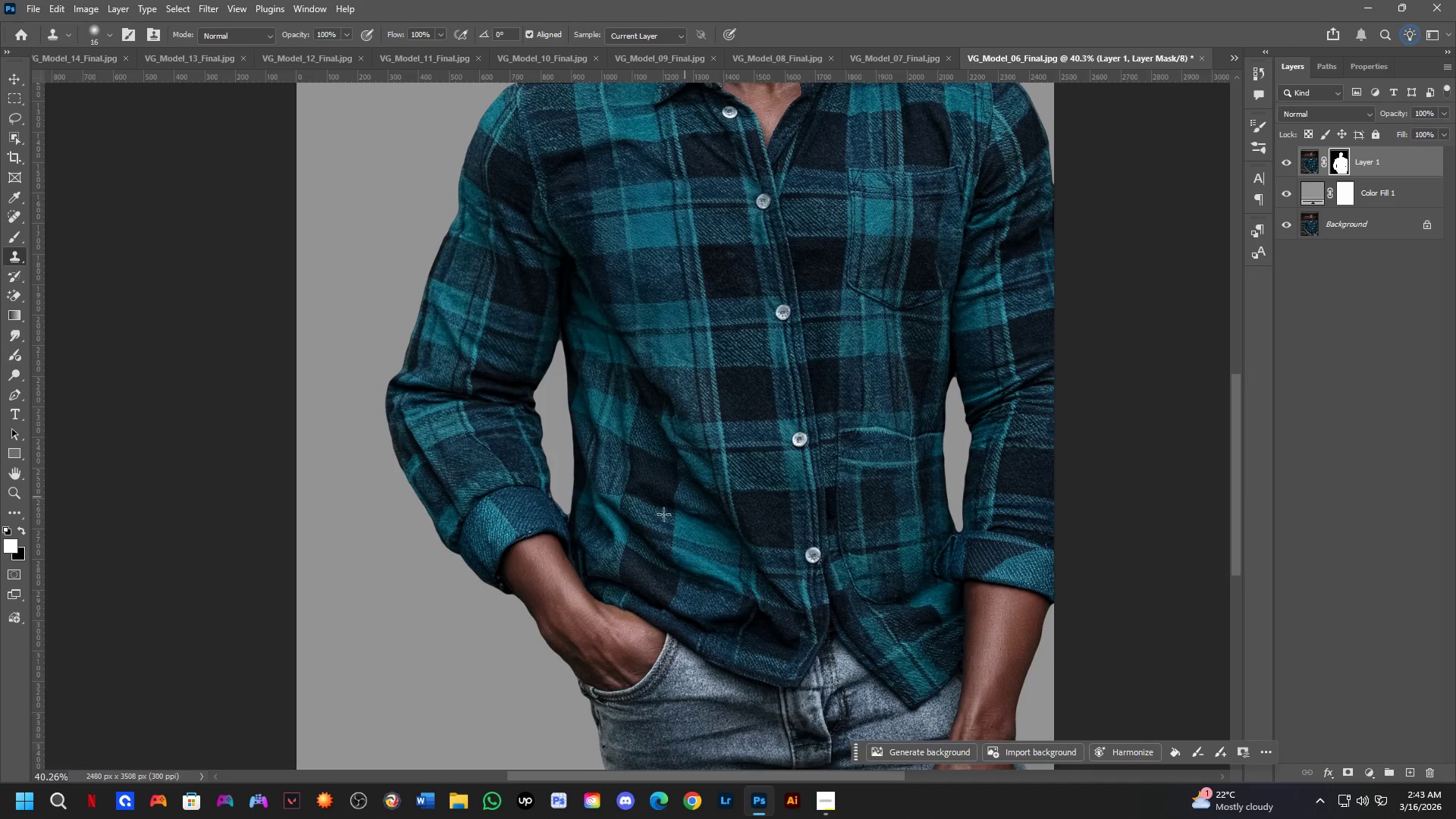 
key(Shift+ShiftLeft)
 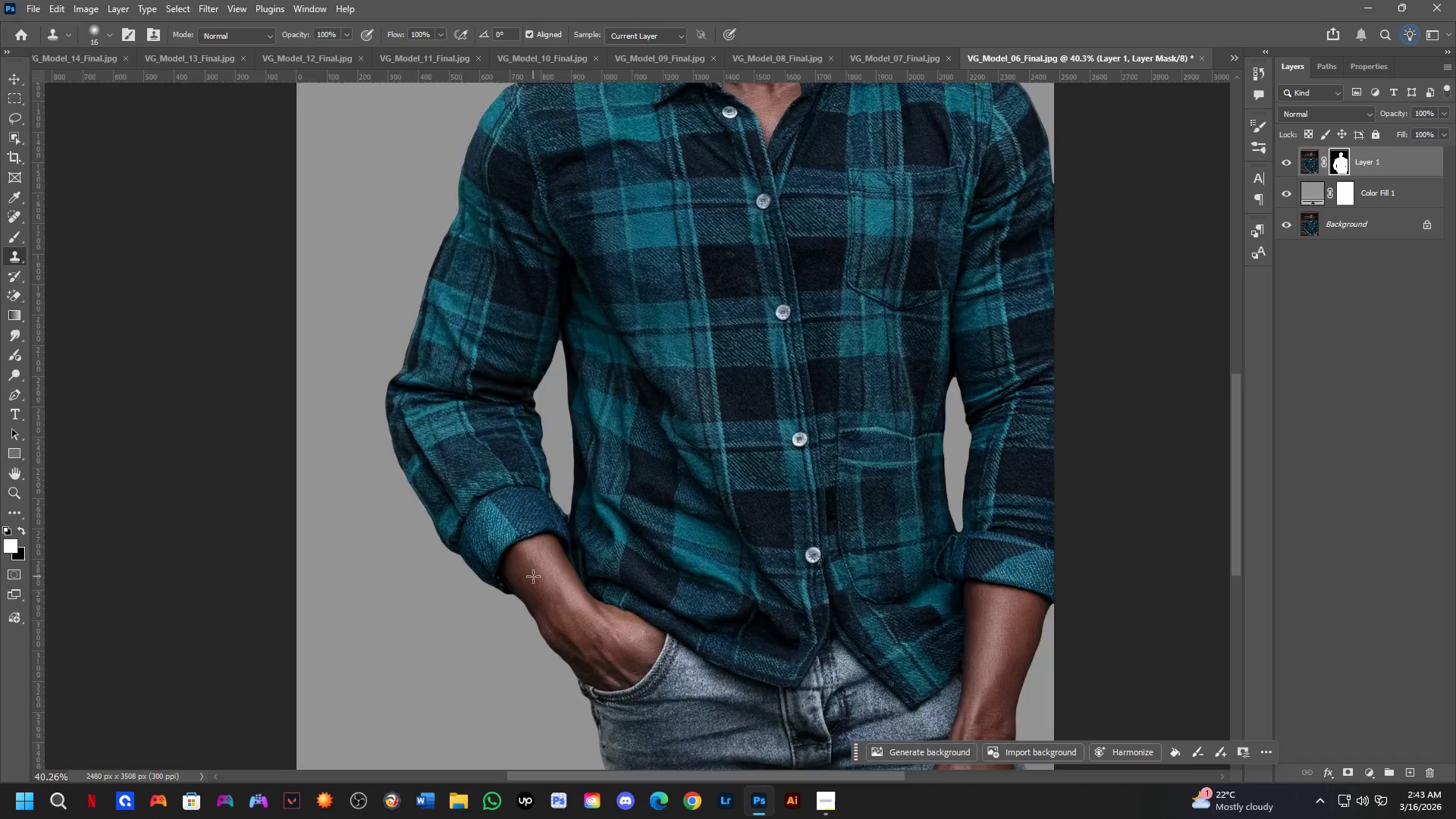 
hold_key(key=Space, duration=0.78)
 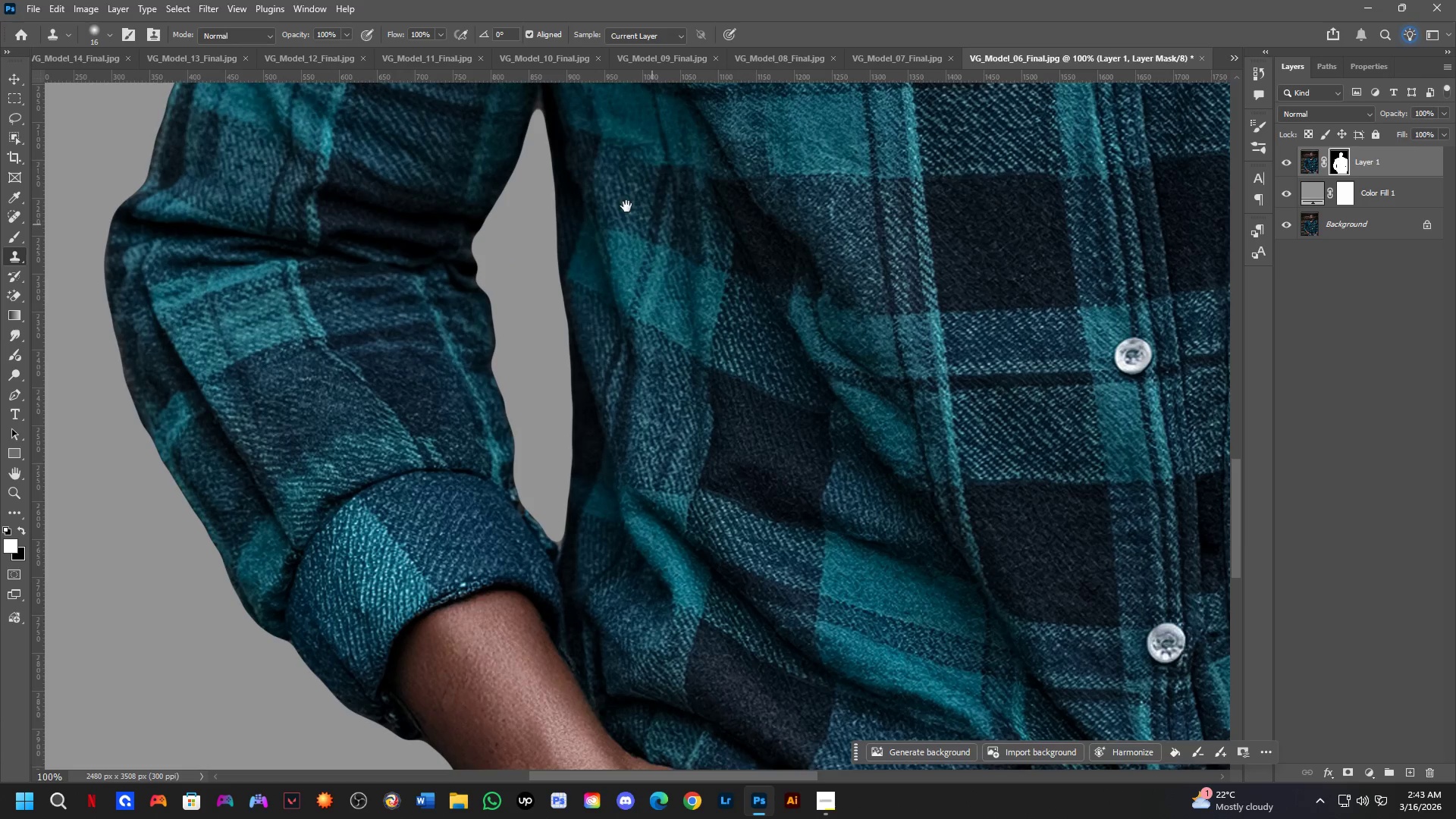 
left_click_drag(start_coordinate=[679, 388], to_coordinate=[617, 507])
 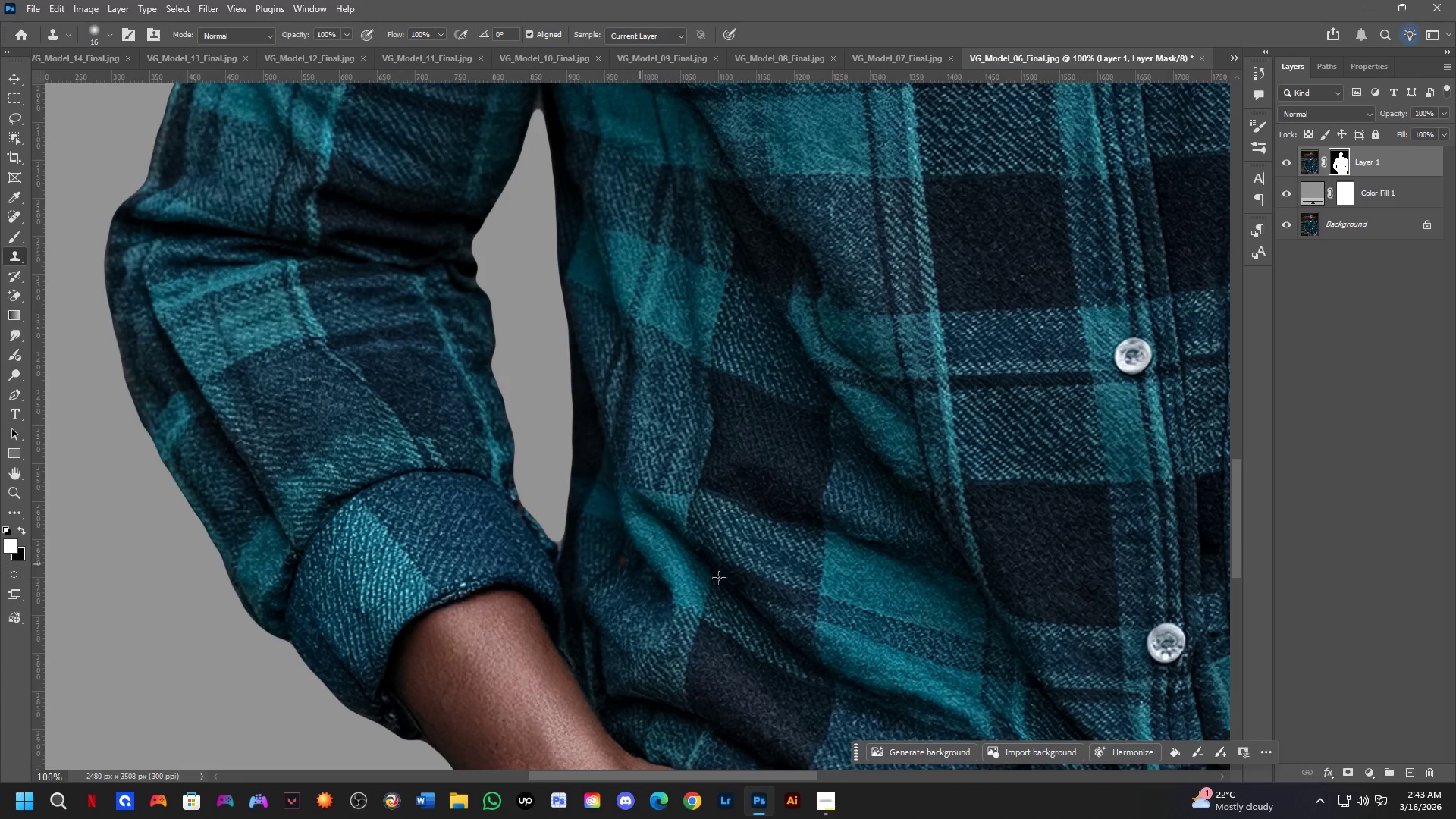 
scroll: coordinate [532, 578], scroll_direction: up, amount: 3.0
 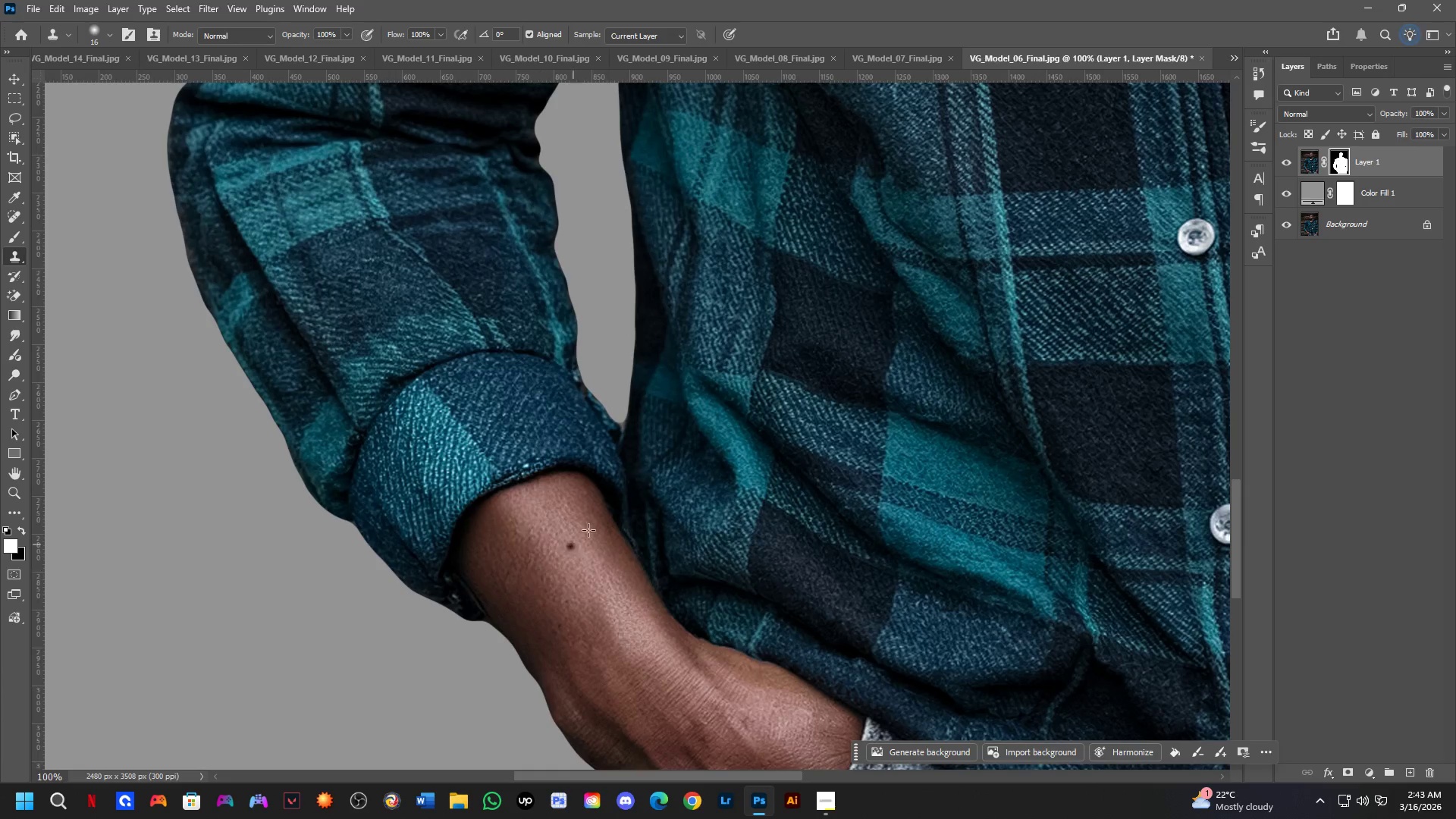 
hold_key(key=Space, duration=0.62)
 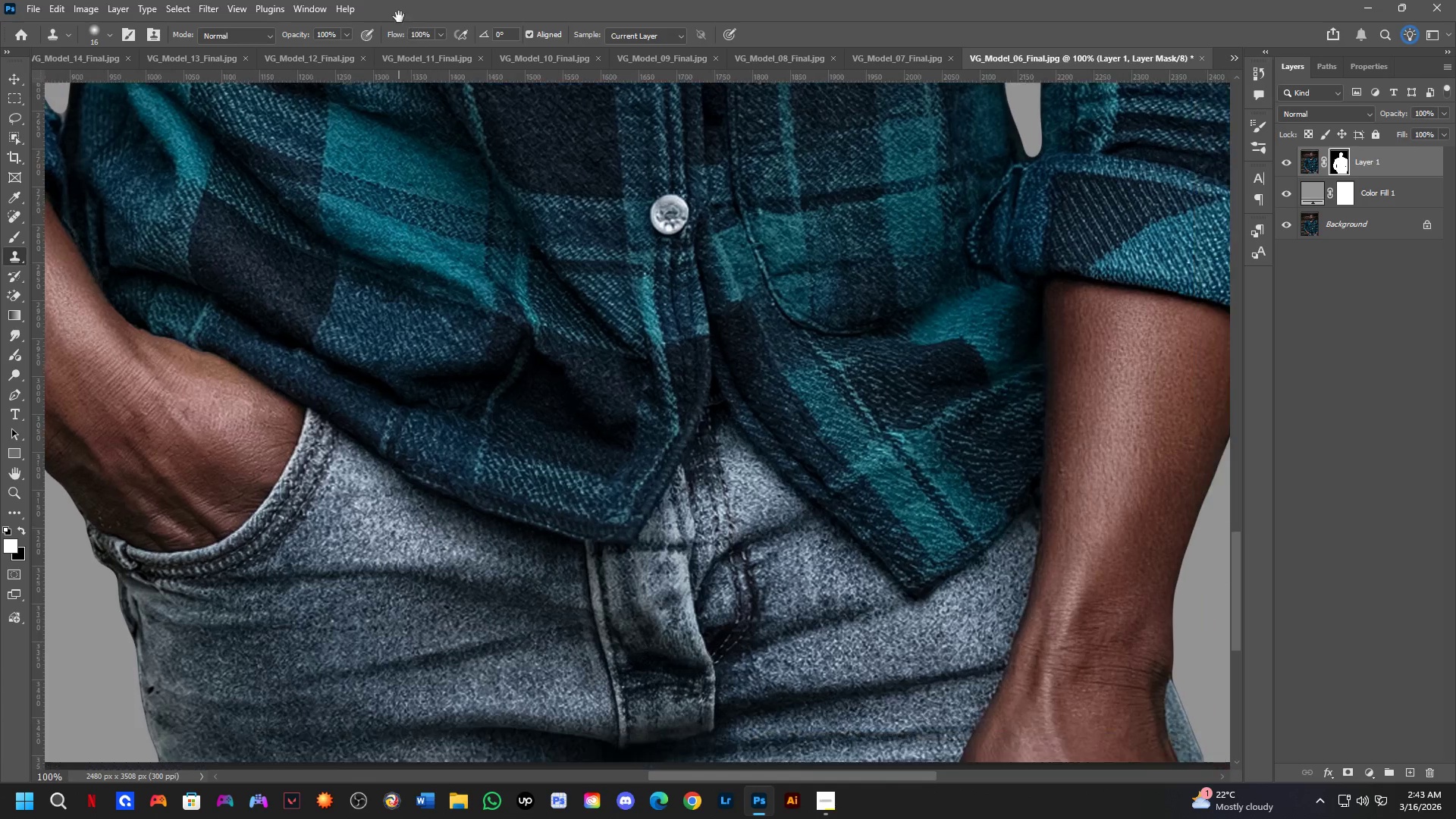 
left_click_drag(start_coordinate=[1269, 589], to_coordinate=[591, 172])
 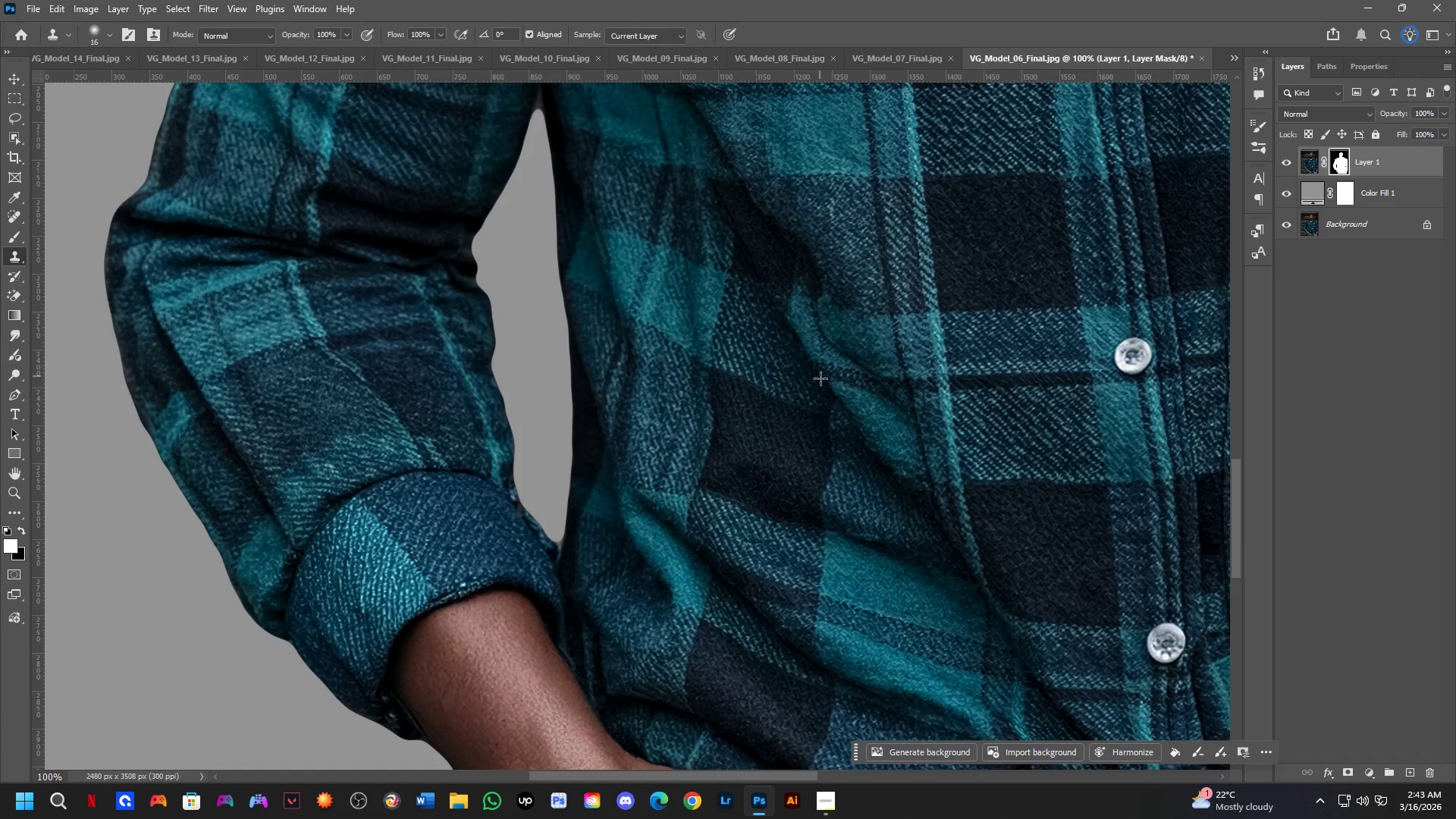 
hold_key(key=Space, duration=1.51)
 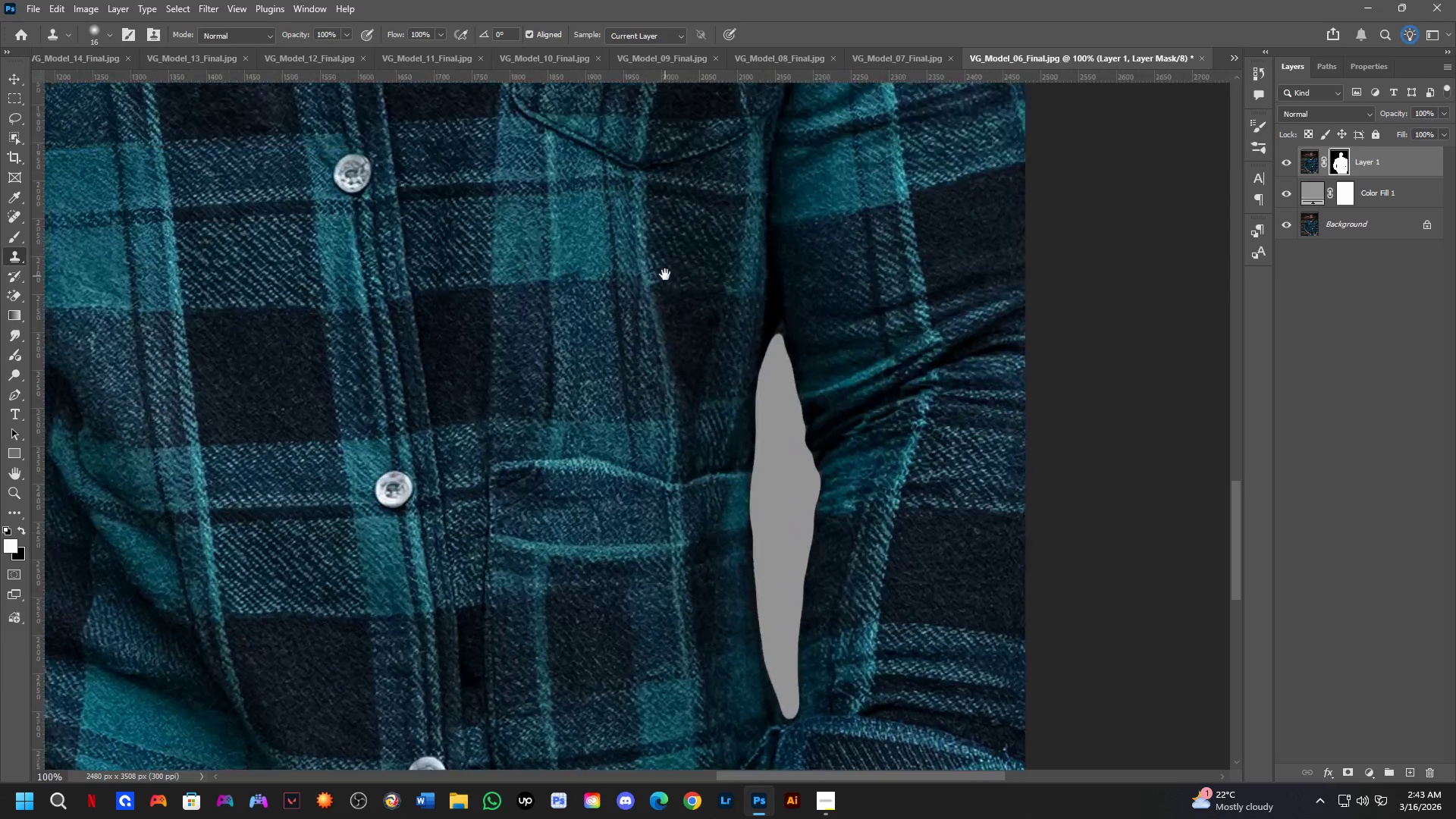 
left_click_drag(start_coordinate=[896, 446], to_coordinate=[399, 17])
 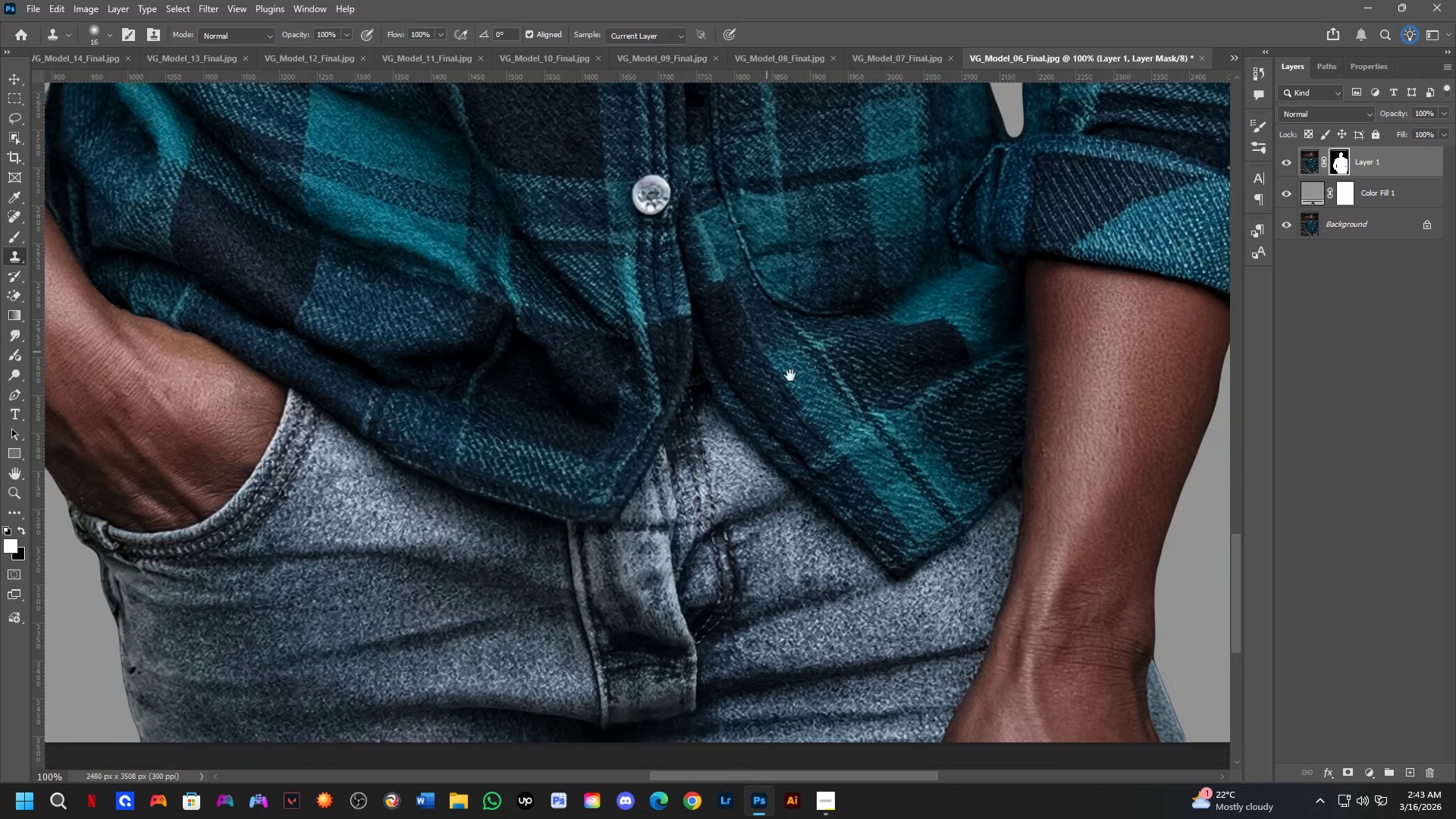 
left_click_drag(start_coordinate=[806, 392], to_coordinate=[541, 521])
 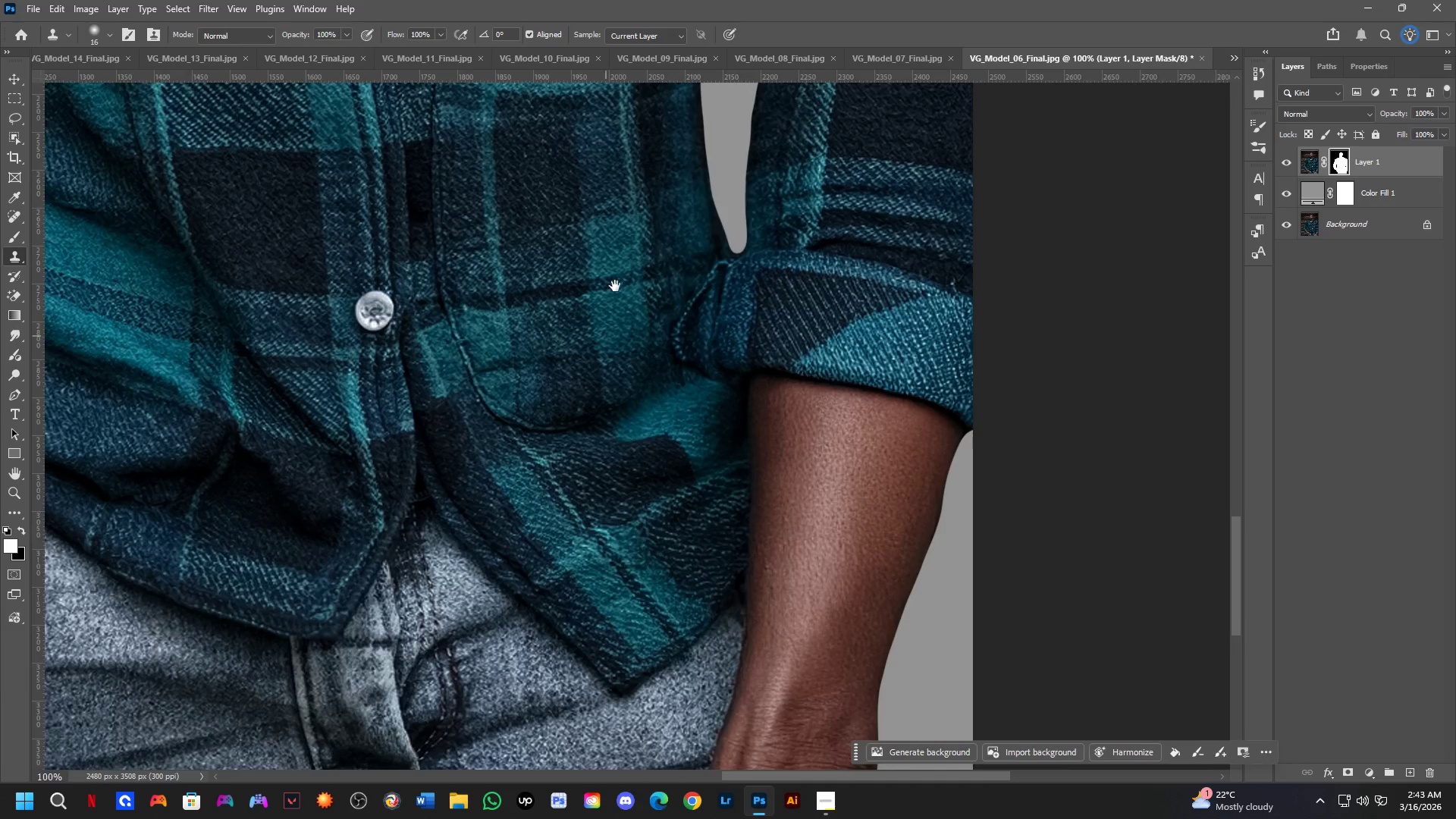 
hold_key(key=Space, duration=1.5)
 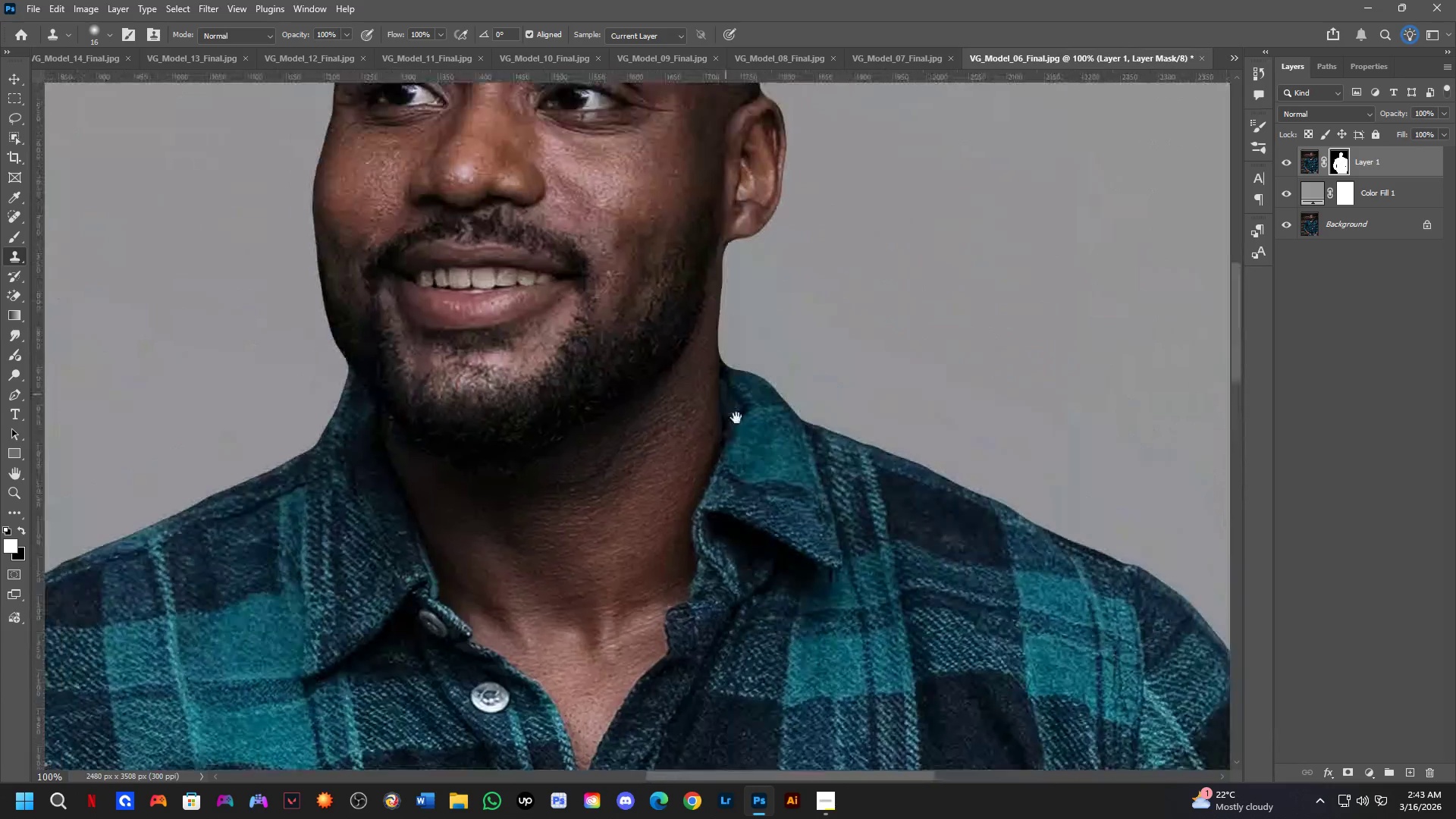 
left_click_drag(start_coordinate=[624, 253], to_coordinate=[648, 469])
 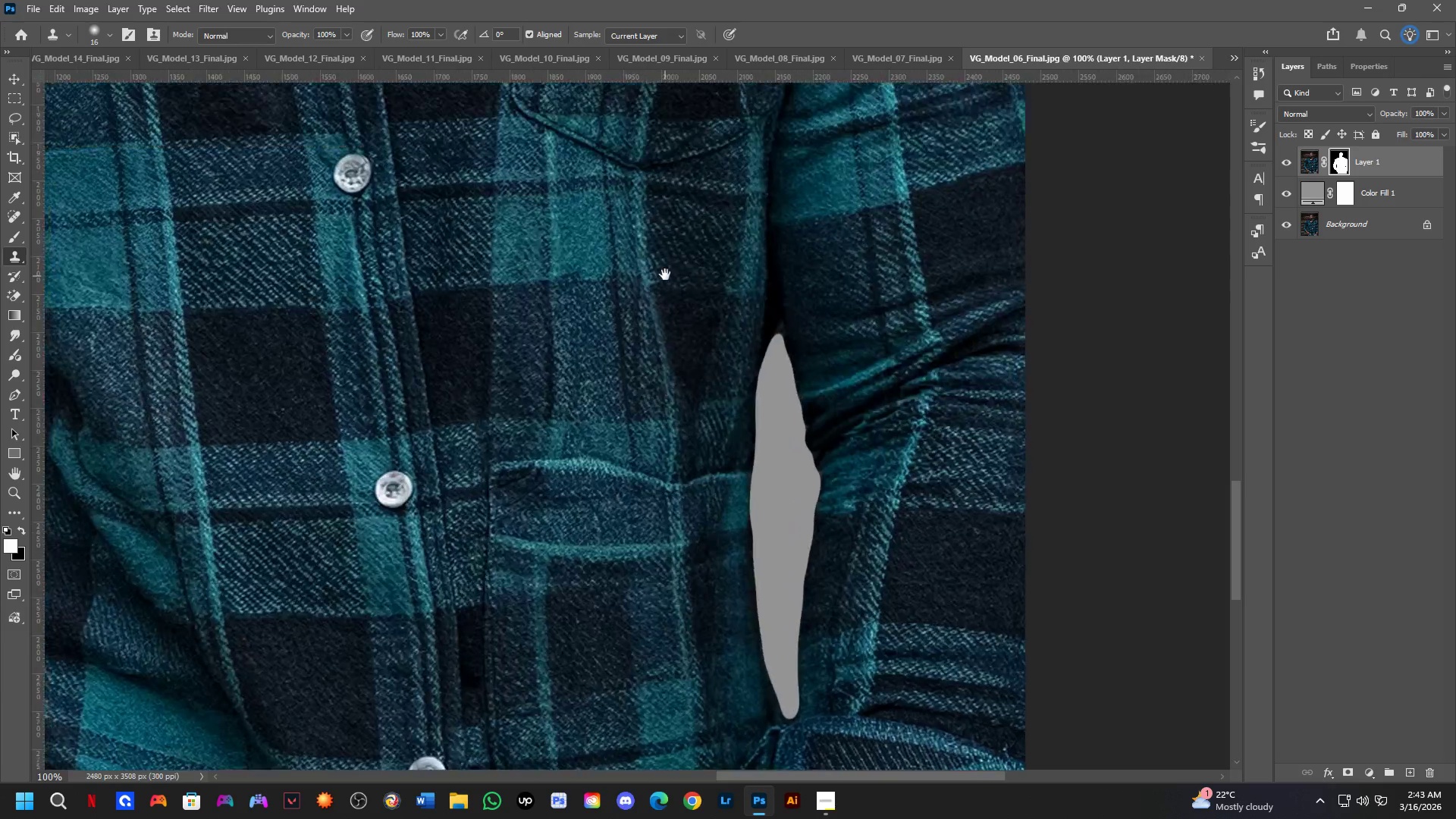 
left_click_drag(start_coordinate=[665, 274], to_coordinate=[774, 636])
 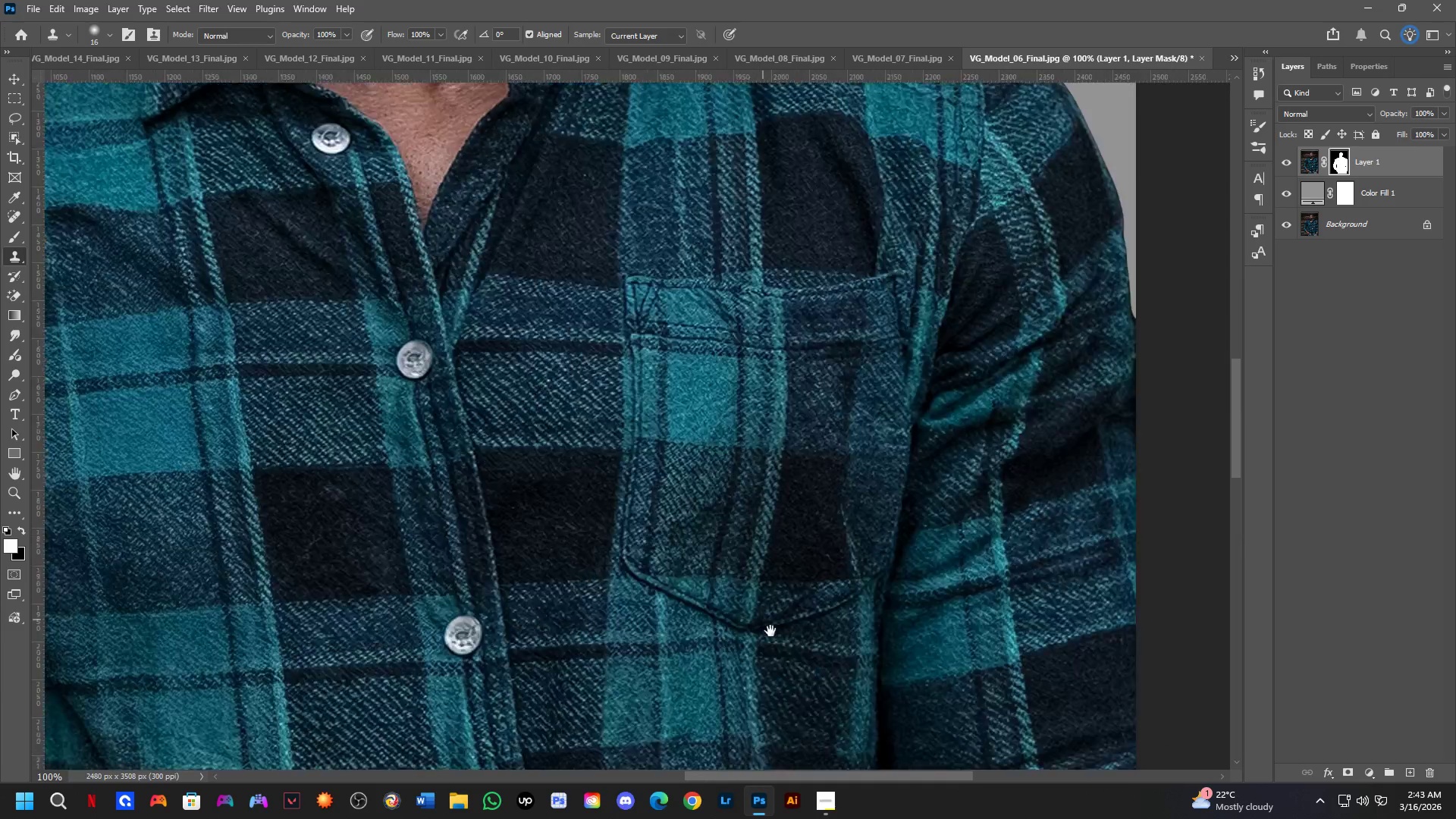 
hold_key(key=Space, duration=0.94)
 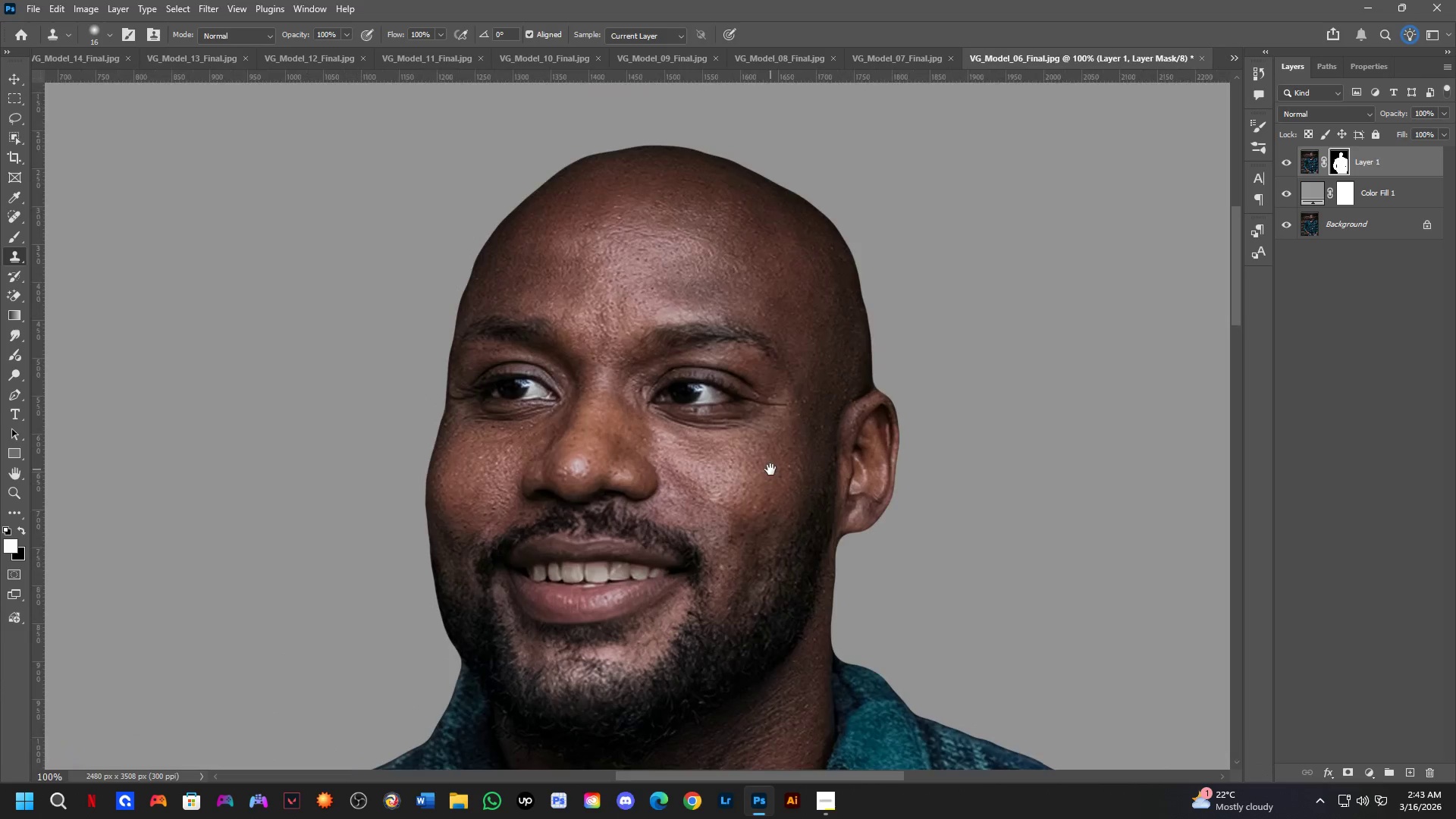 
left_click_drag(start_coordinate=[695, 249], to_coordinate=[781, 497])
 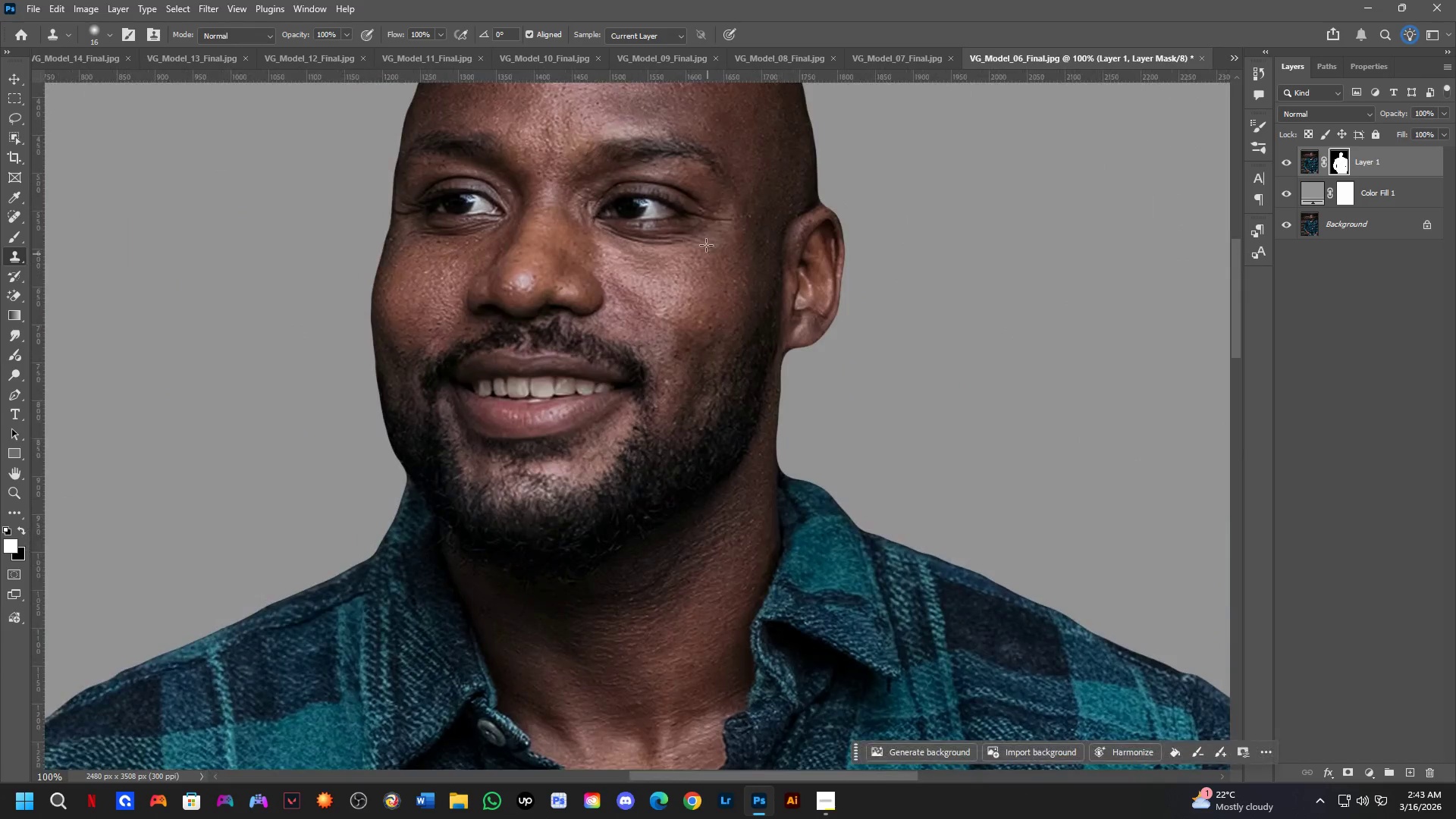 
hold_key(key=Space, duration=0.53)
 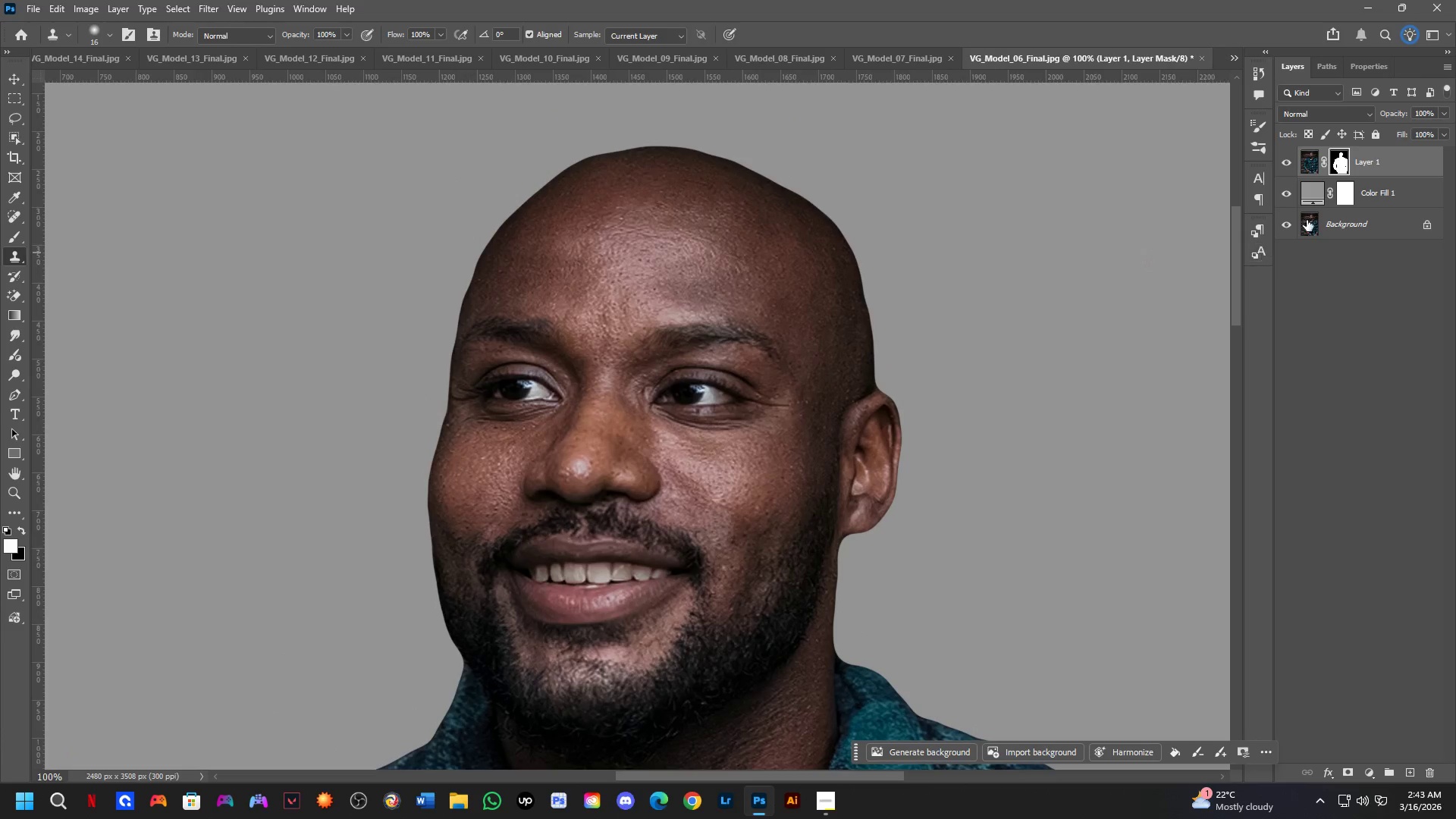 
left_click_drag(start_coordinate=[716, 284], to_coordinate=[773, 470])
 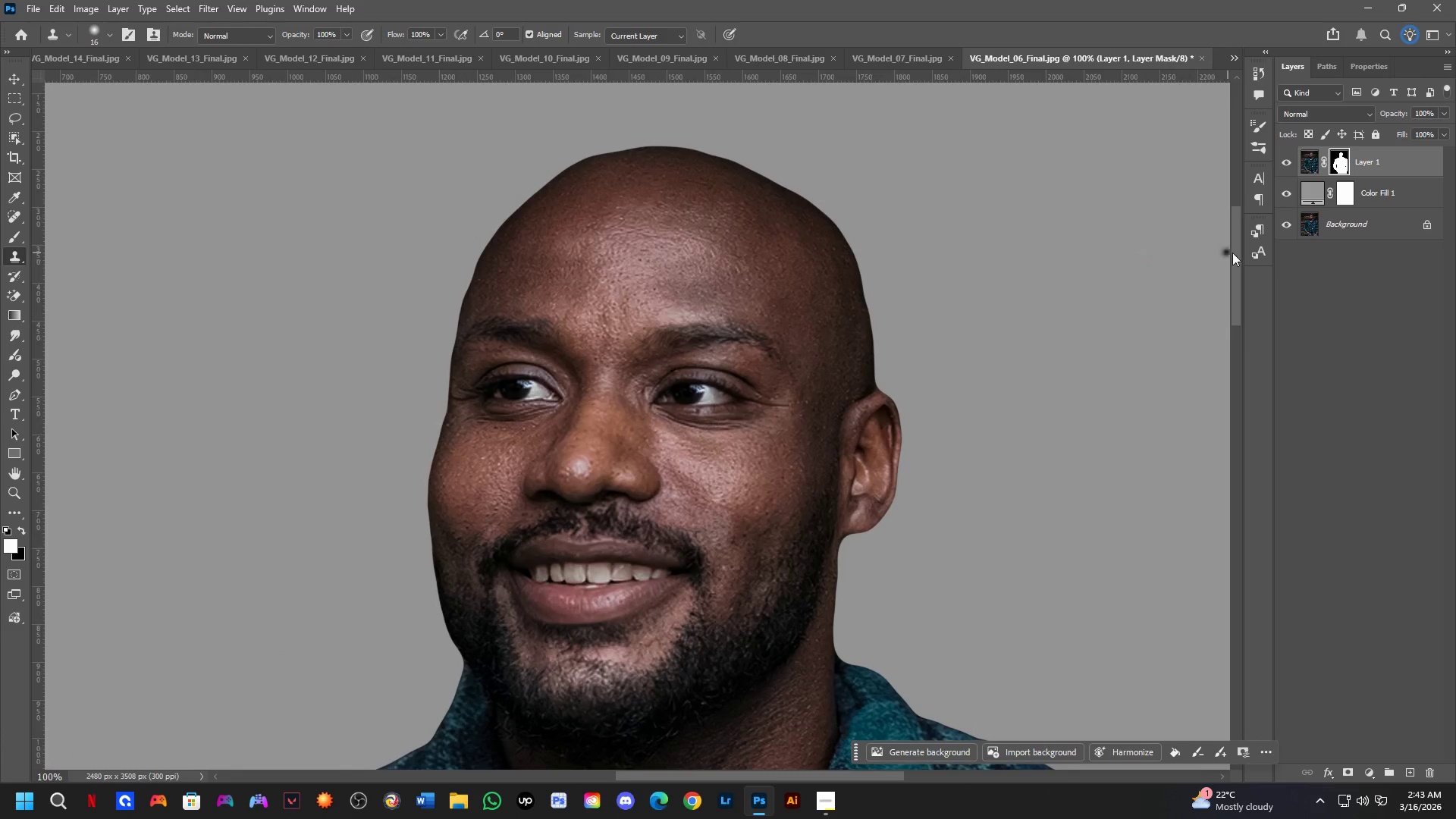 
hold_key(key=ShiftLeft, duration=0.45)
 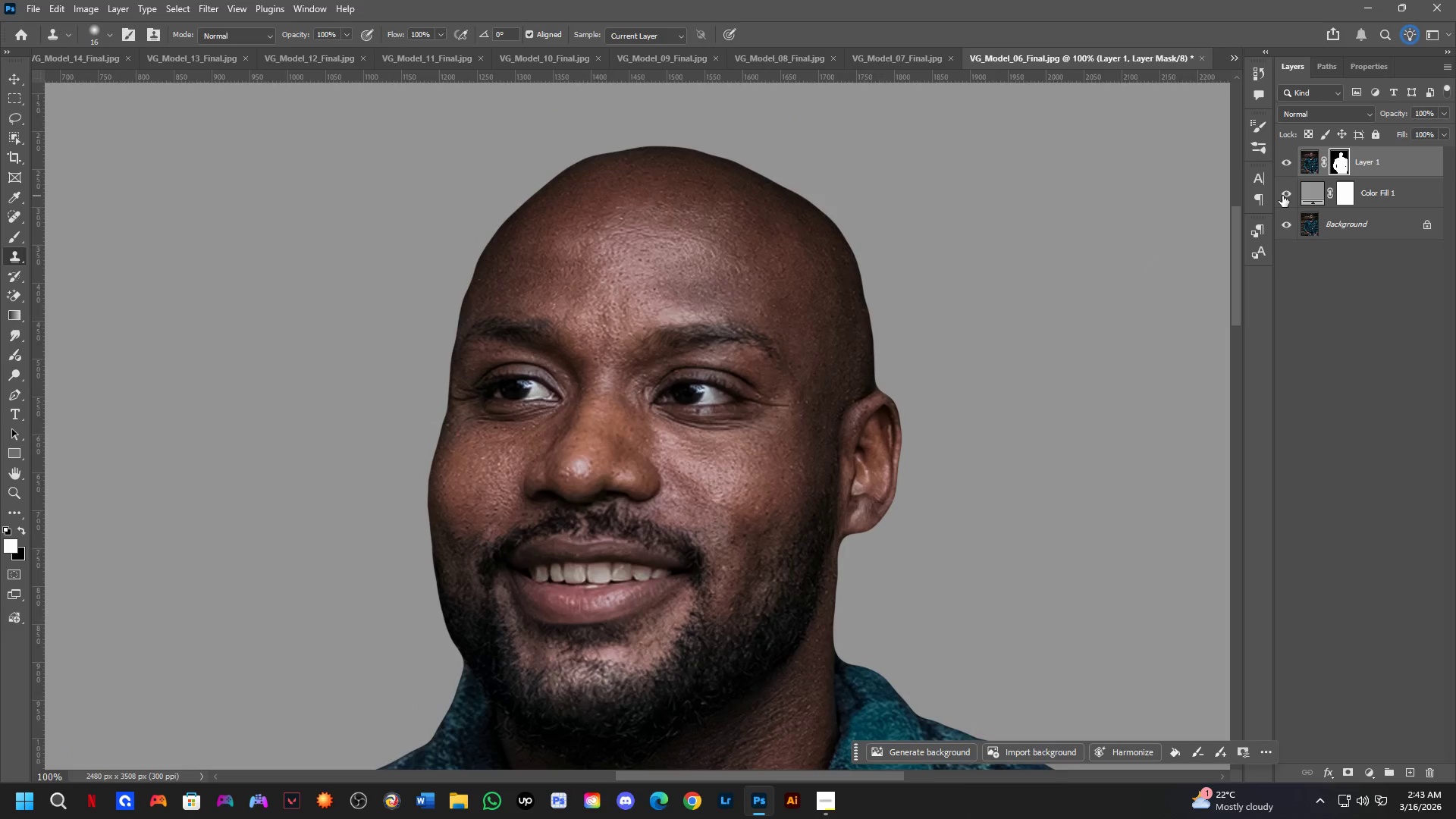 
hold_key(key=ControlLeft, duration=0.44)
 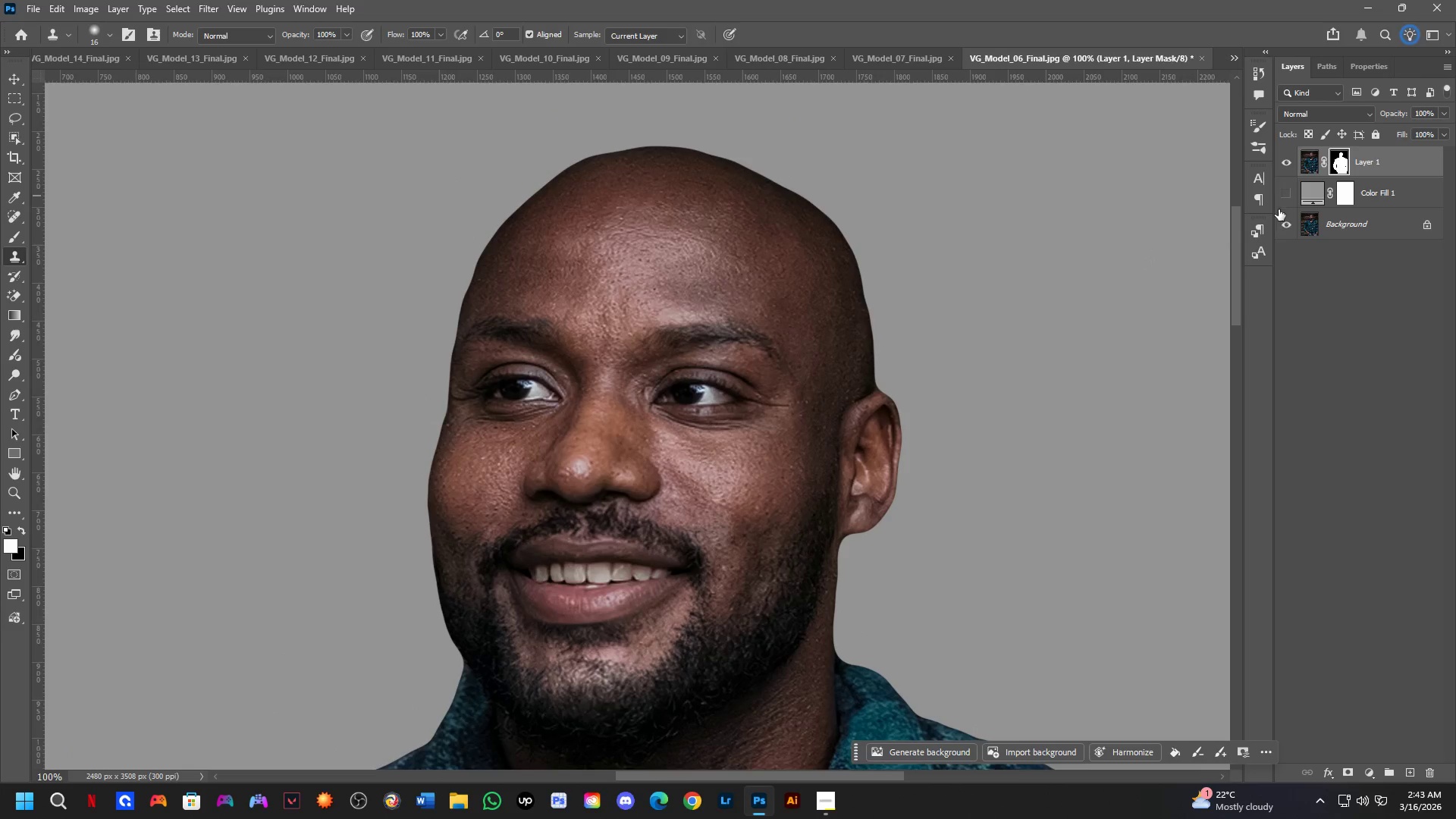 
left_click_drag(start_coordinate=[1282, 198], to_coordinate=[1279, 229])
 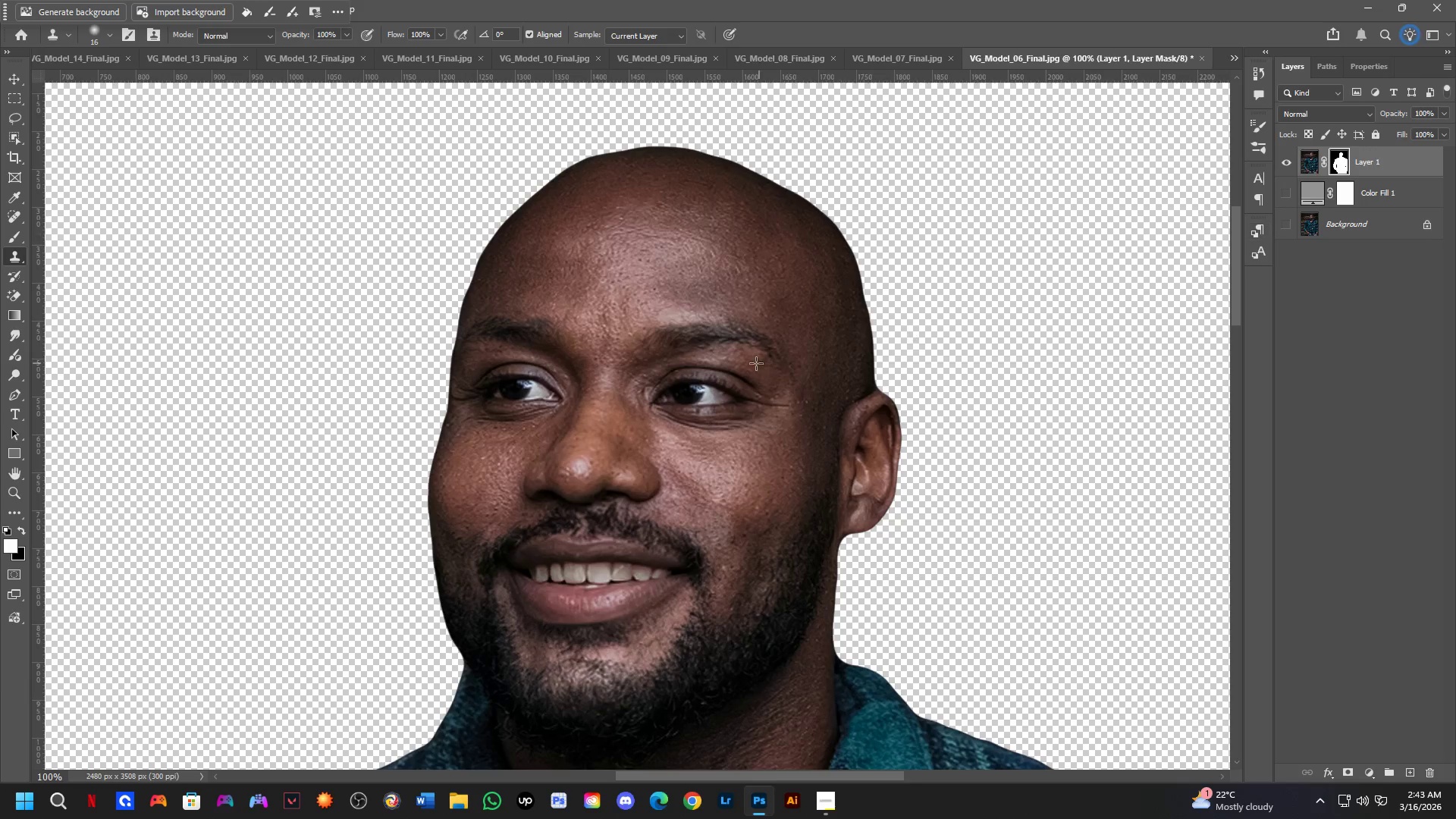 
key(Shift+ShiftLeft)
 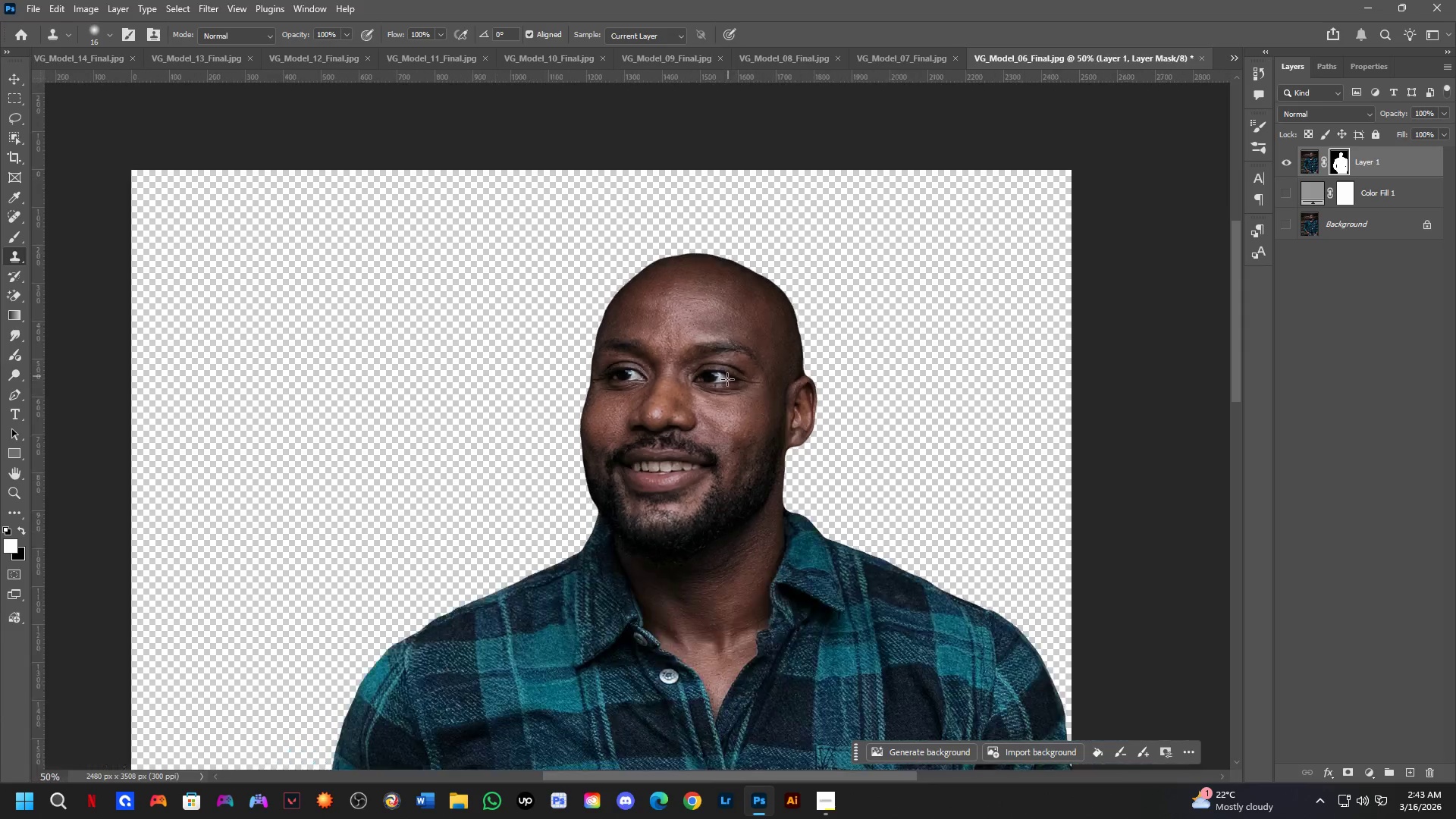 
hold_key(key=Space, duration=0.47)
 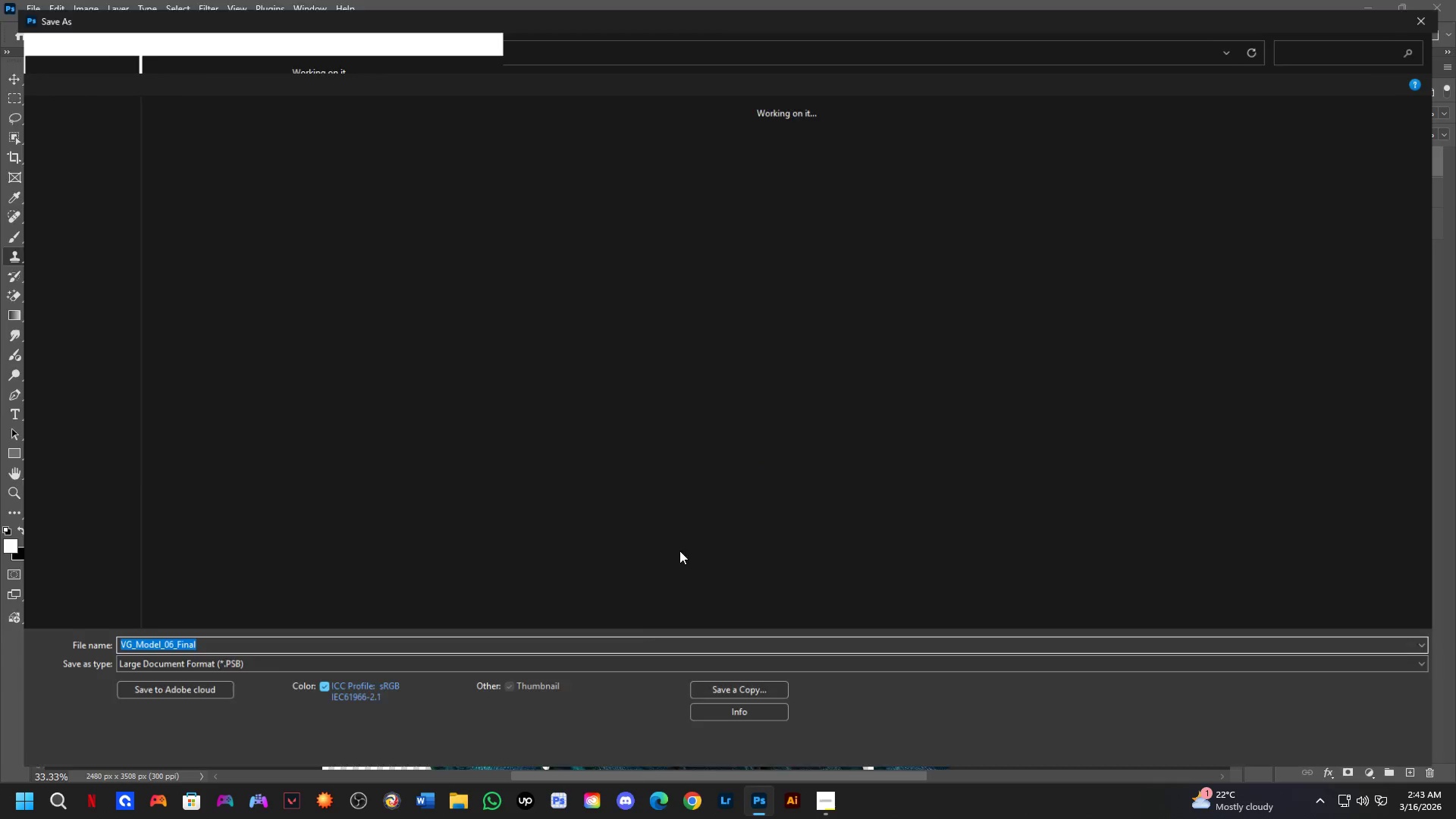 
left_click_drag(start_coordinate=[707, 498], to_coordinate=[699, 359])
 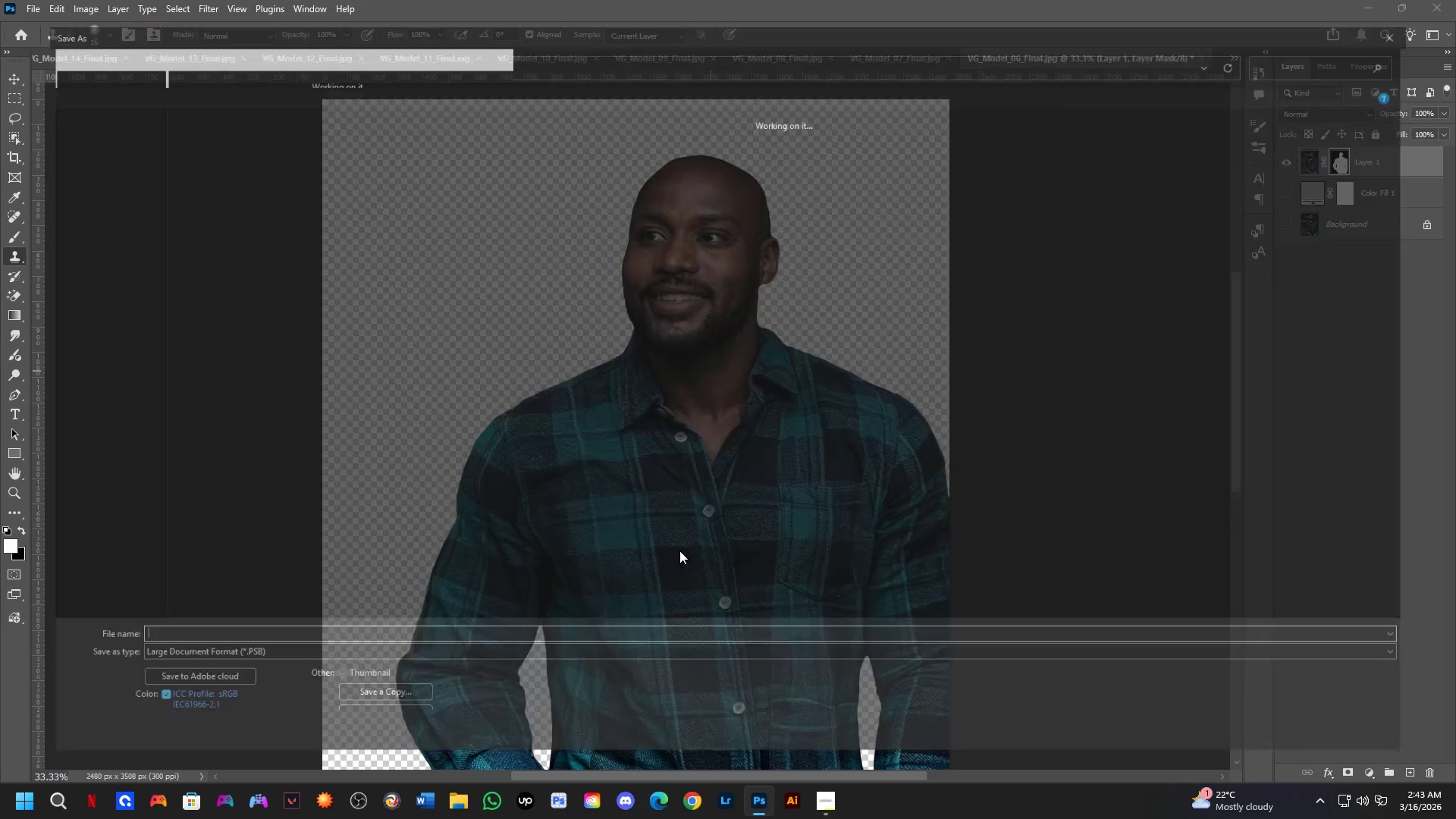 
key(Control+ControlLeft)
 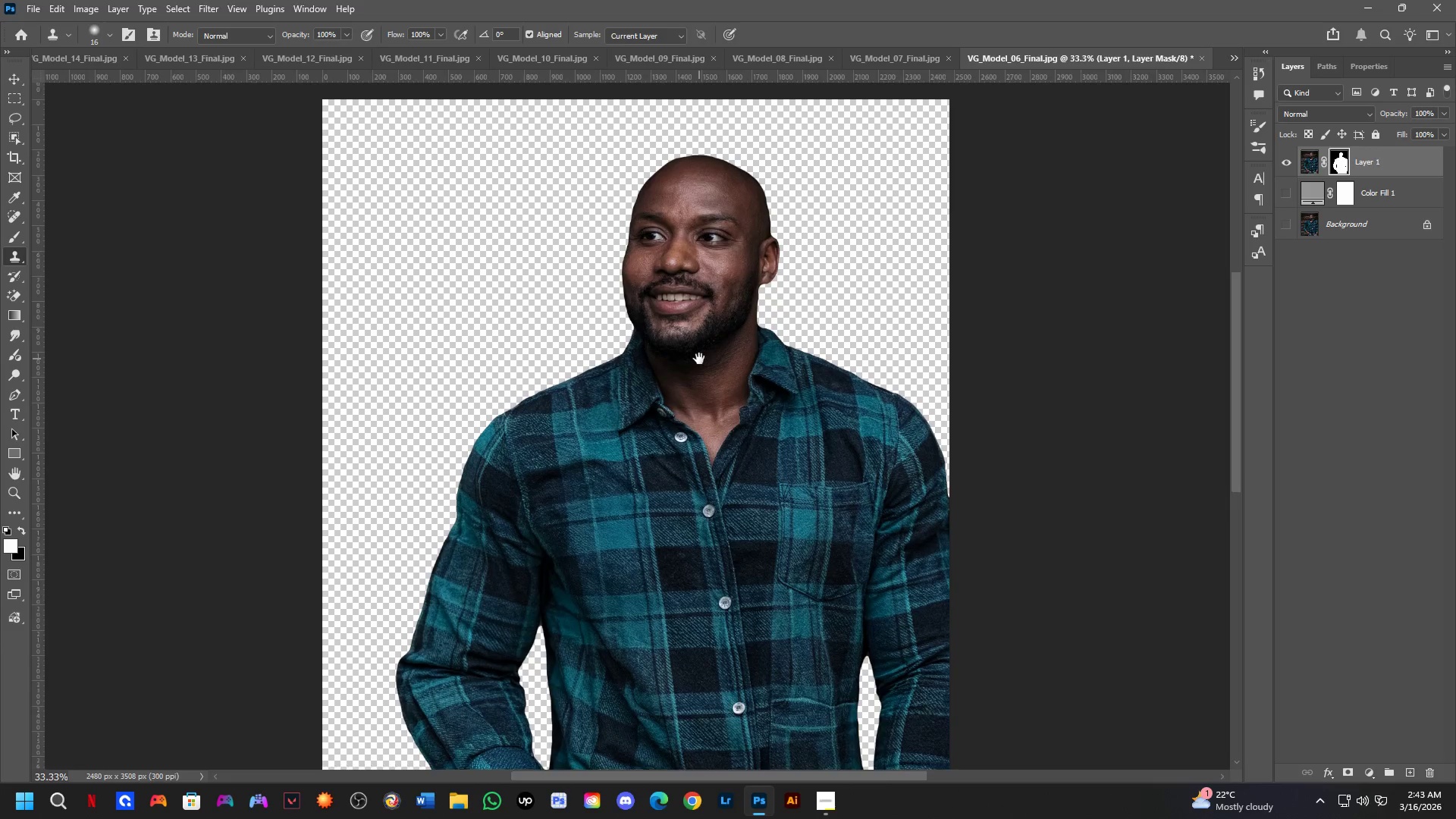 
key(Control+Shift+ShiftLeft)
 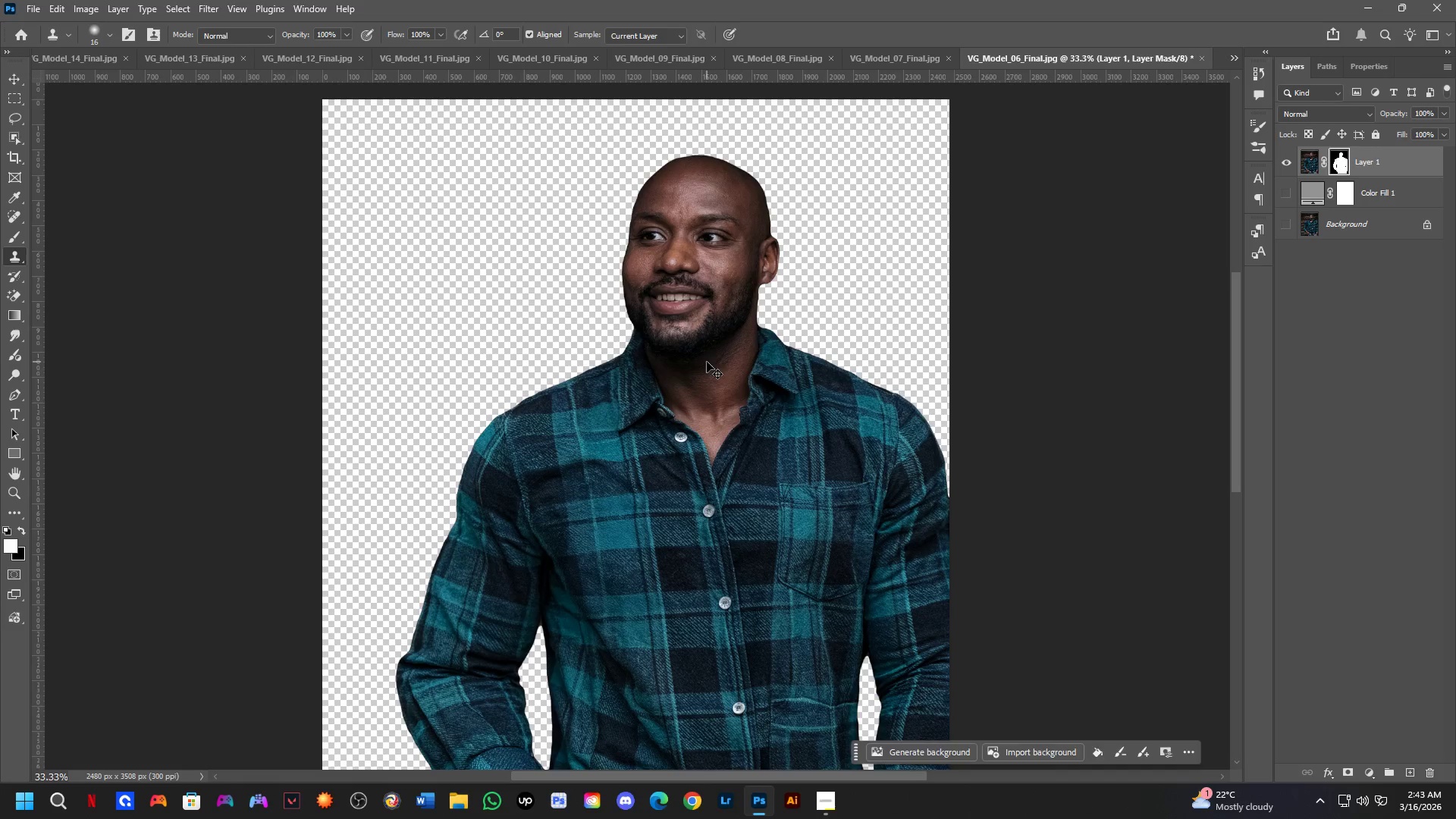 
scroll: coordinate [727, 378], scroll_direction: down, amount: 7.0
 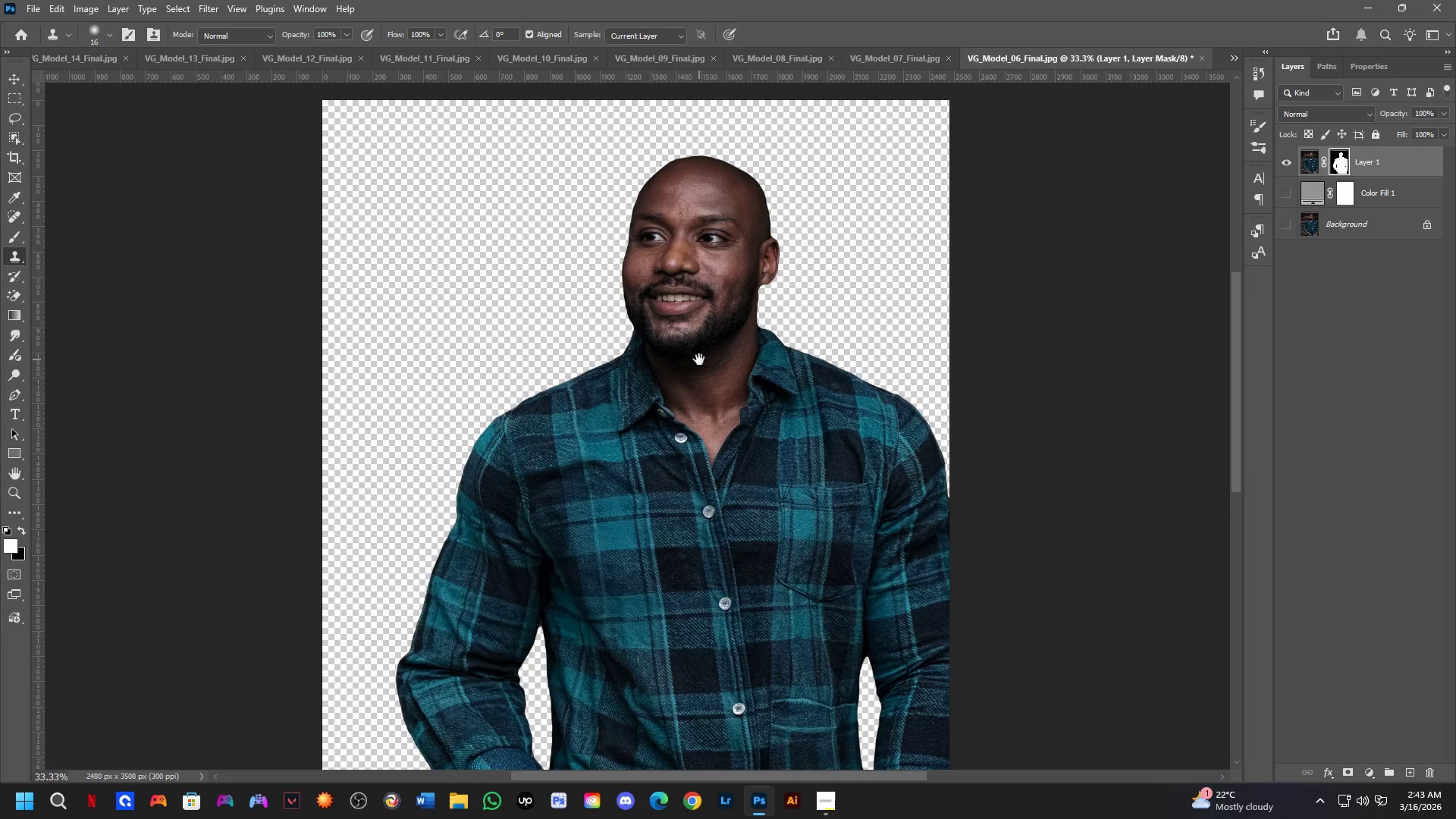 
key(Control+Shift+S)
 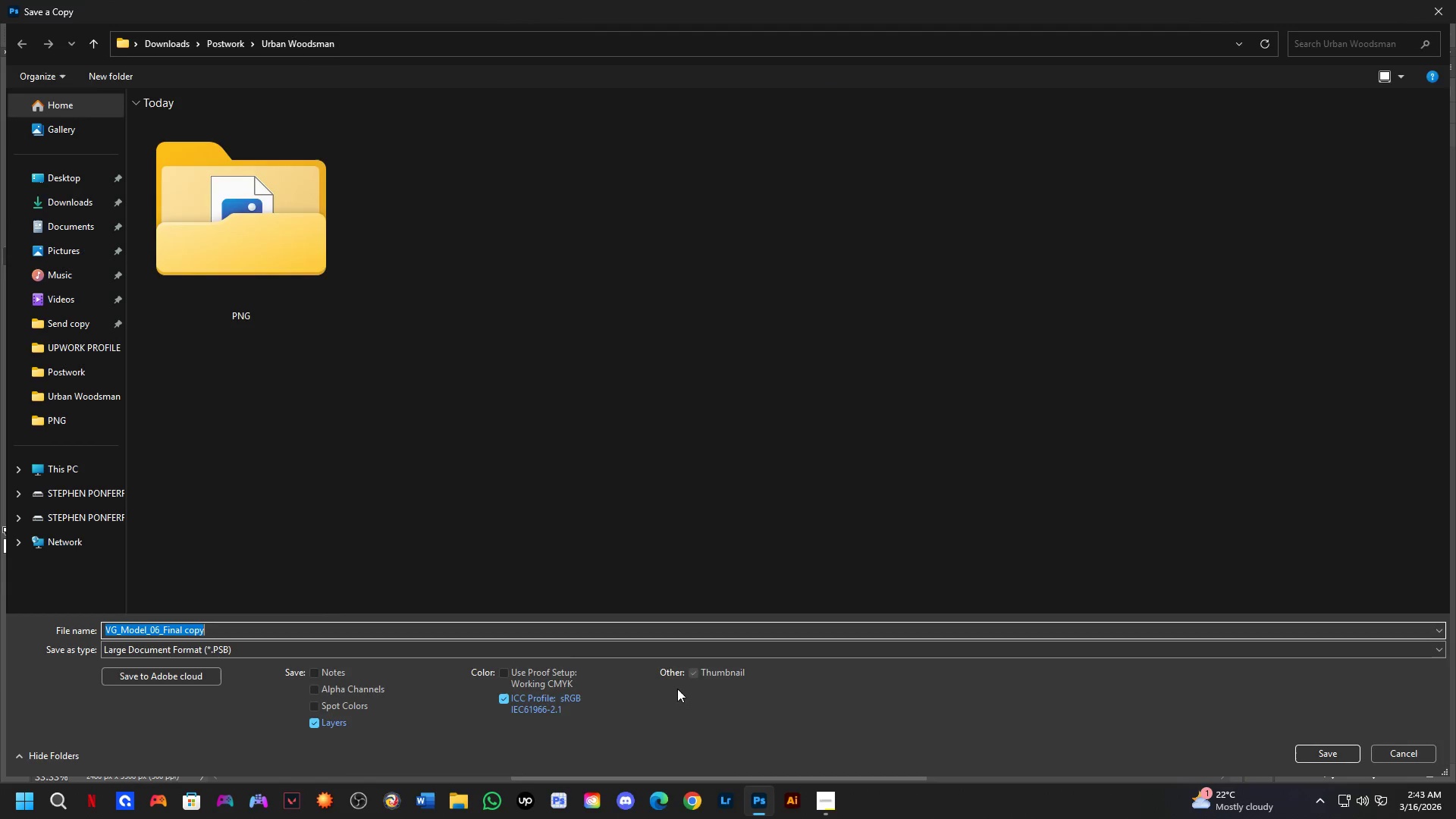 
double_click([661, 656])
 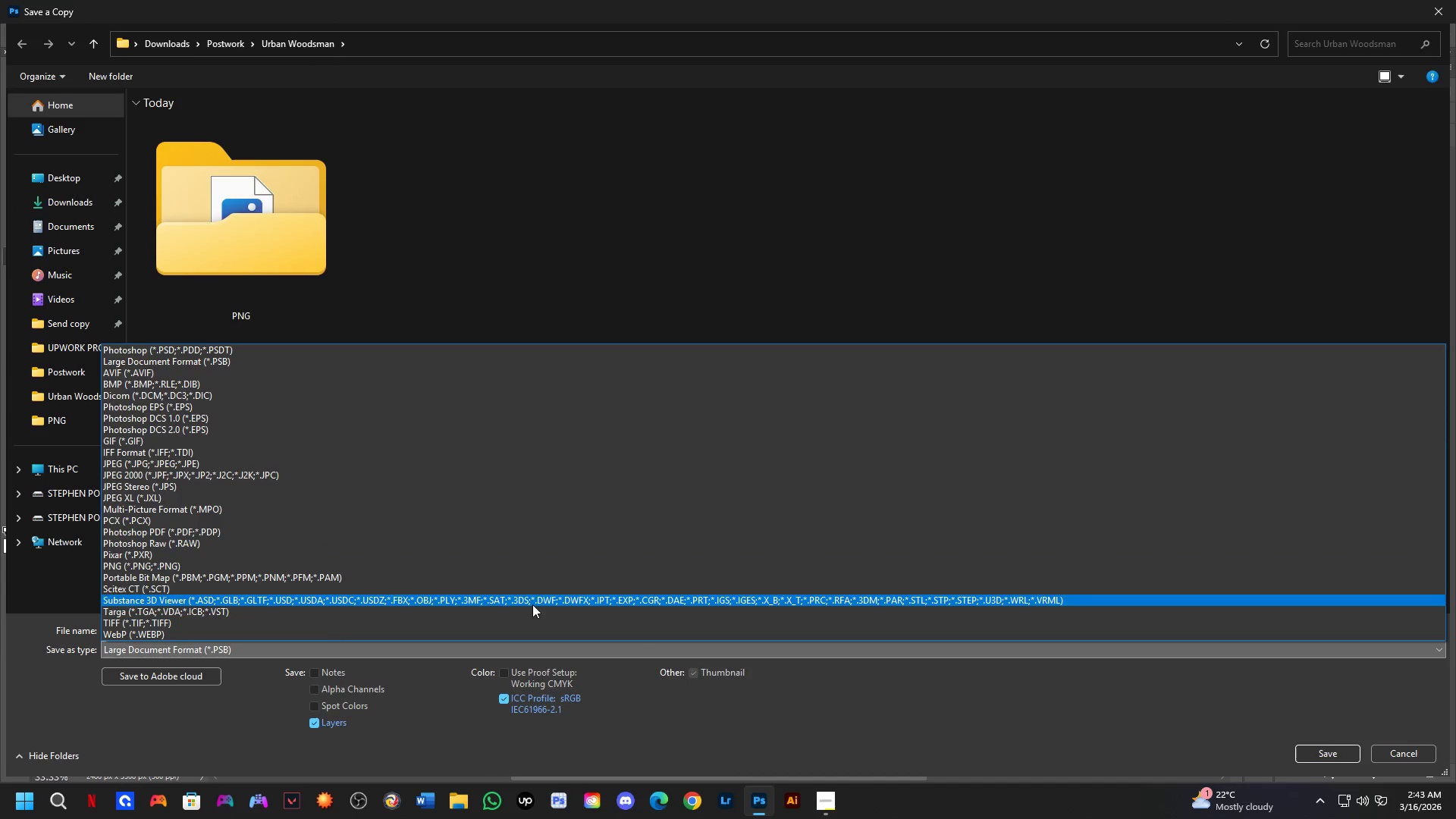 
left_click_drag(start_coordinate=[488, 575], to_coordinate=[411, 570])
 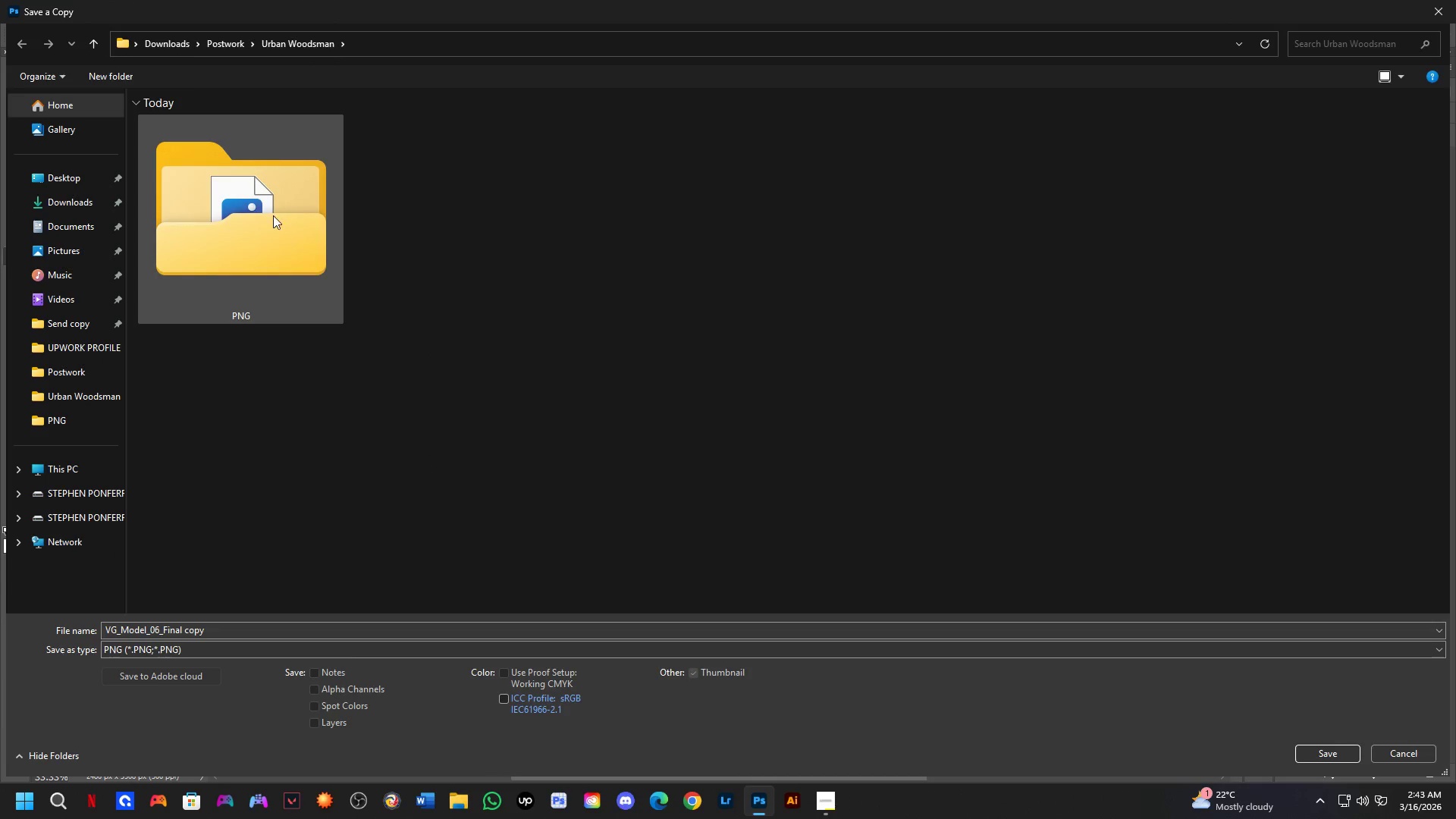 
double_click([273, 215])
 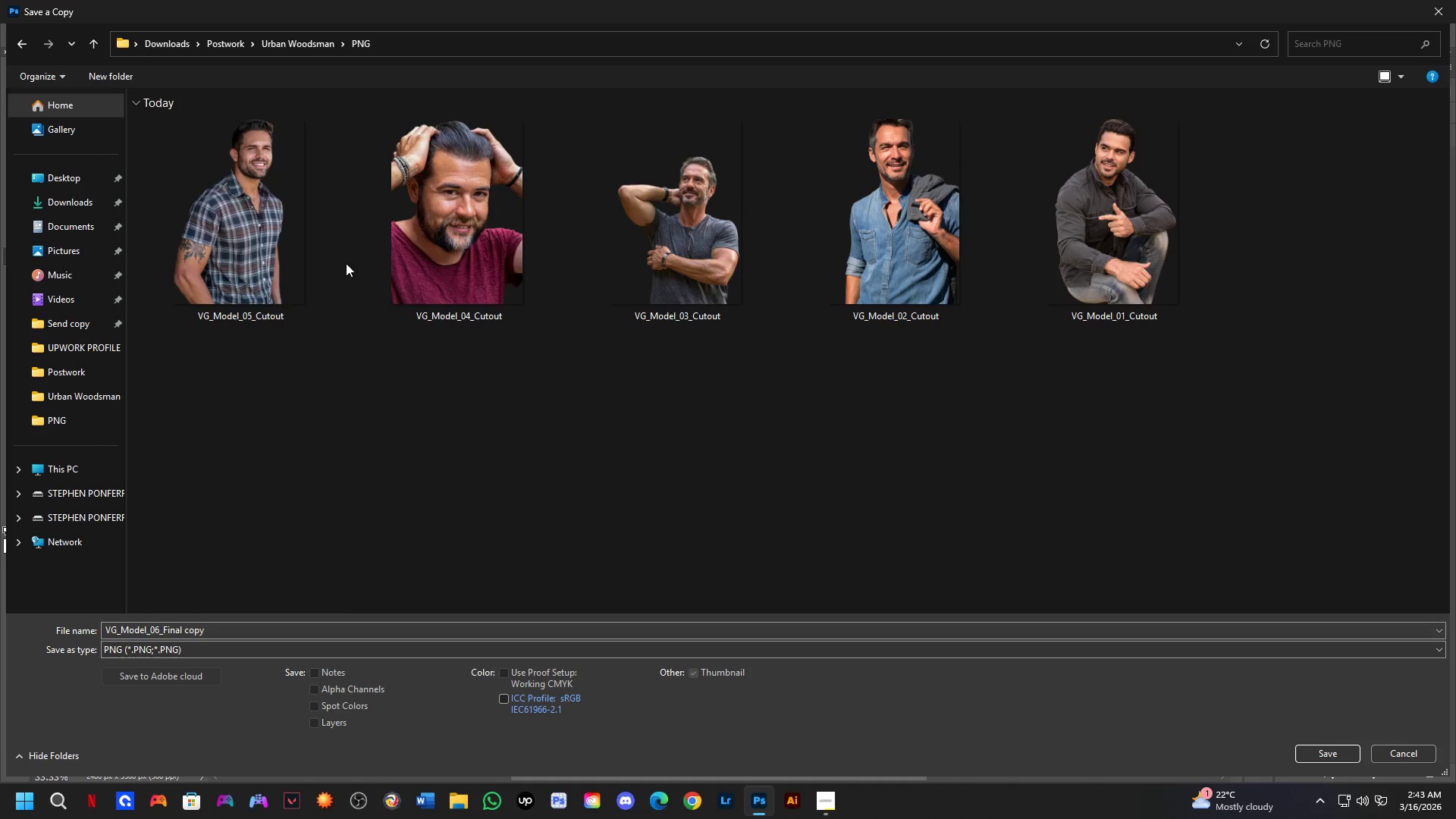 
left_click([256, 265])
 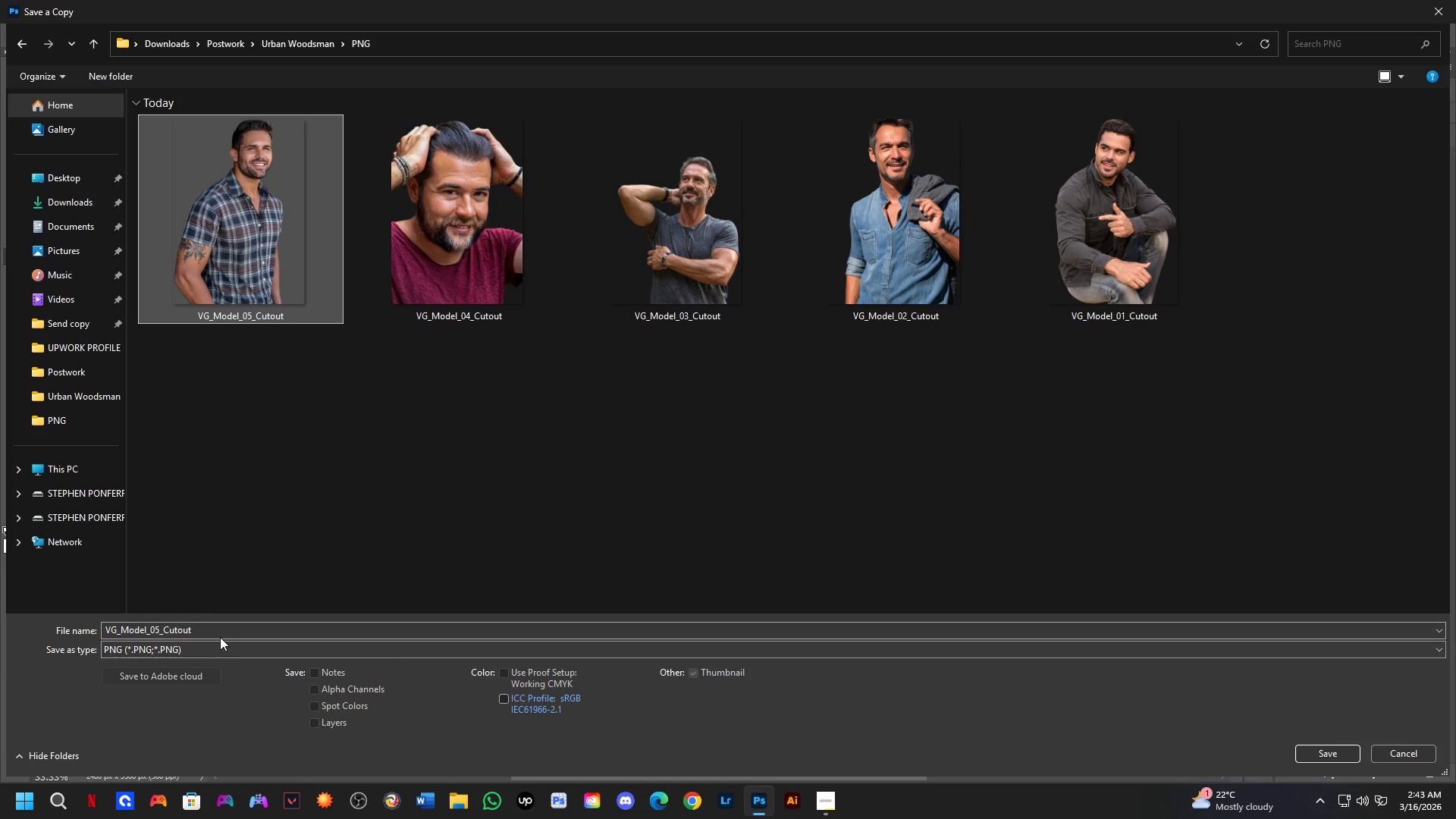 
left_click([221, 635])
 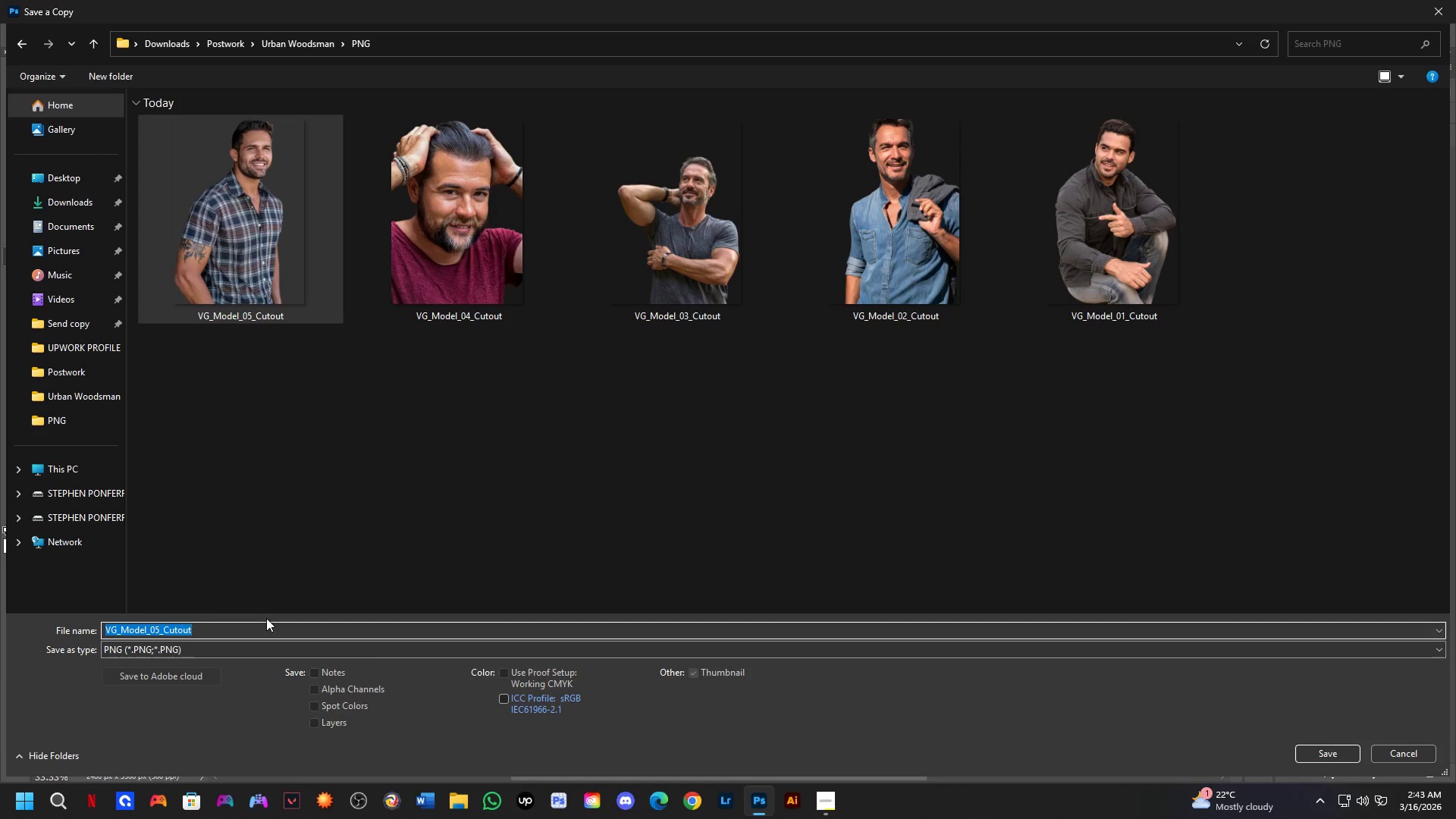 
key(ArrowRight)
 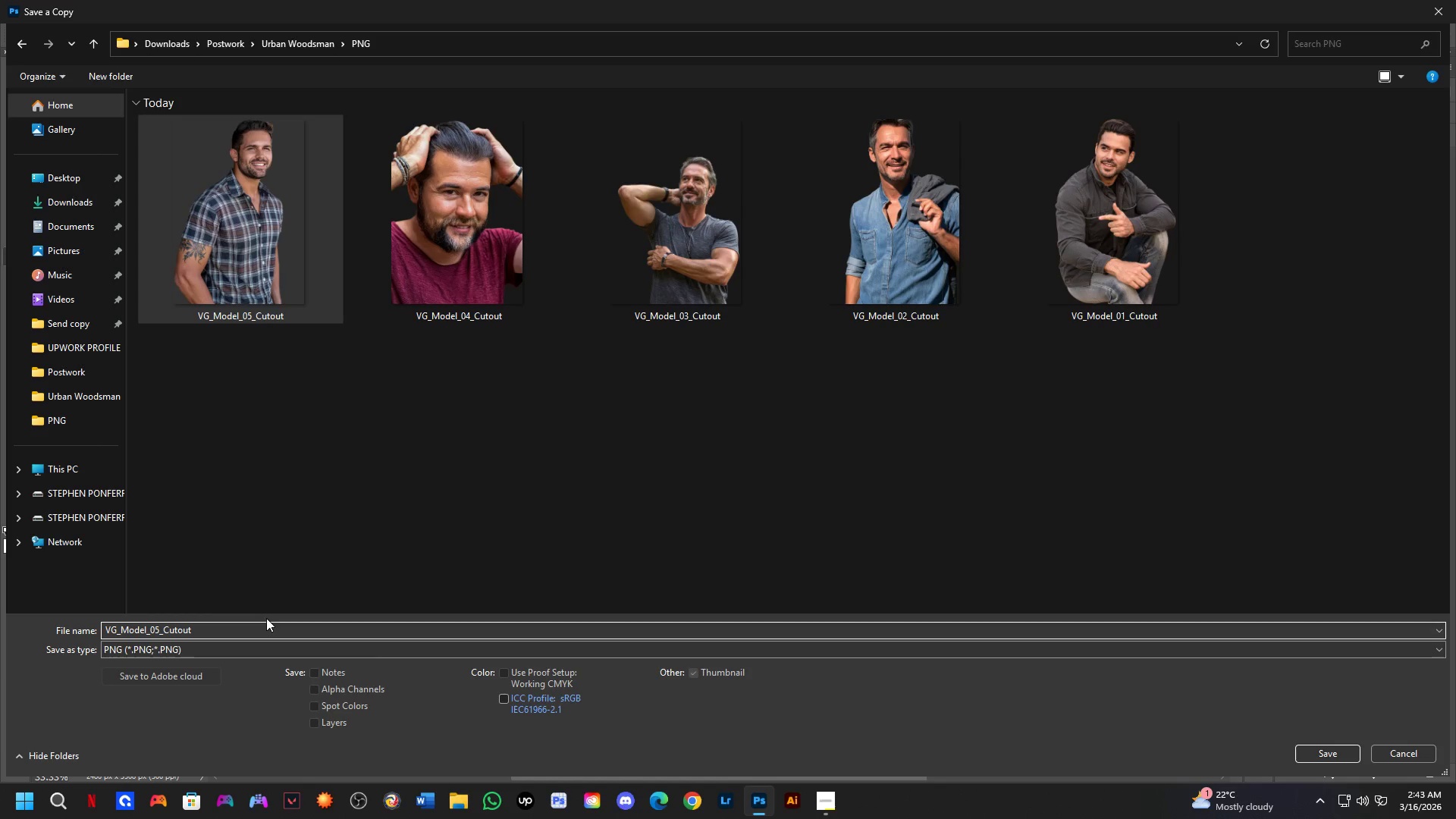 
key(ArrowLeft)
 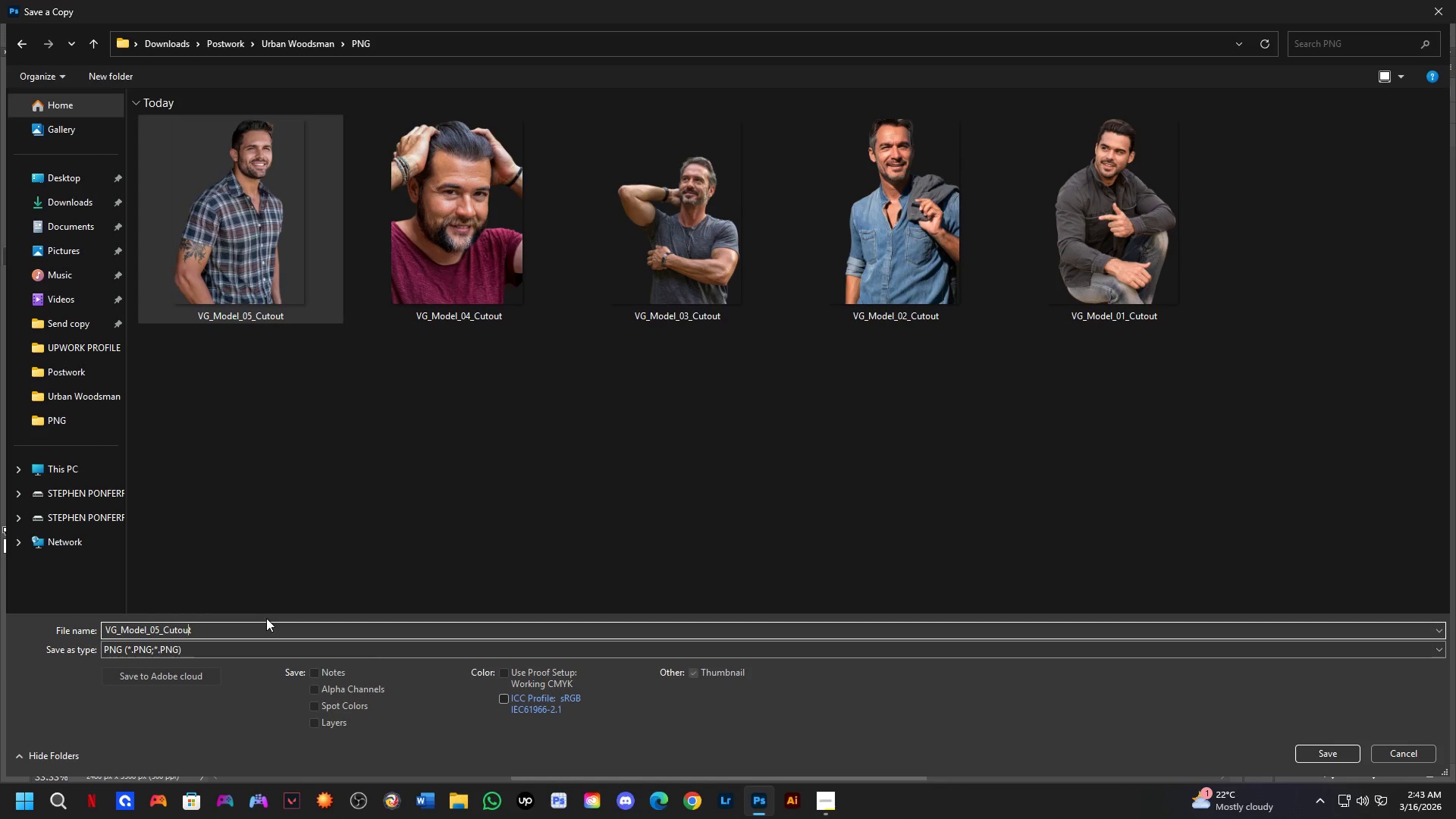 
key(ArrowLeft)
 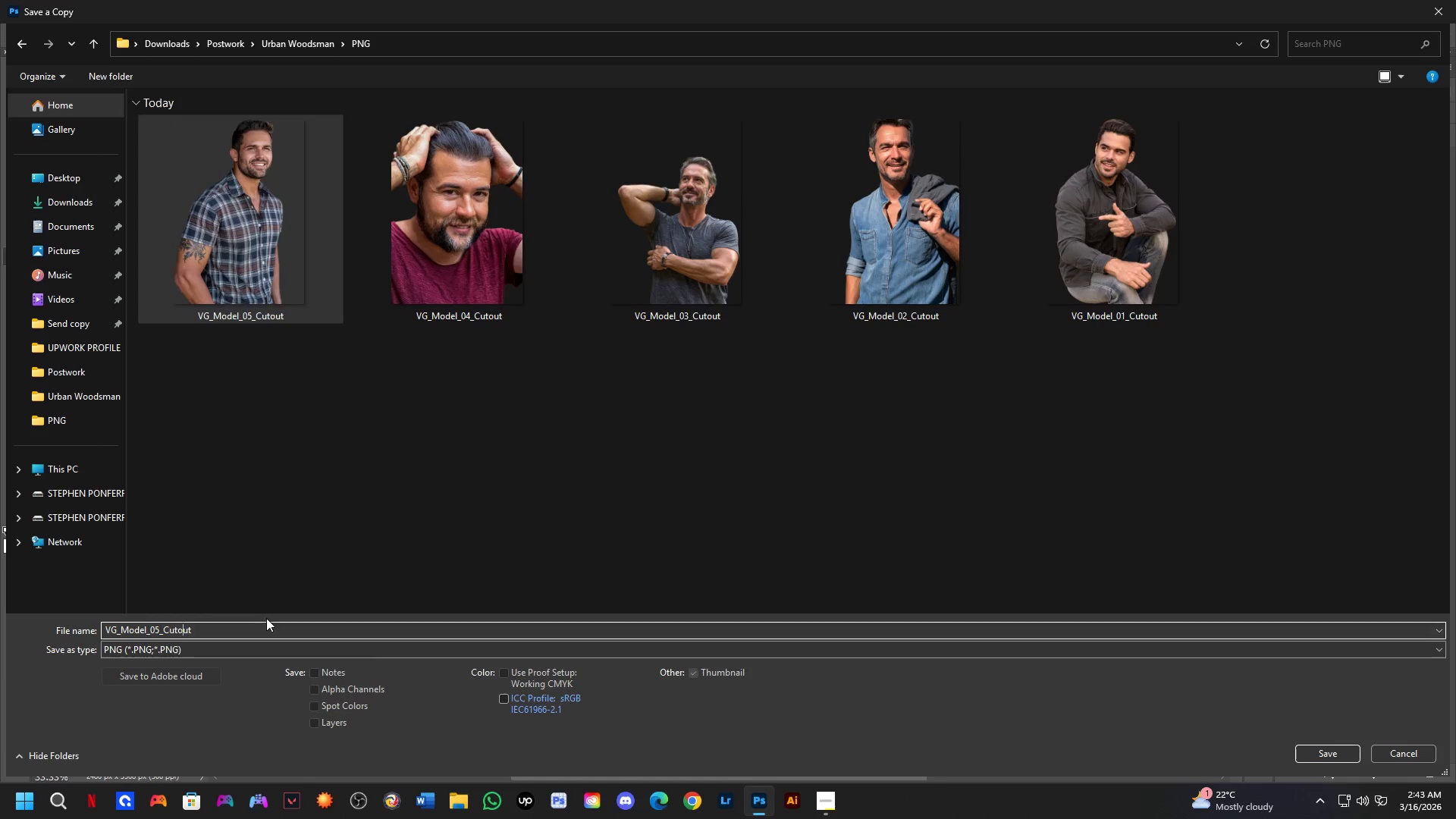 
key(ArrowLeft)
 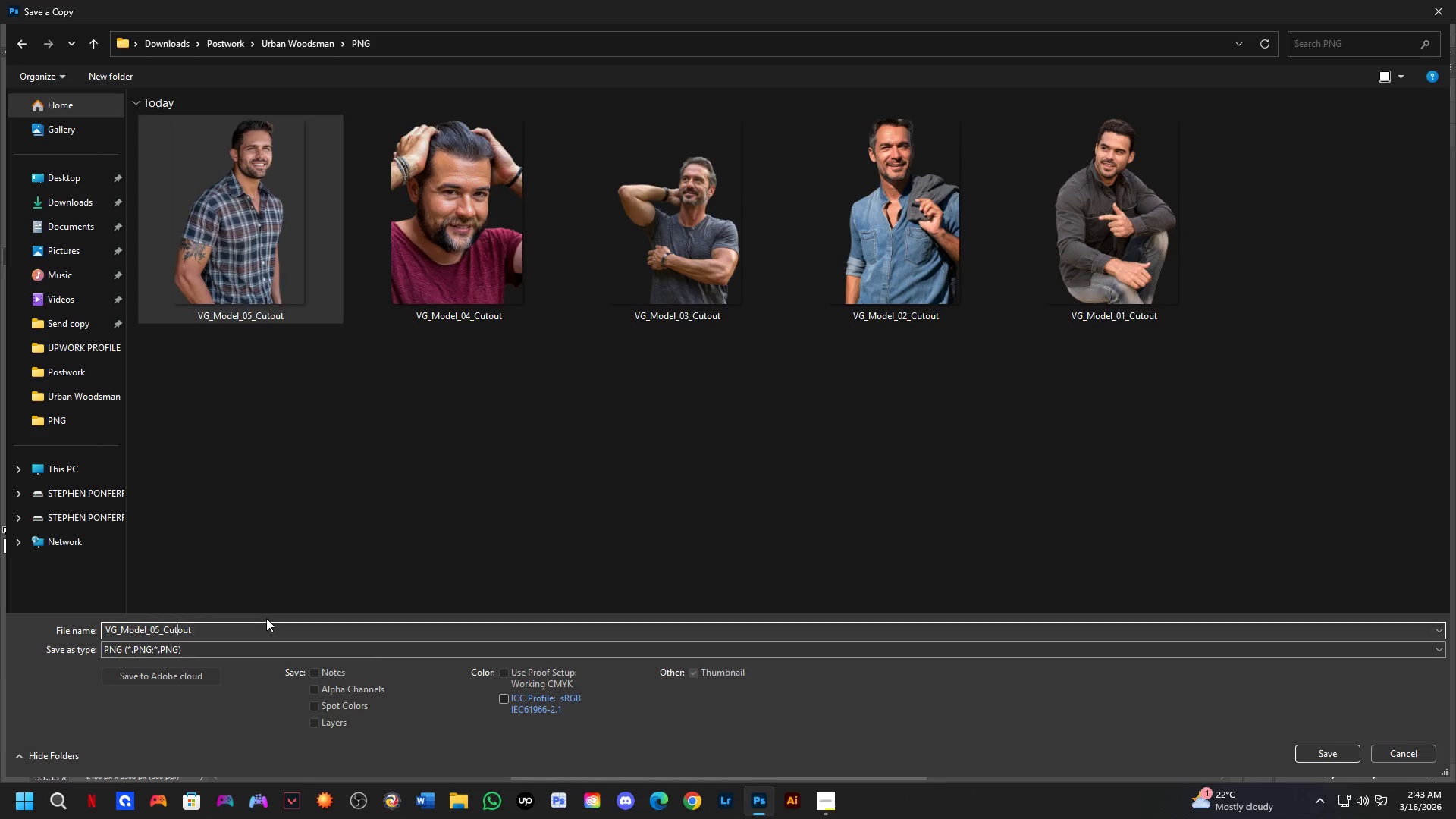 
key(ArrowLeft)
 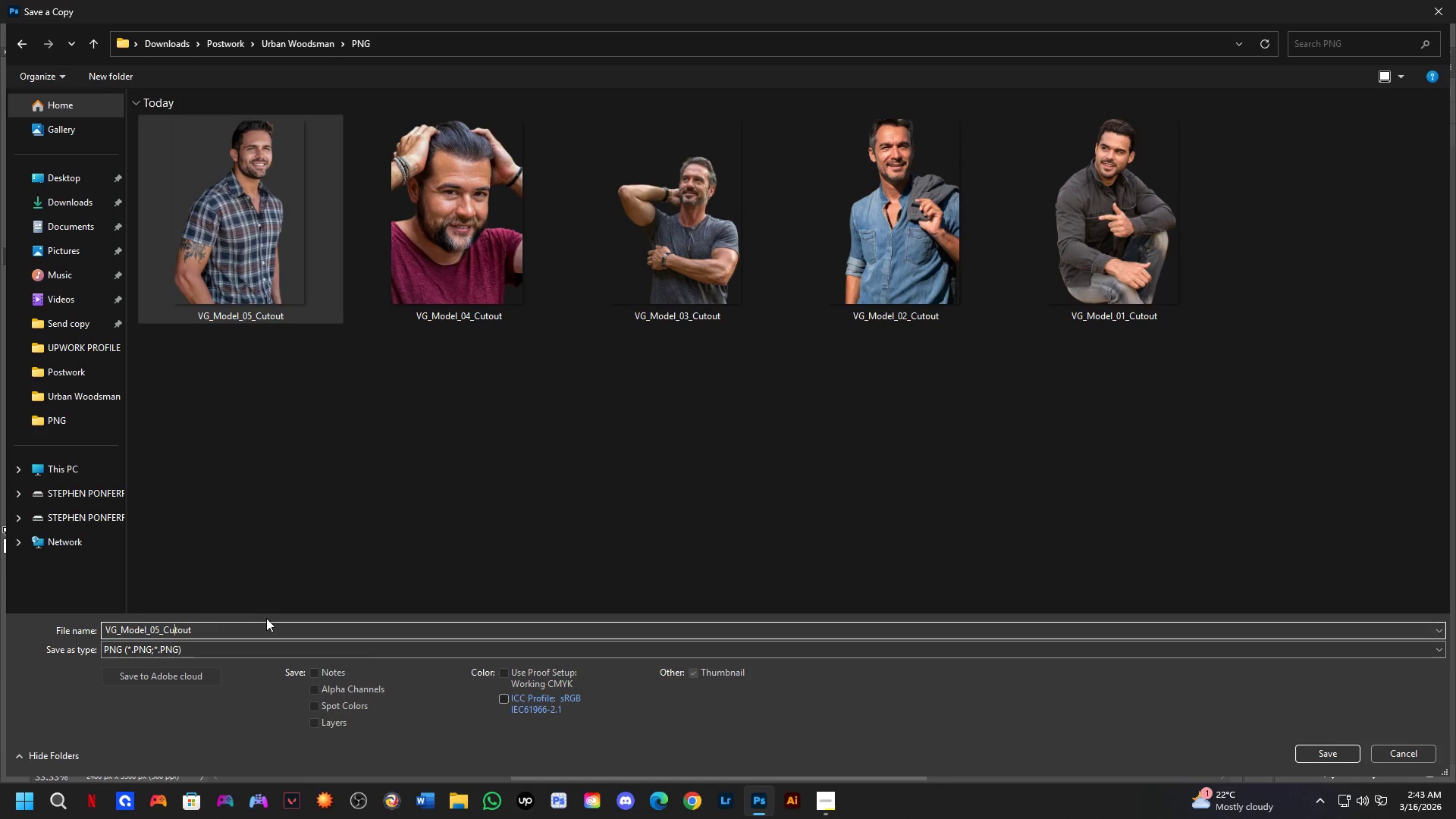 
key(ArrowLeft)
 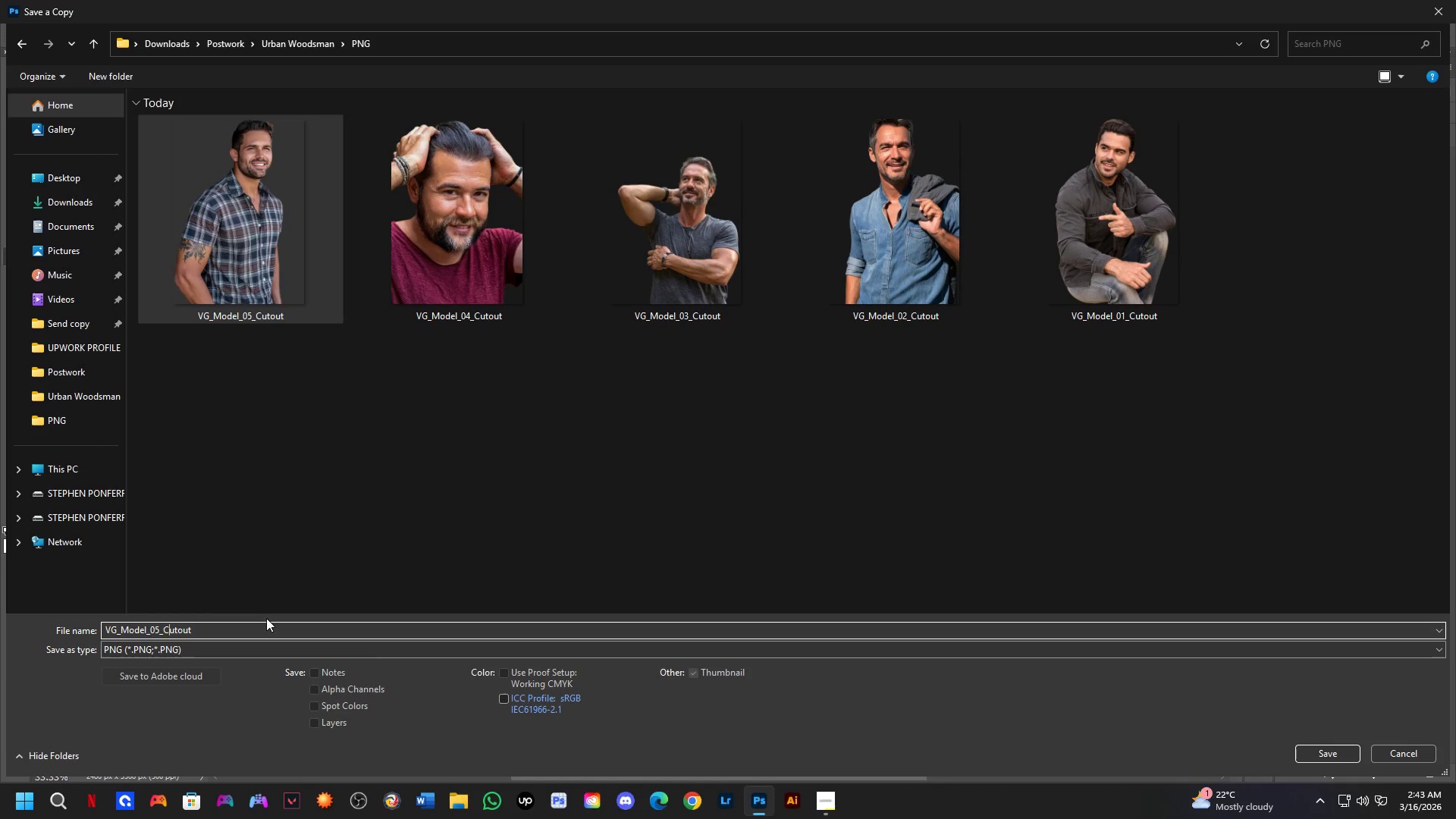 
key(ArrowLeft)
 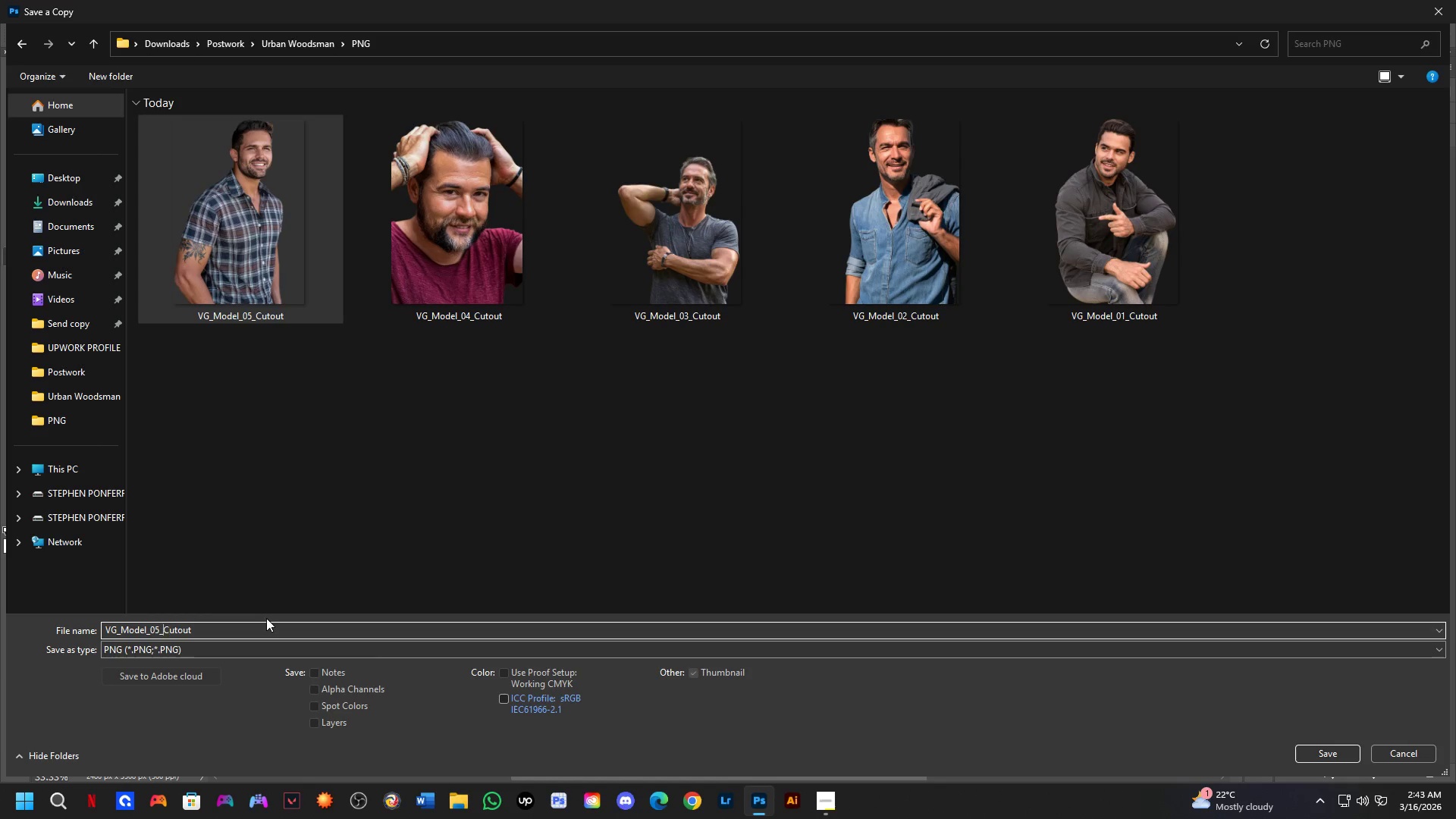 
key(ArrowLeft)
 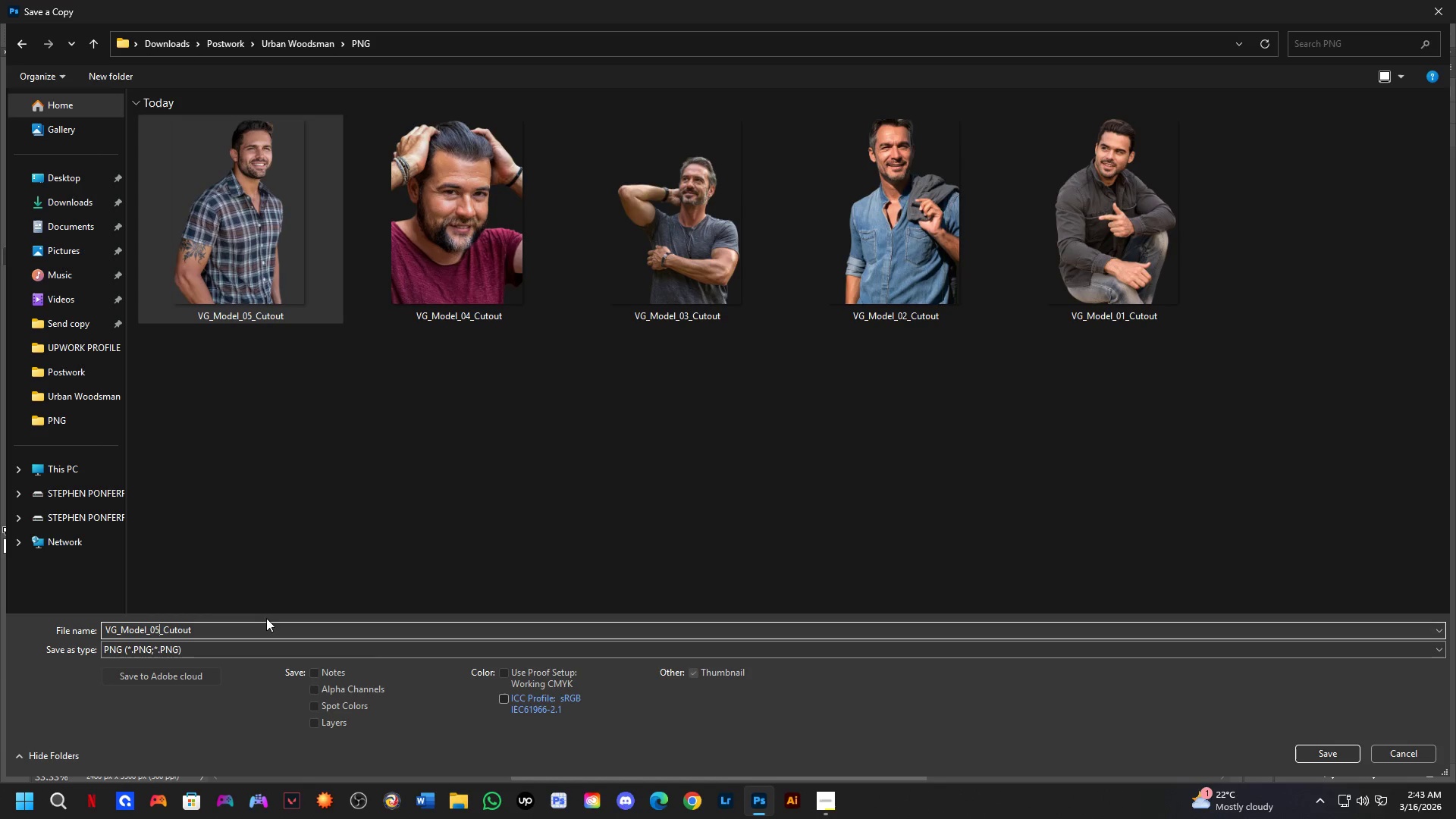 
key(Backspace)
 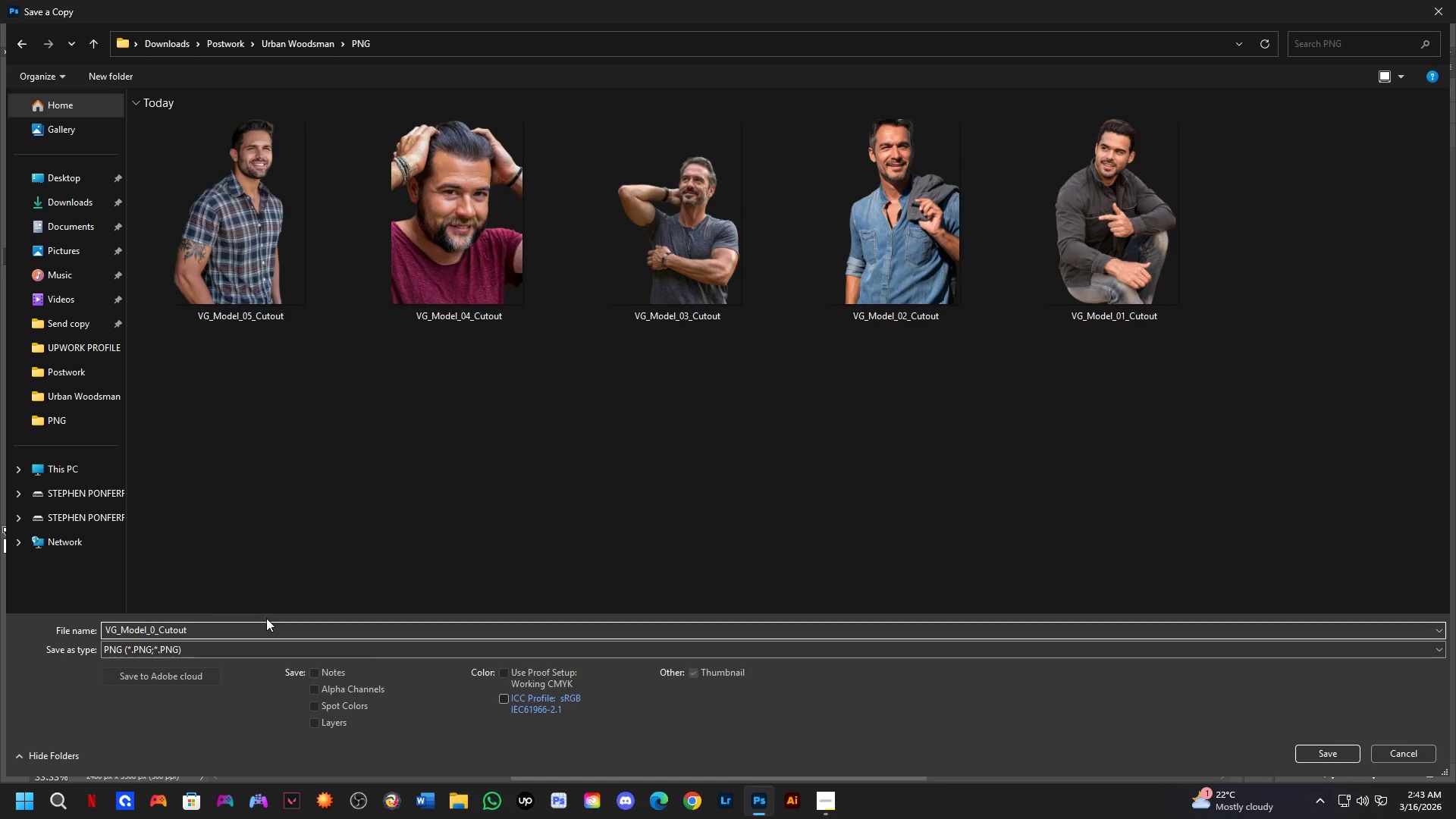 
key(Numpad6)
 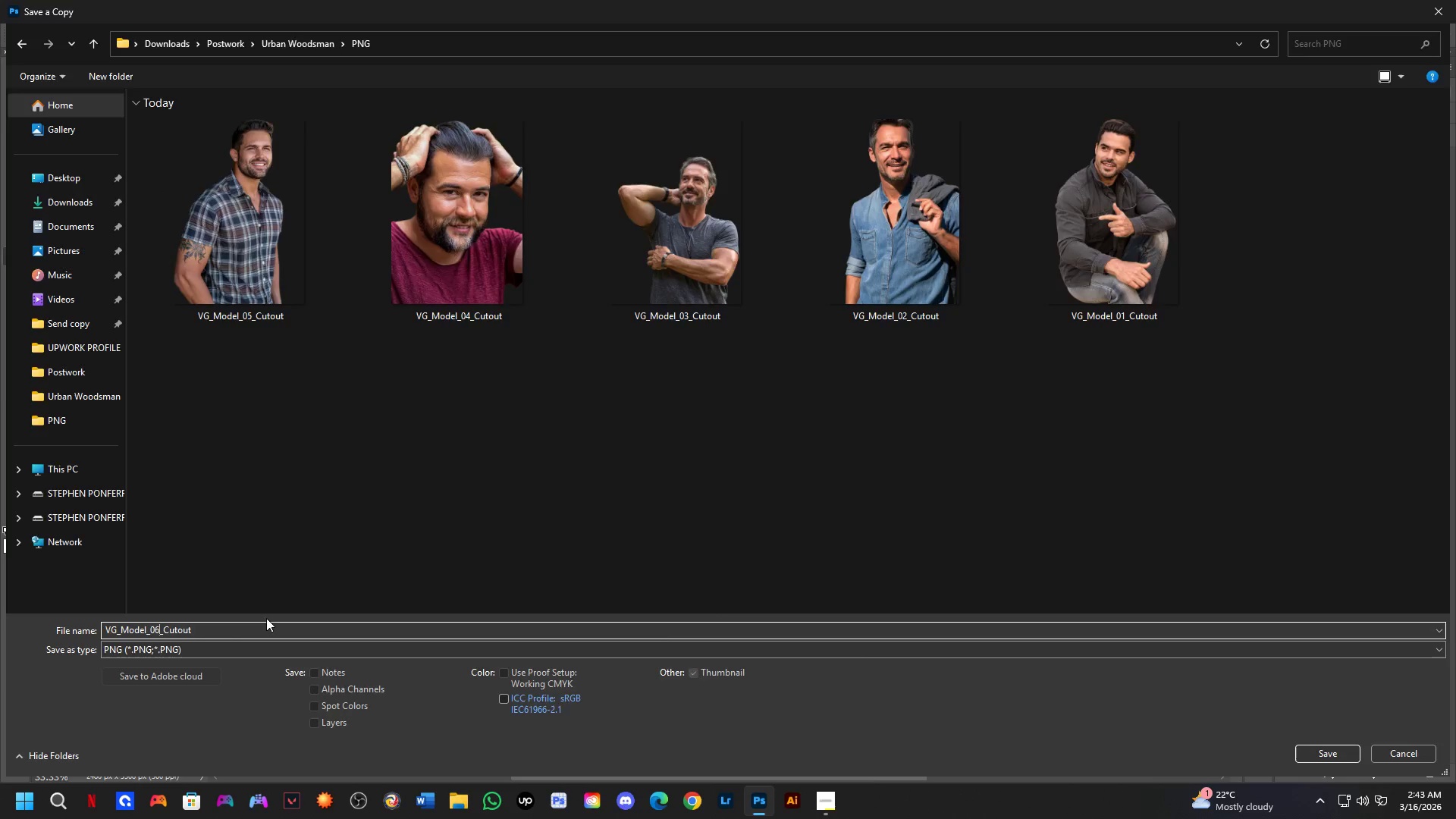 
key(NumpadEnter)
 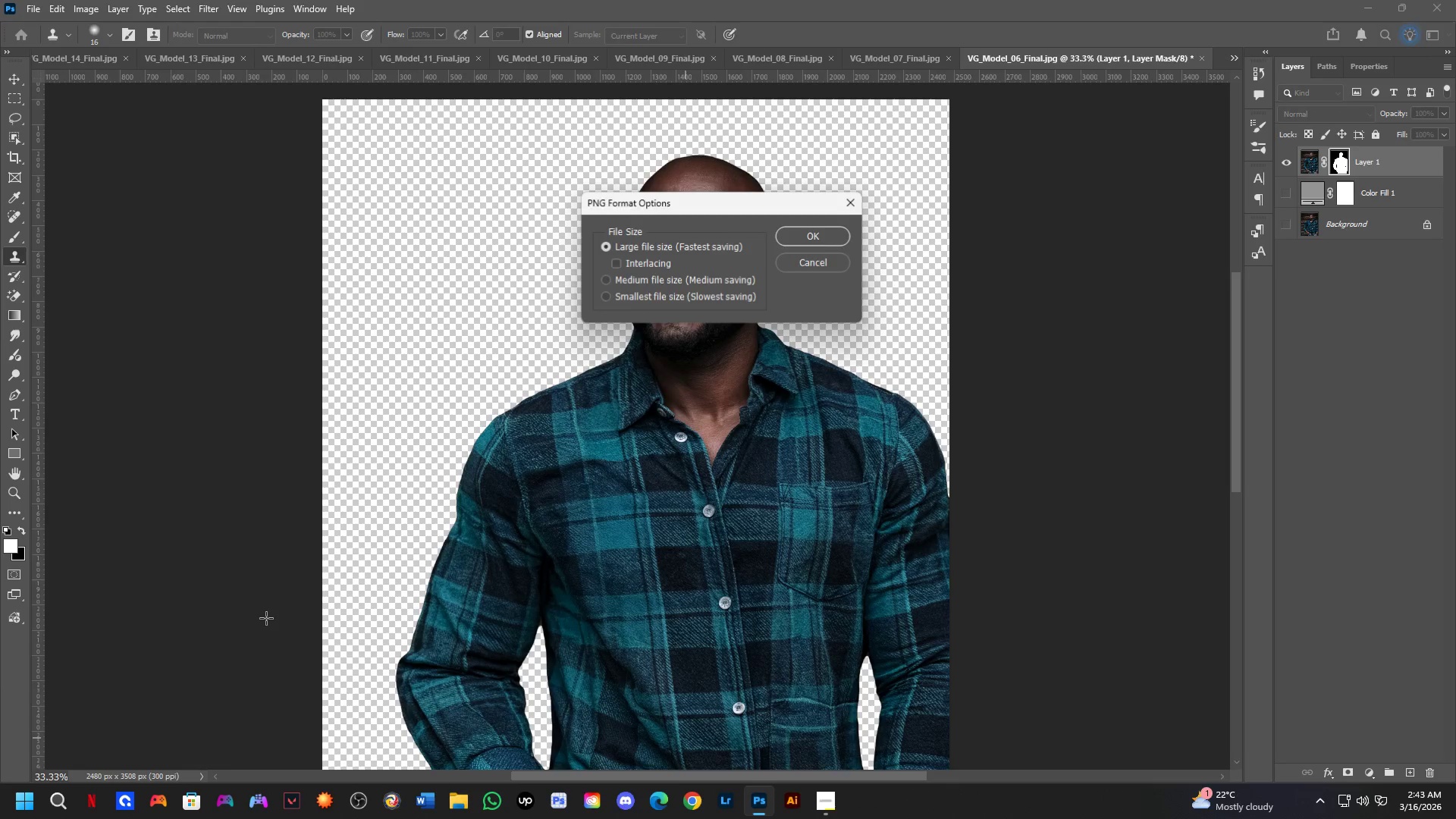 
key(NumpadEnter)
 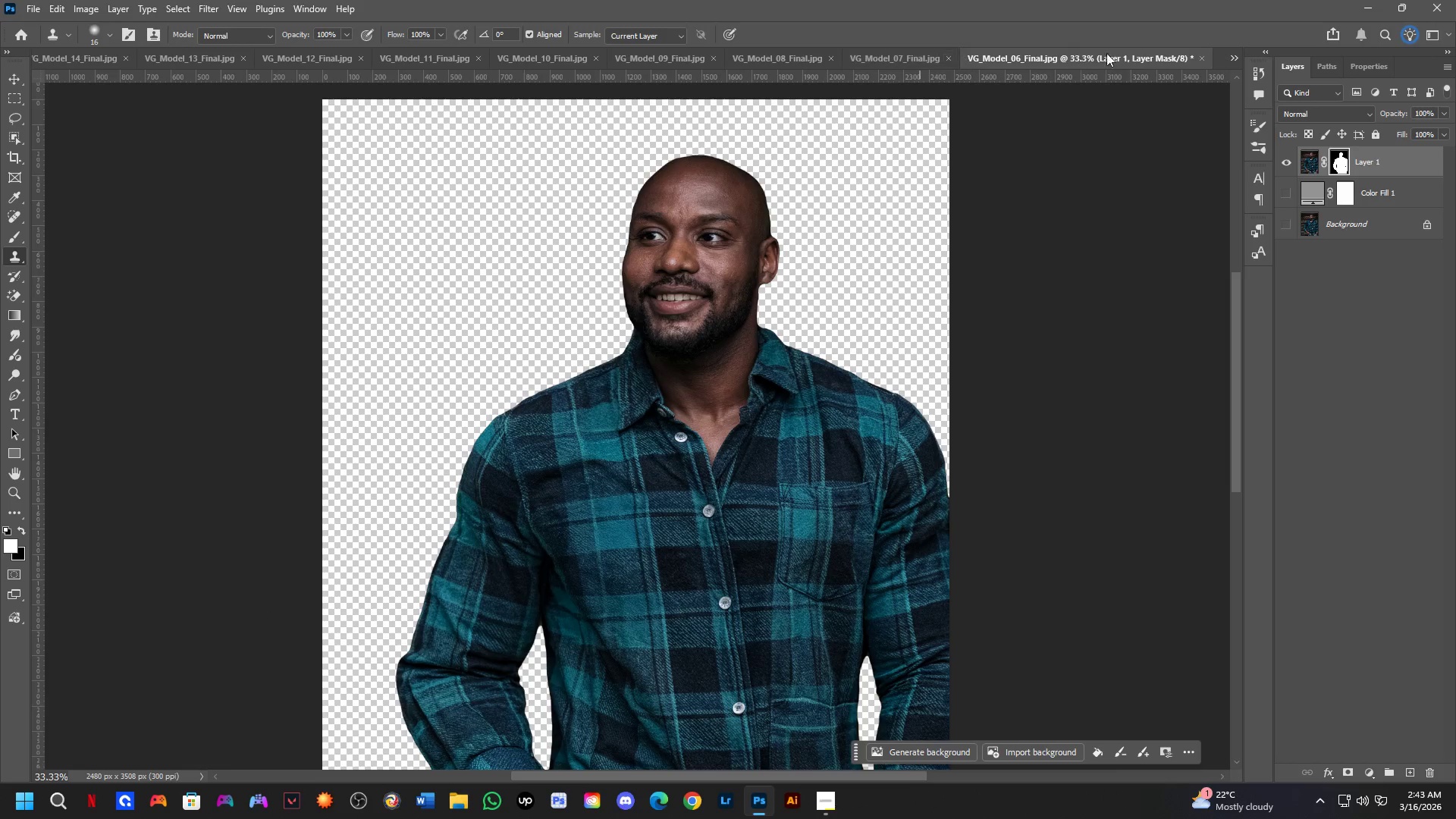 
left_click([1198, 60])
 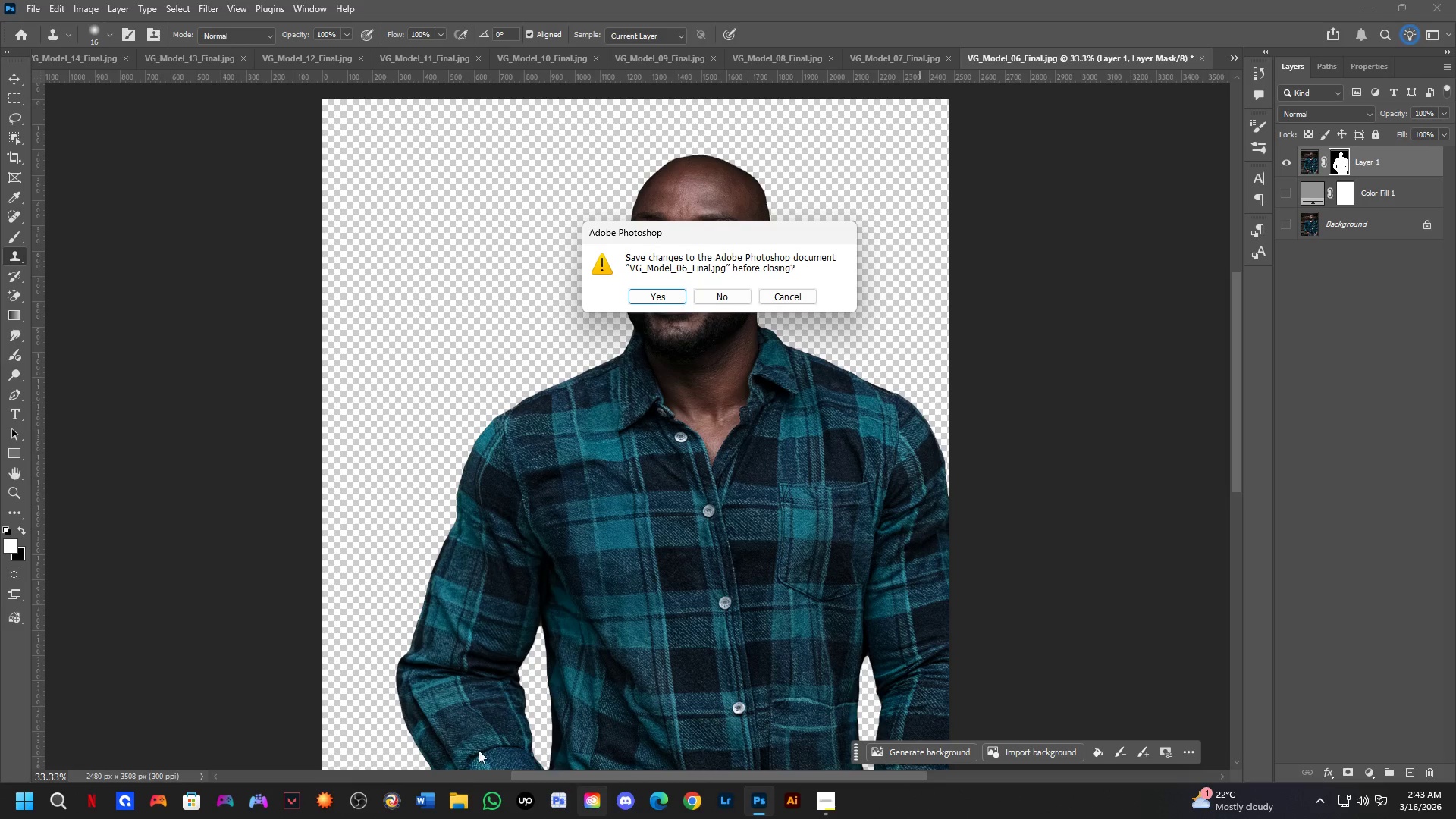 
wait(8.55)
 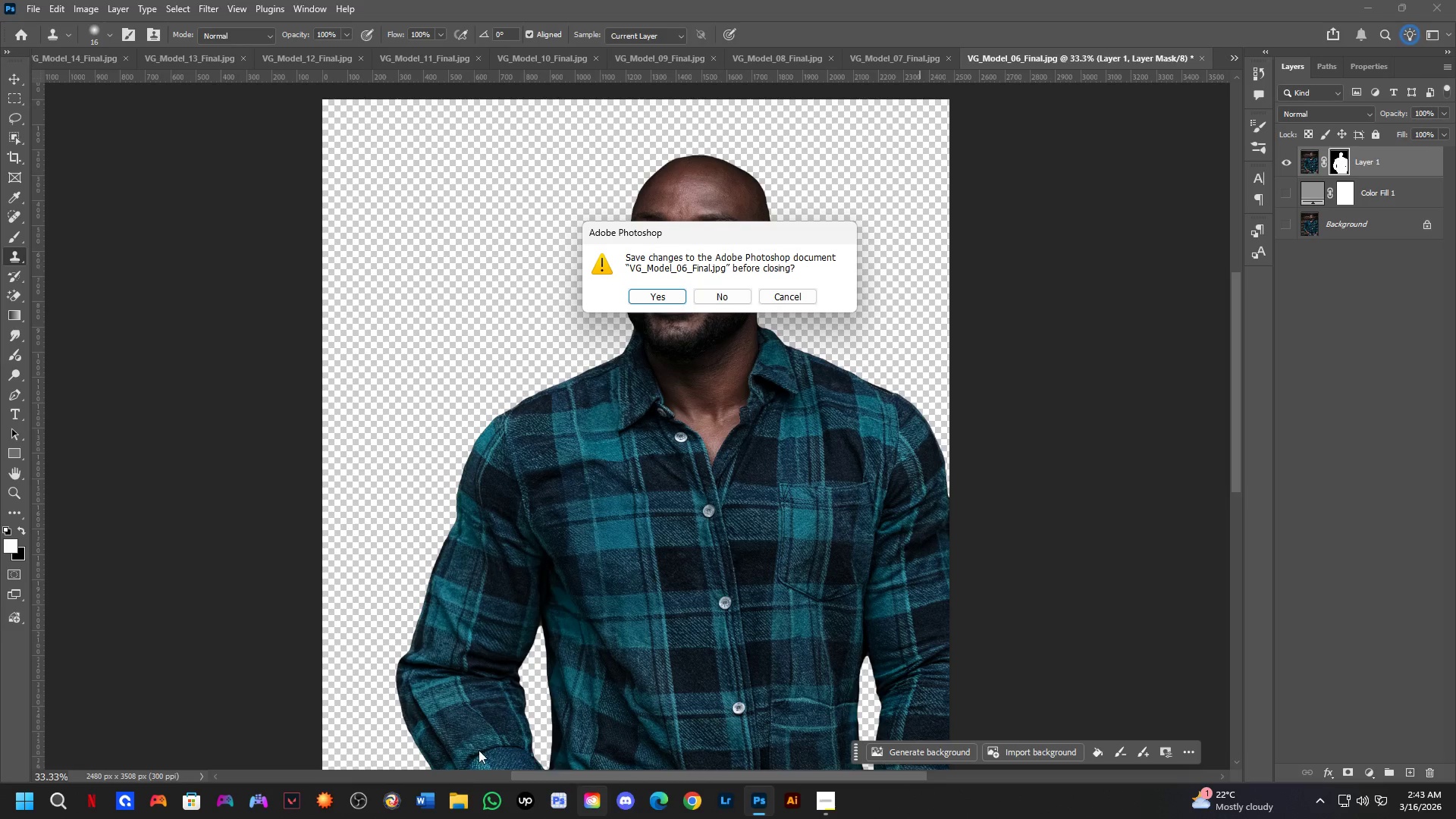 
left_click([1455, 0])
 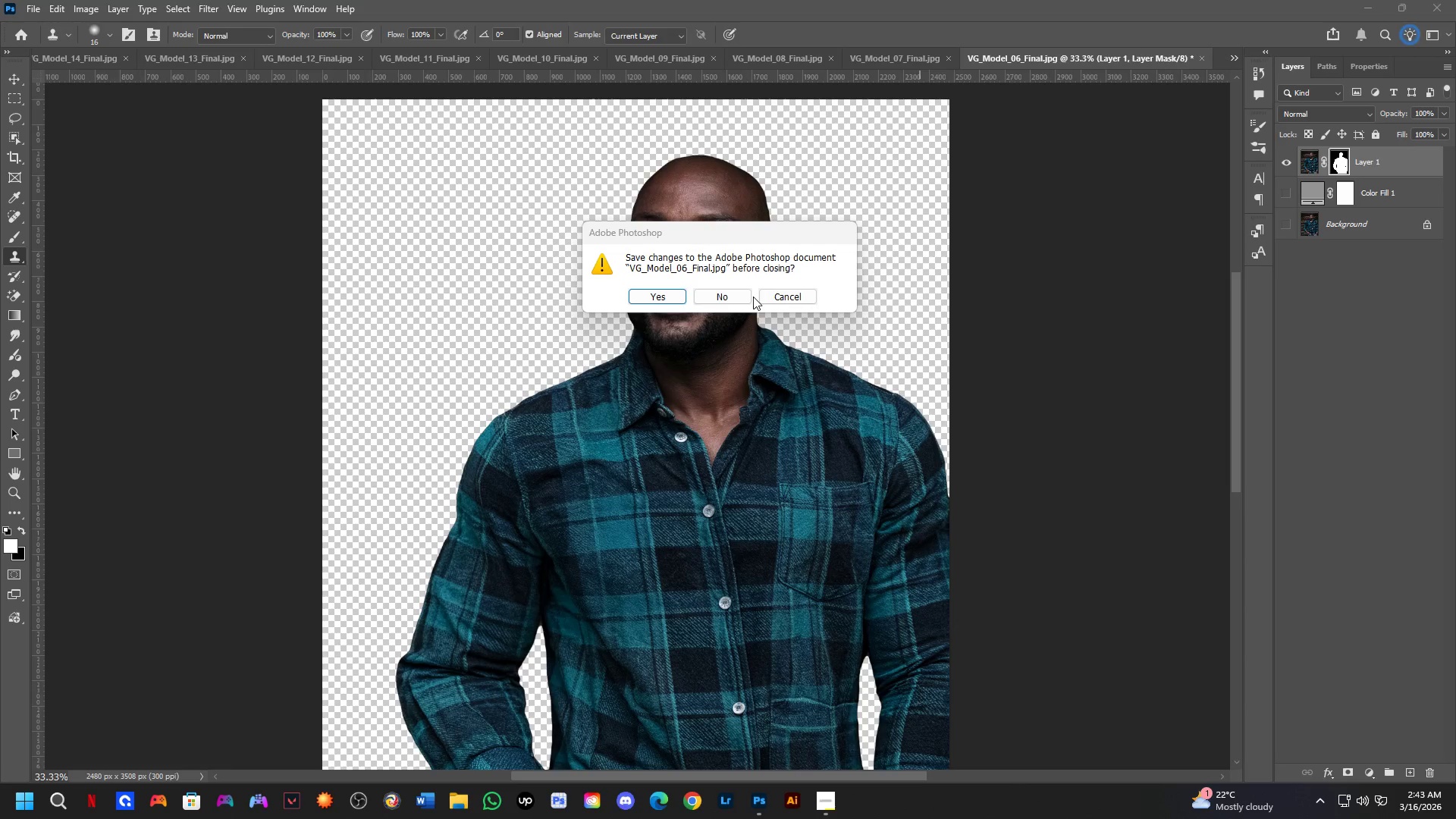 
left_click([730, 297])
 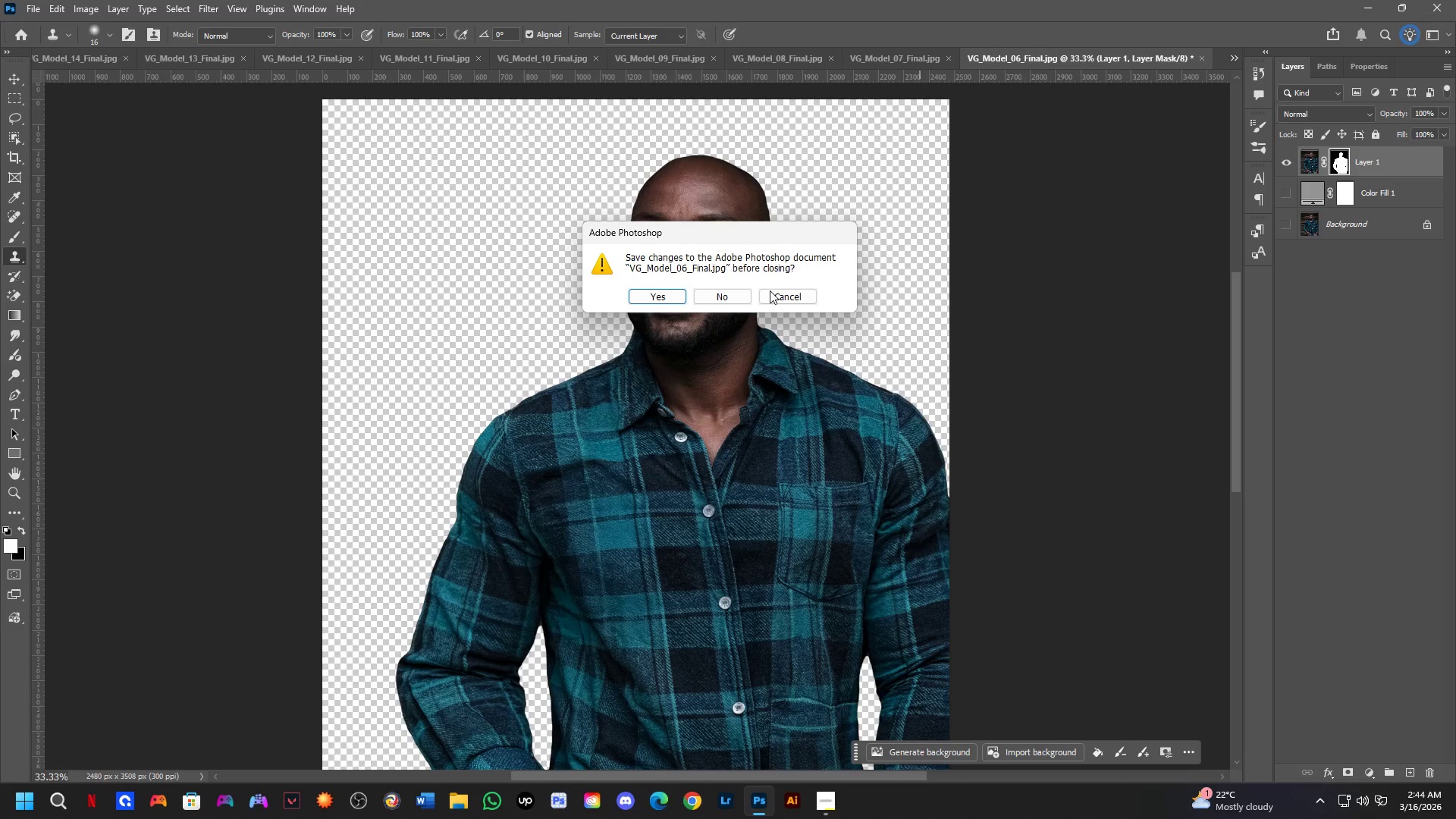 
left_click([734, 299])
 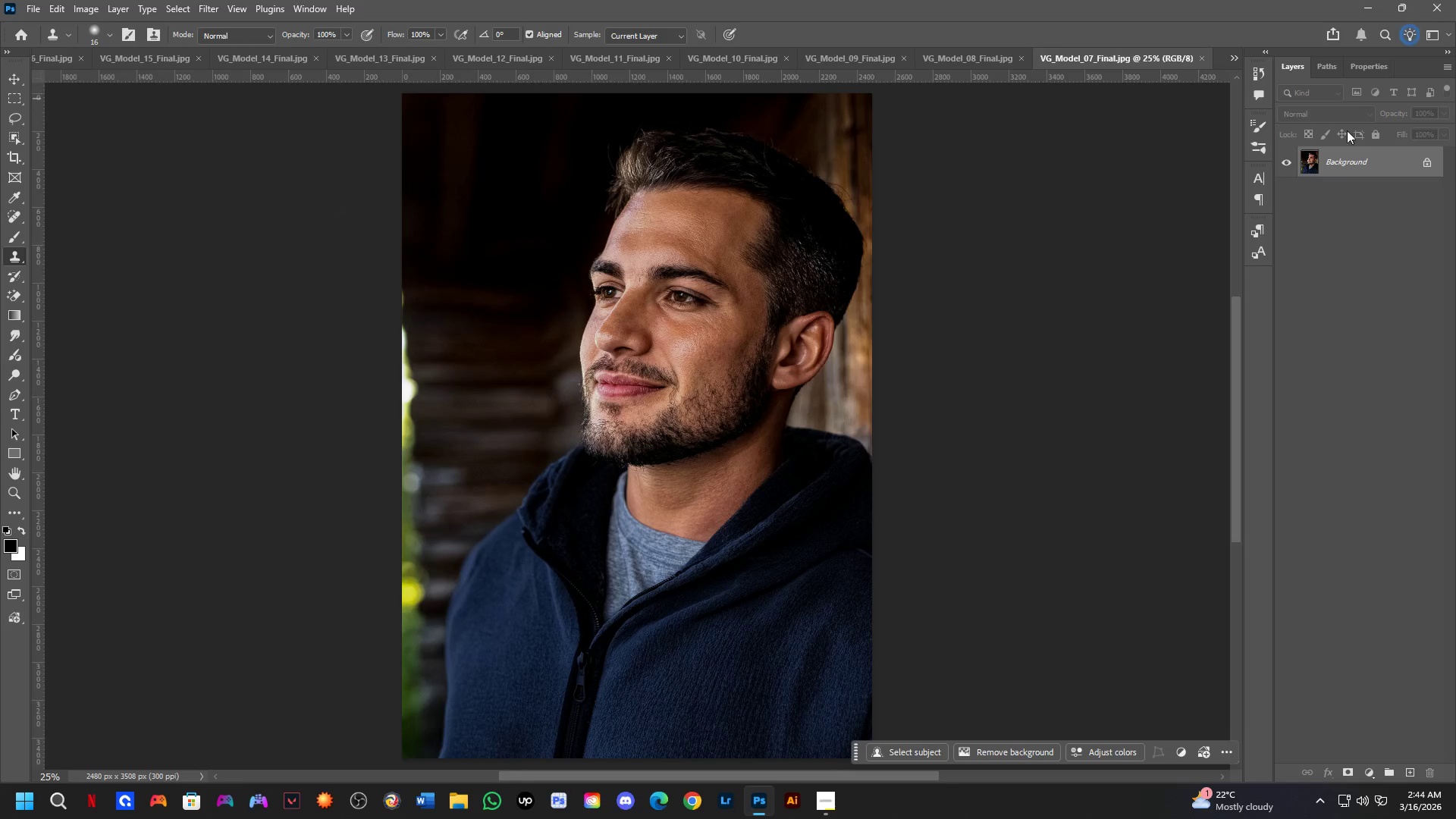 
key(Control+J)
 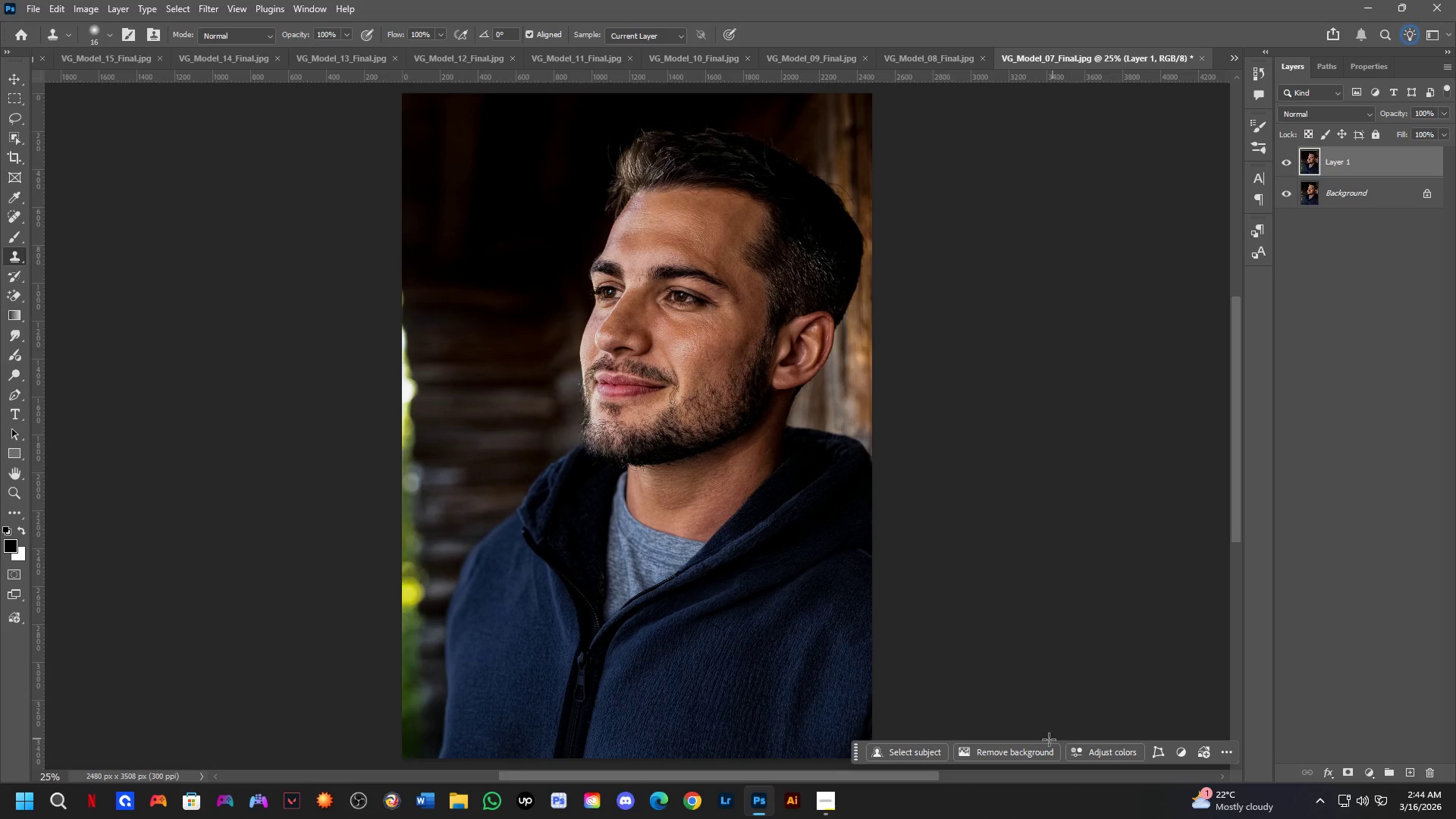 
left_click([1014, 755])
 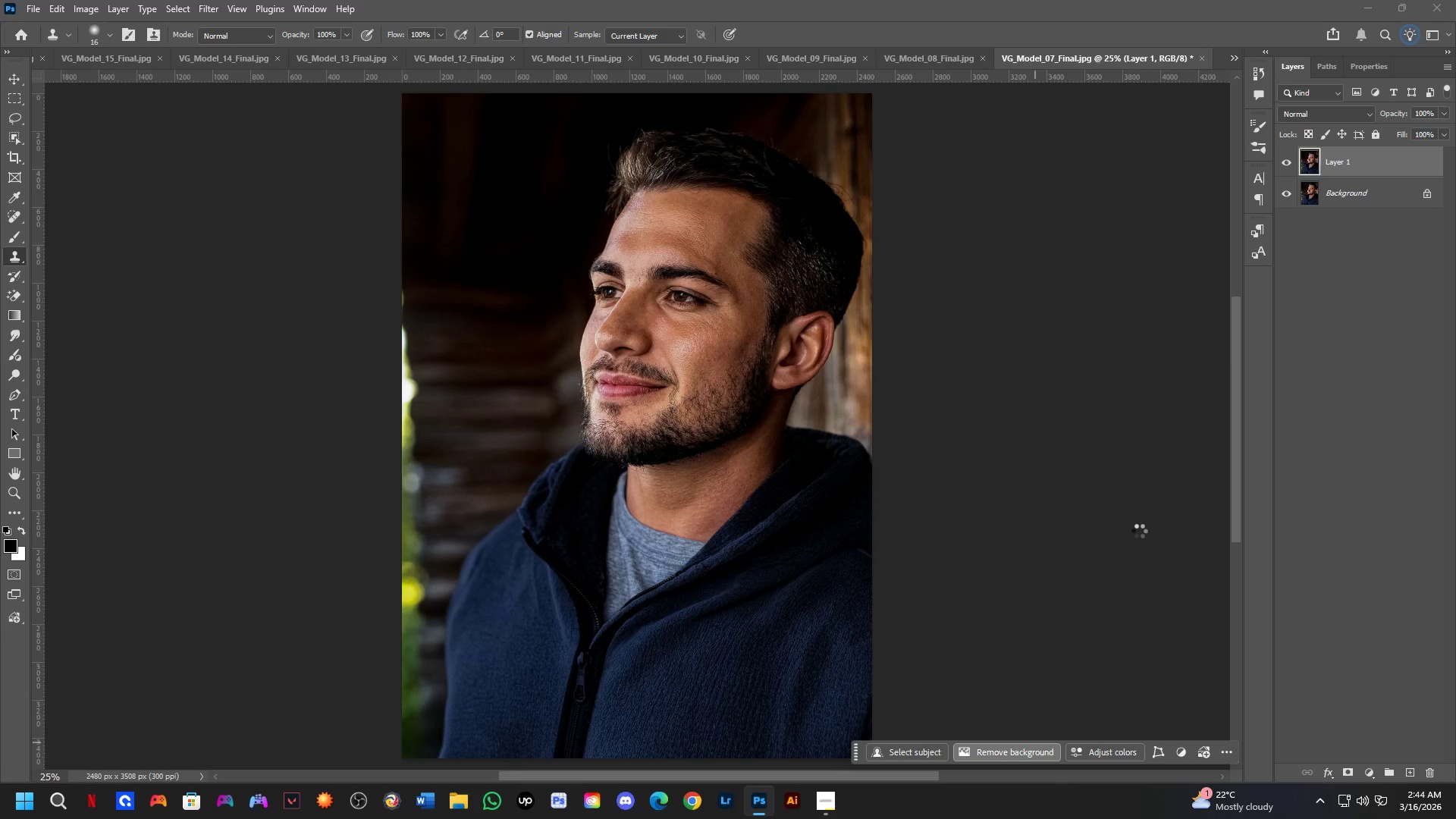 
left_click([1357, 196])
 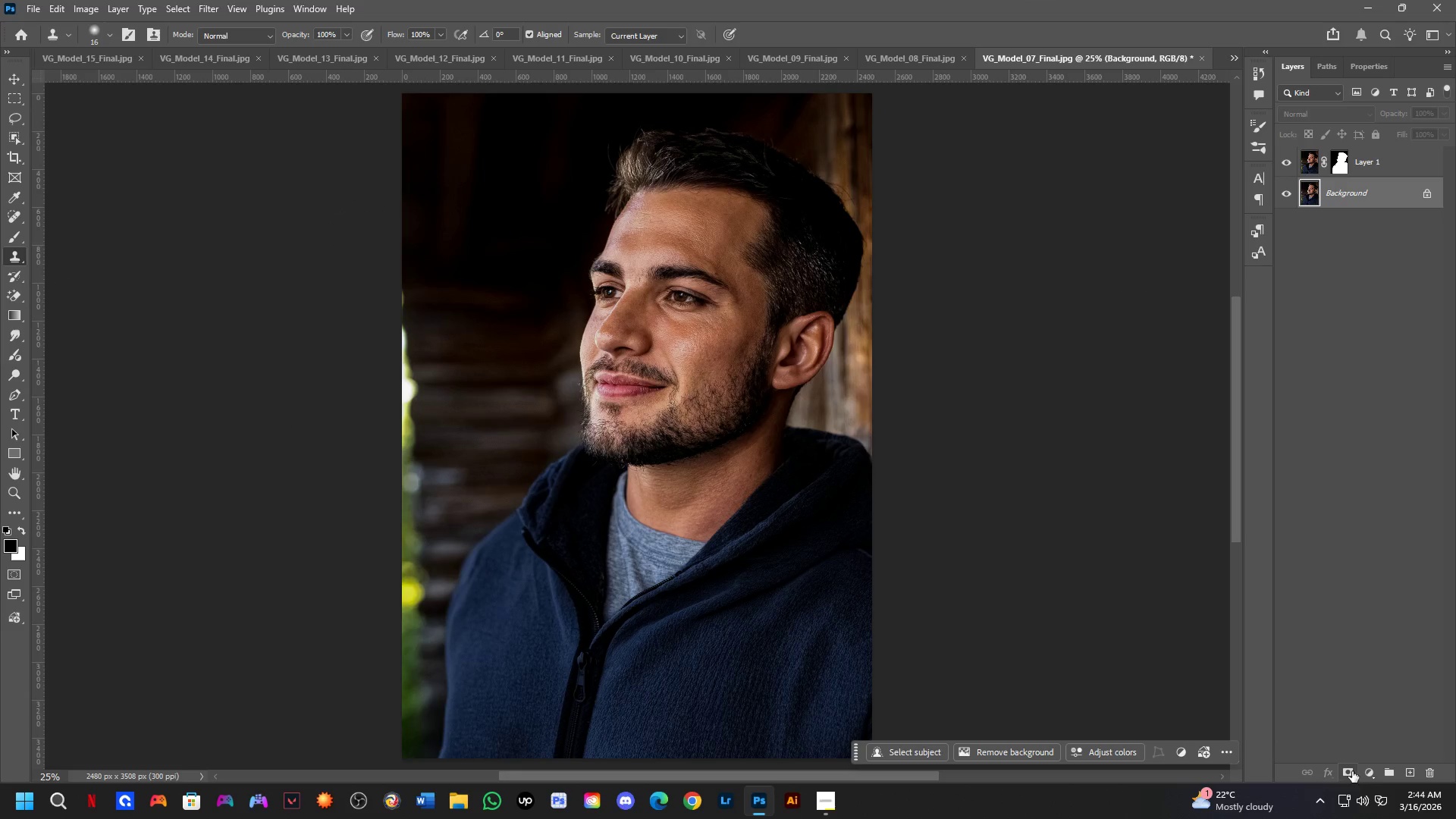 
left_click([1370, 776])
 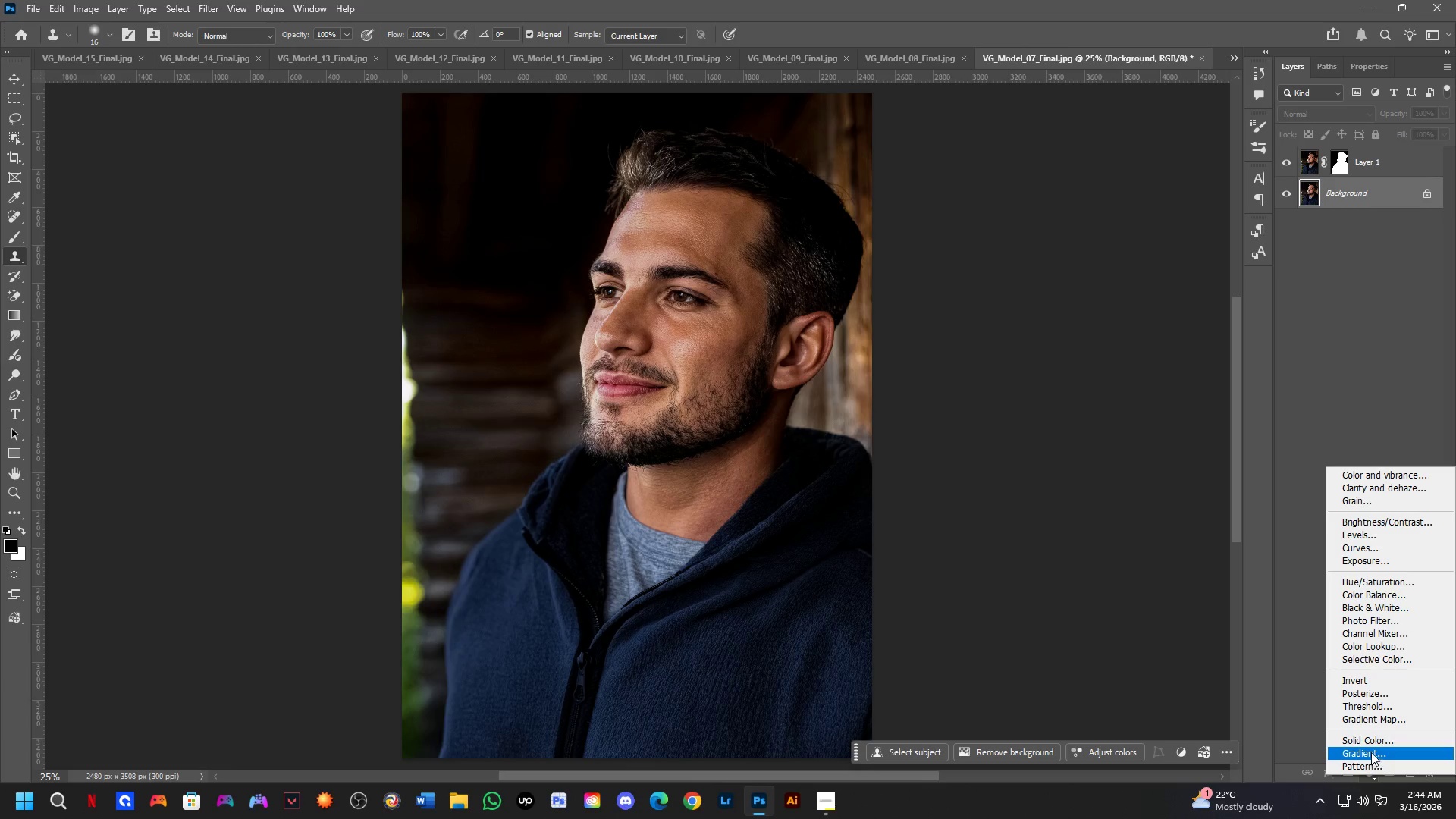 
left_click([1370, 745])
 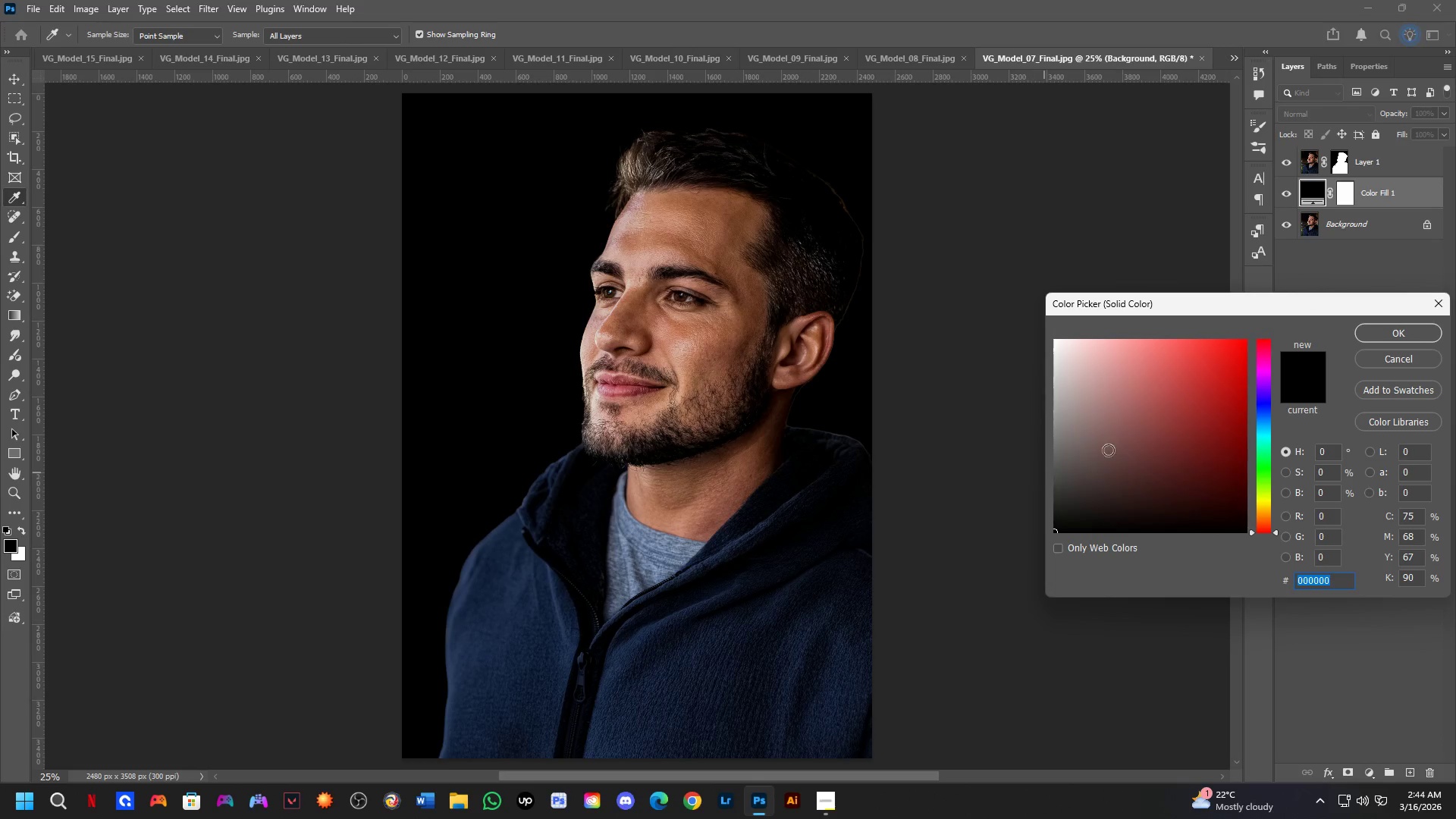 
left_click_drag(start_coordinate=[1109, 457], to_coordinate=[1036, 438])
 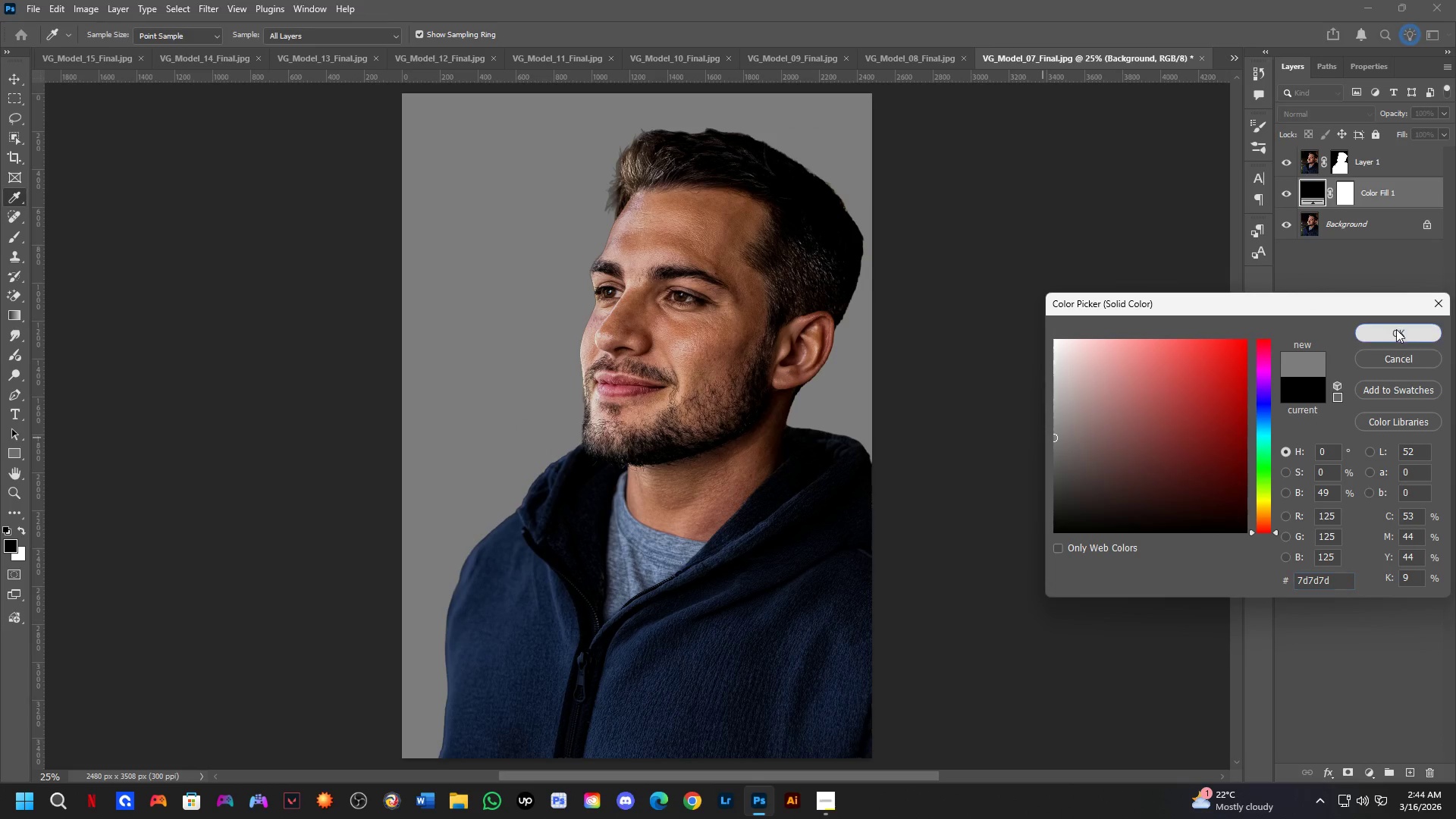 
key(Shift+ShiftLeft)
 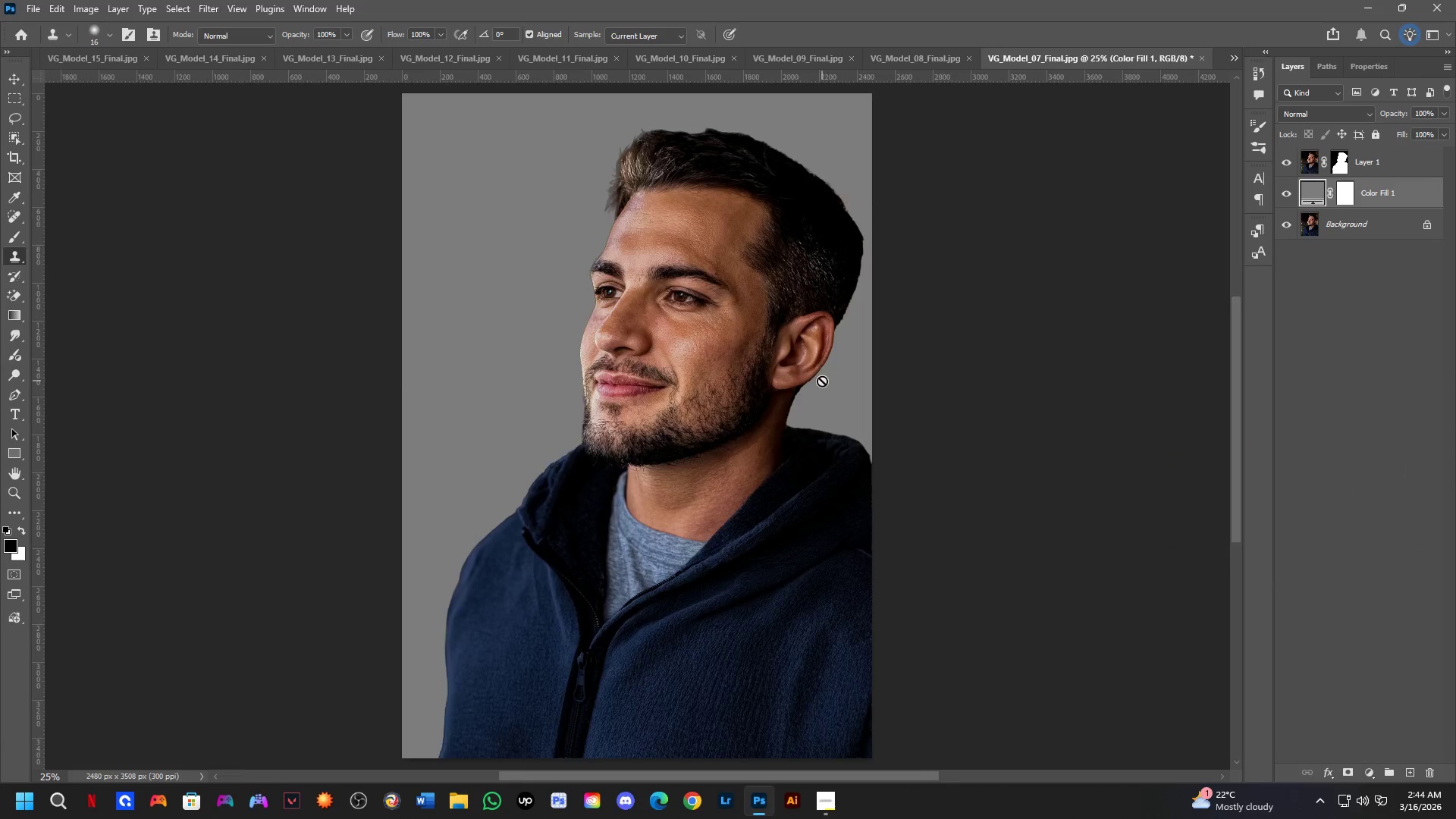 
hold_key(key=Space, duration=1.5)
 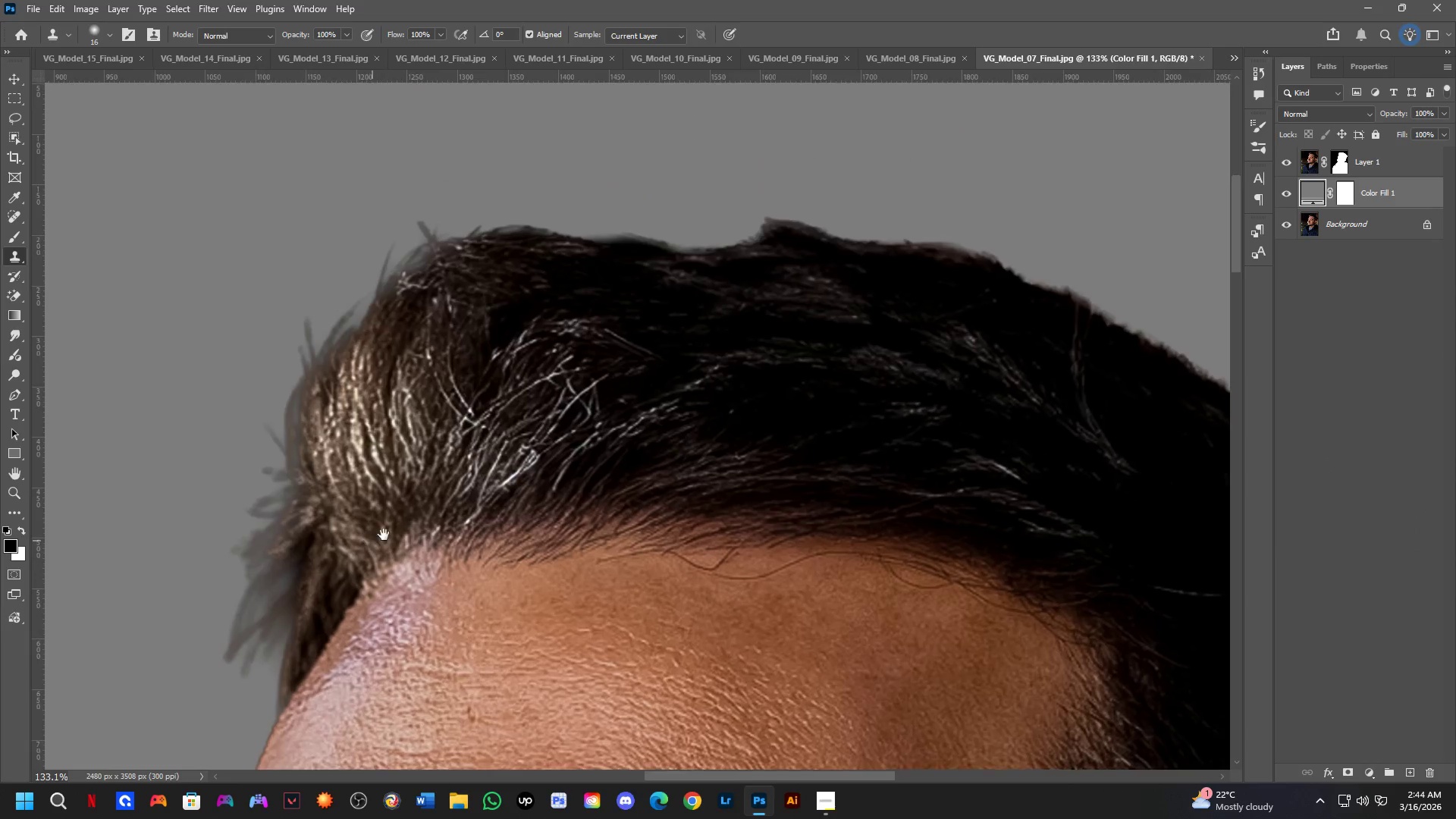 
left_click_drag(start_coordinate=[779, 420], to_coordinate=[805, 609])
 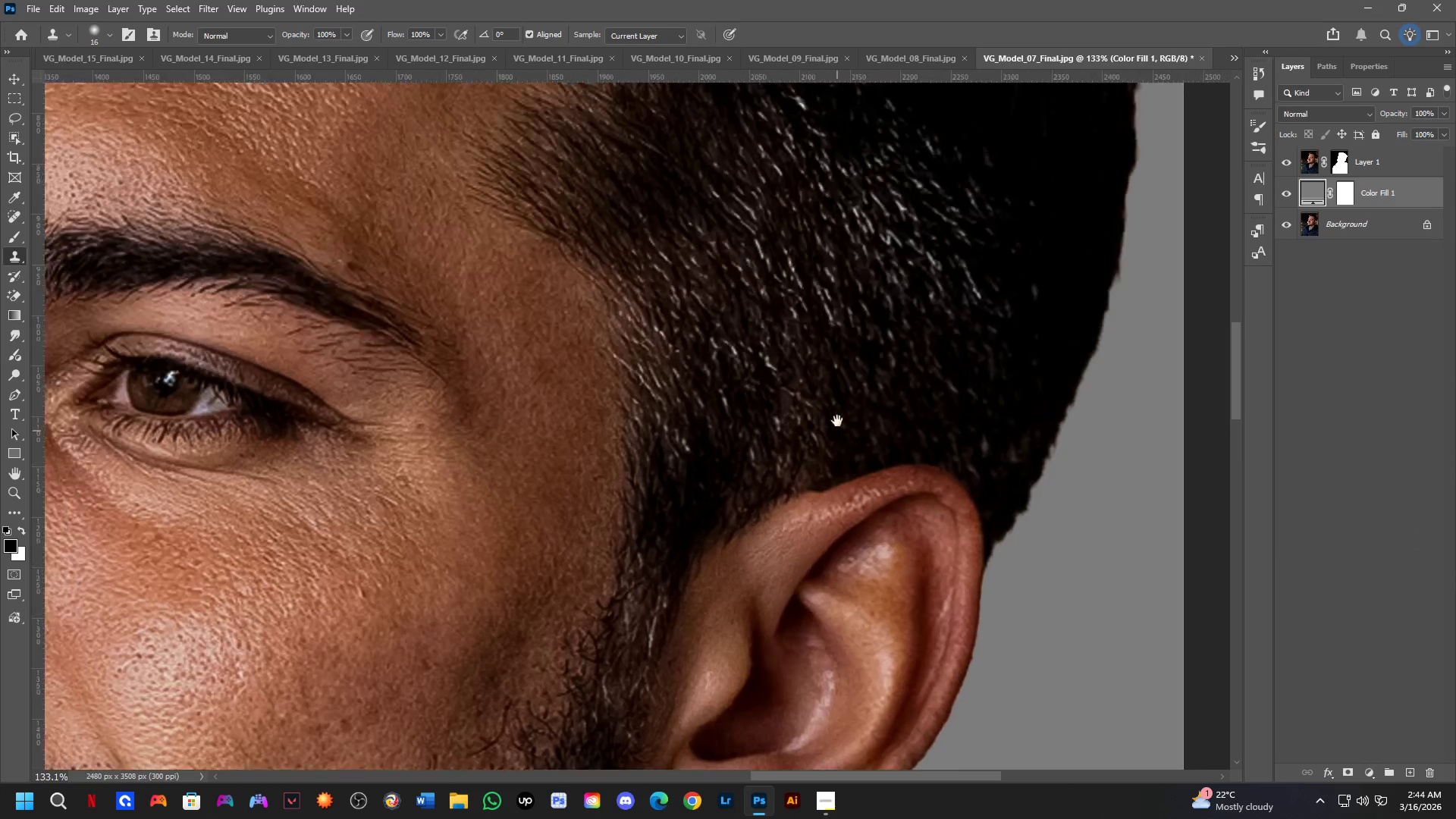 
scroll: coordinate [765, 436], scroll_direction: up, amount: 7.0
 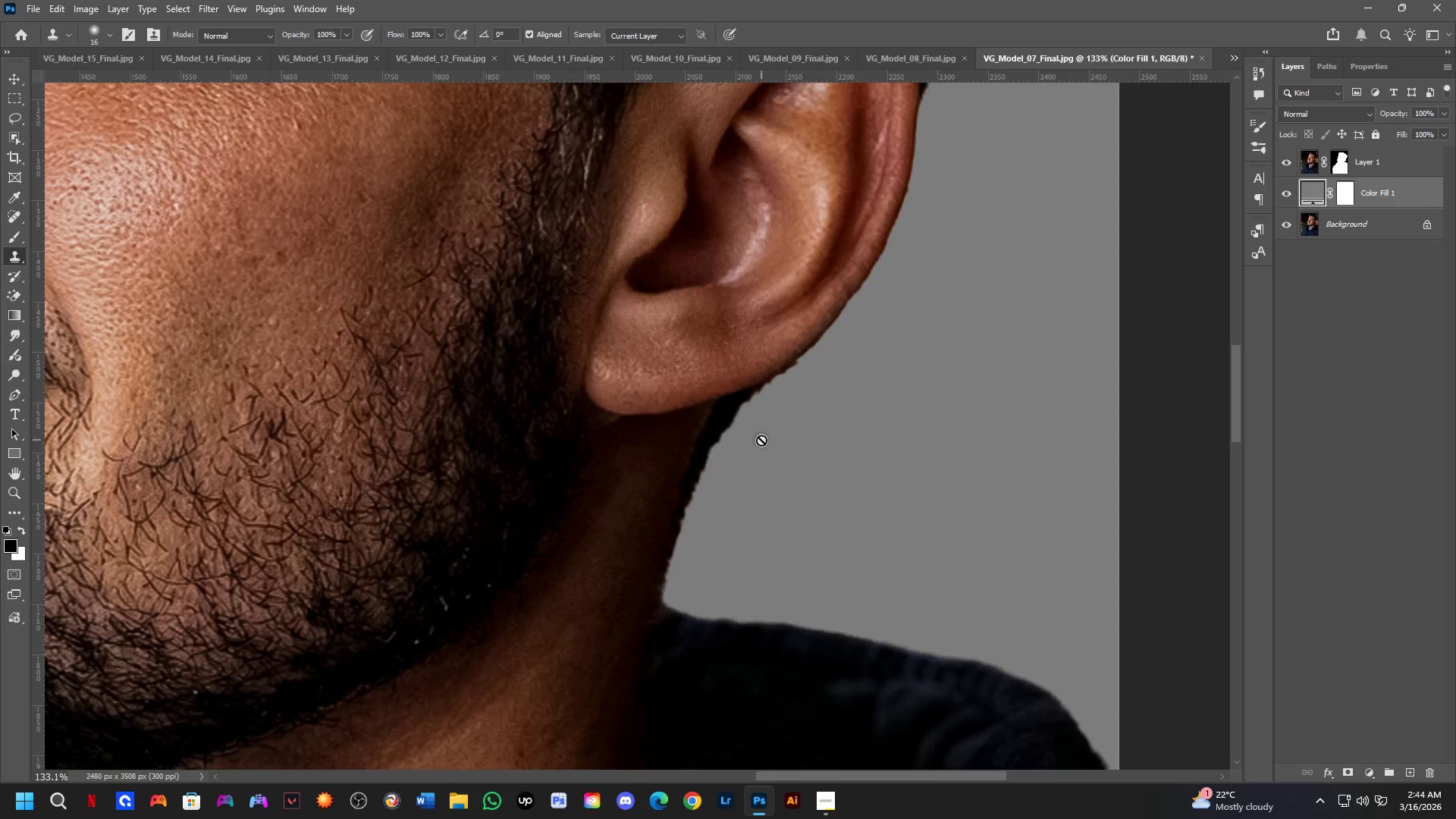 
left_click_drag(start_coordinate=[837, 412], to_coordinate=[885, 605])
 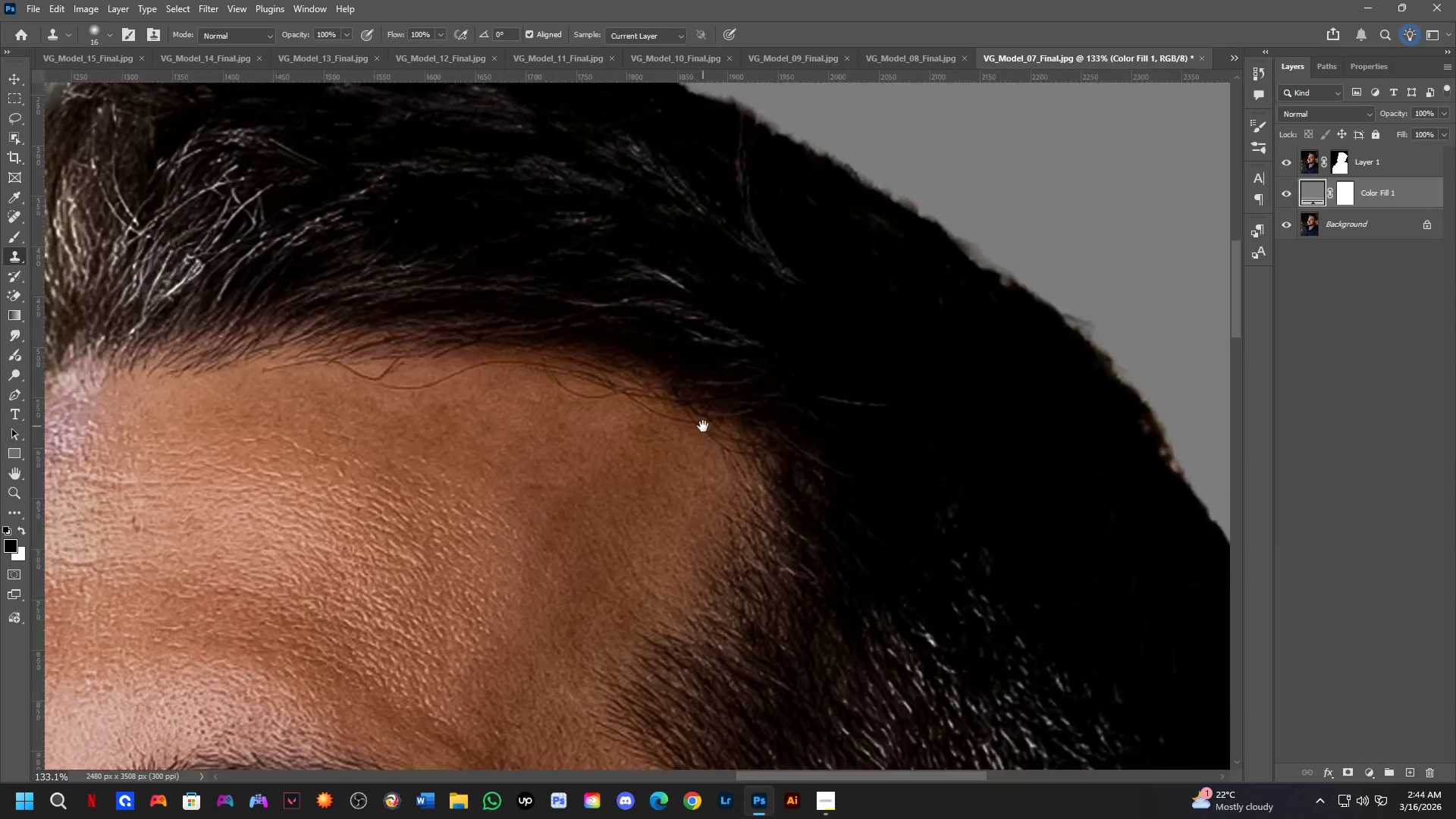 
left_click_drag(start_coordinate=[718, 449], to_coordinate=[1037, 590])
 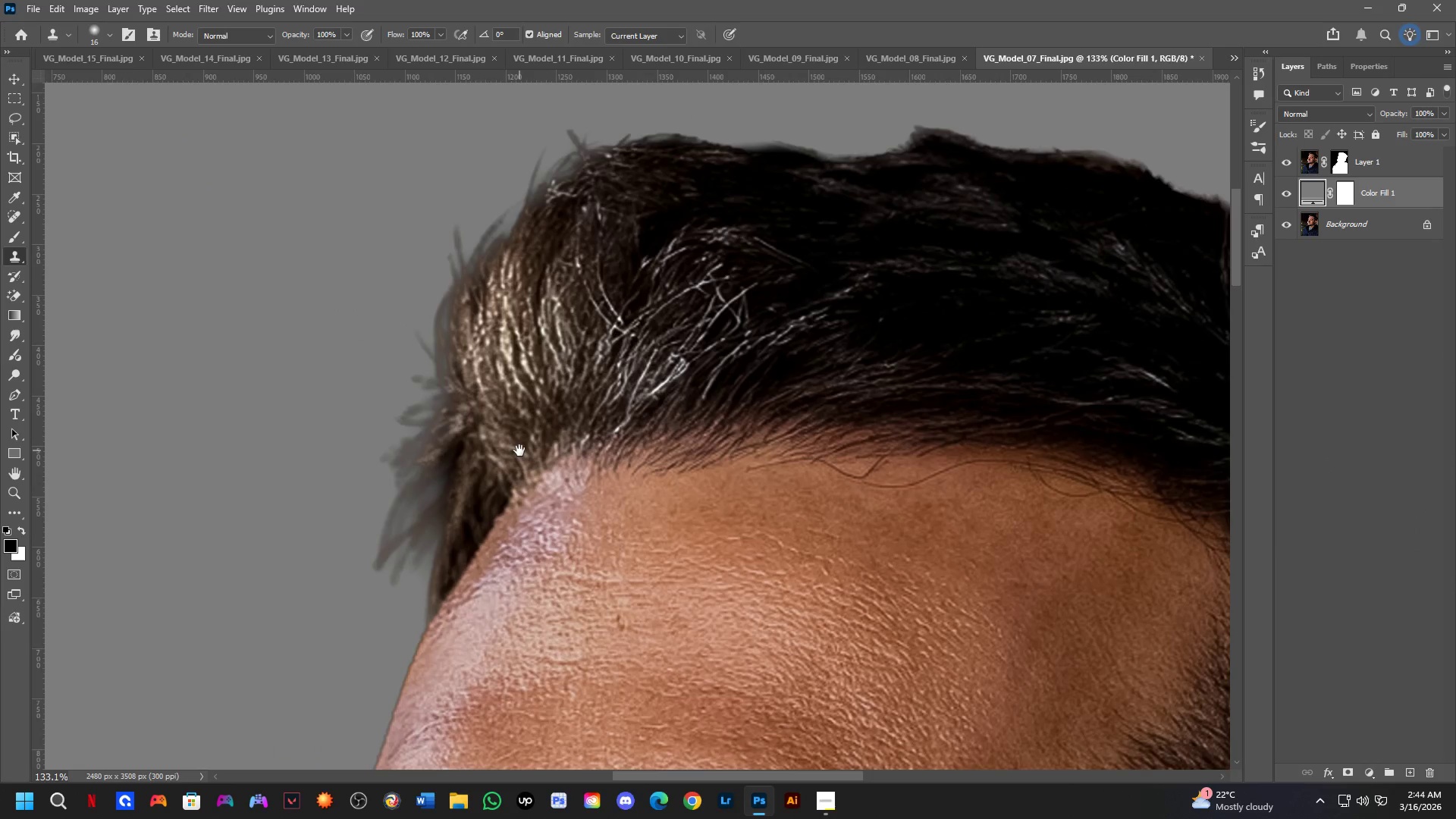 
hold_key(key=Space, duration=0.94)
 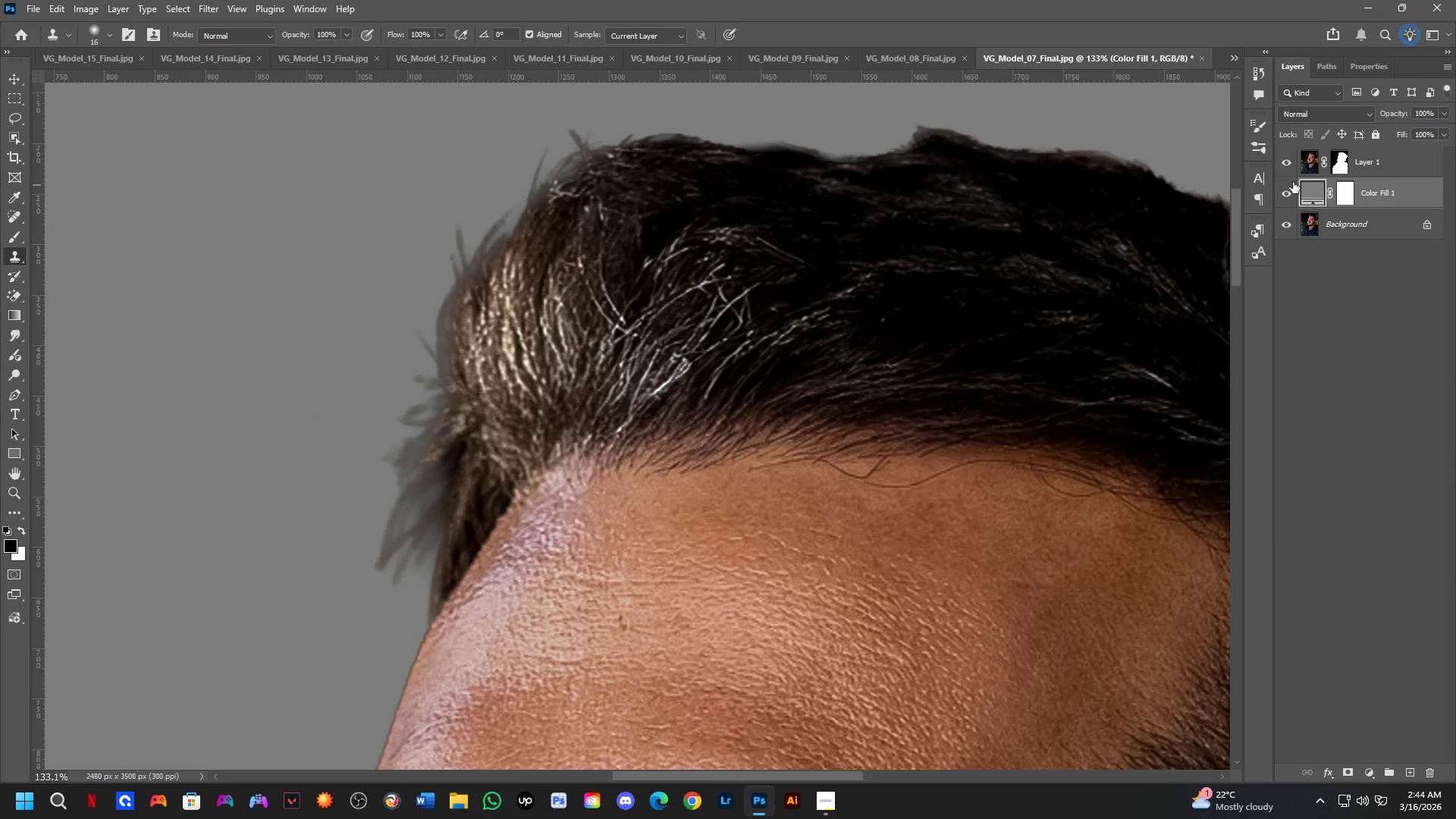 
left_click_drag(start_coordinate=[369, 543], to_coordinate=[522, 450])
 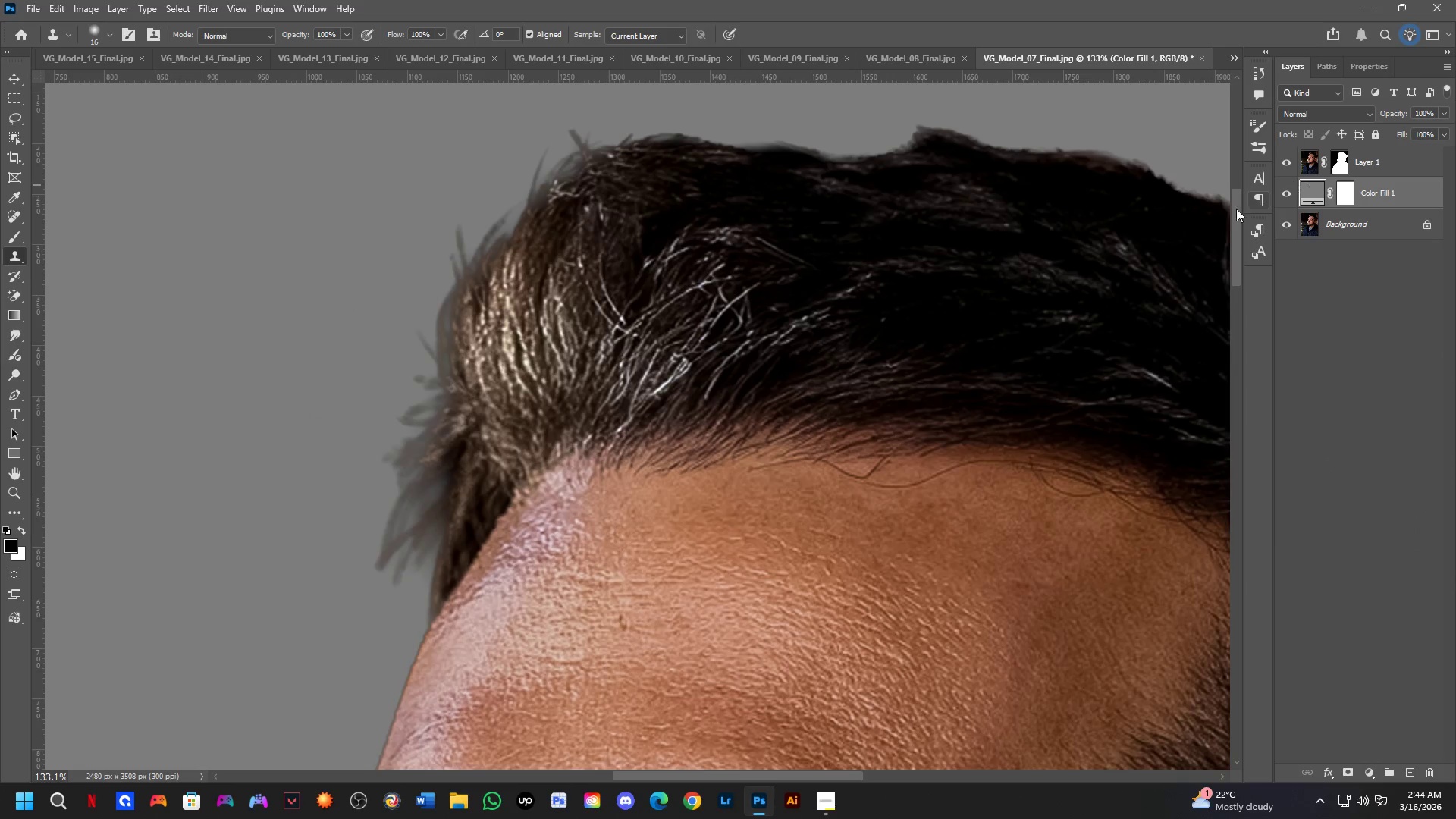 
key(Shift+ShiftLeft)
 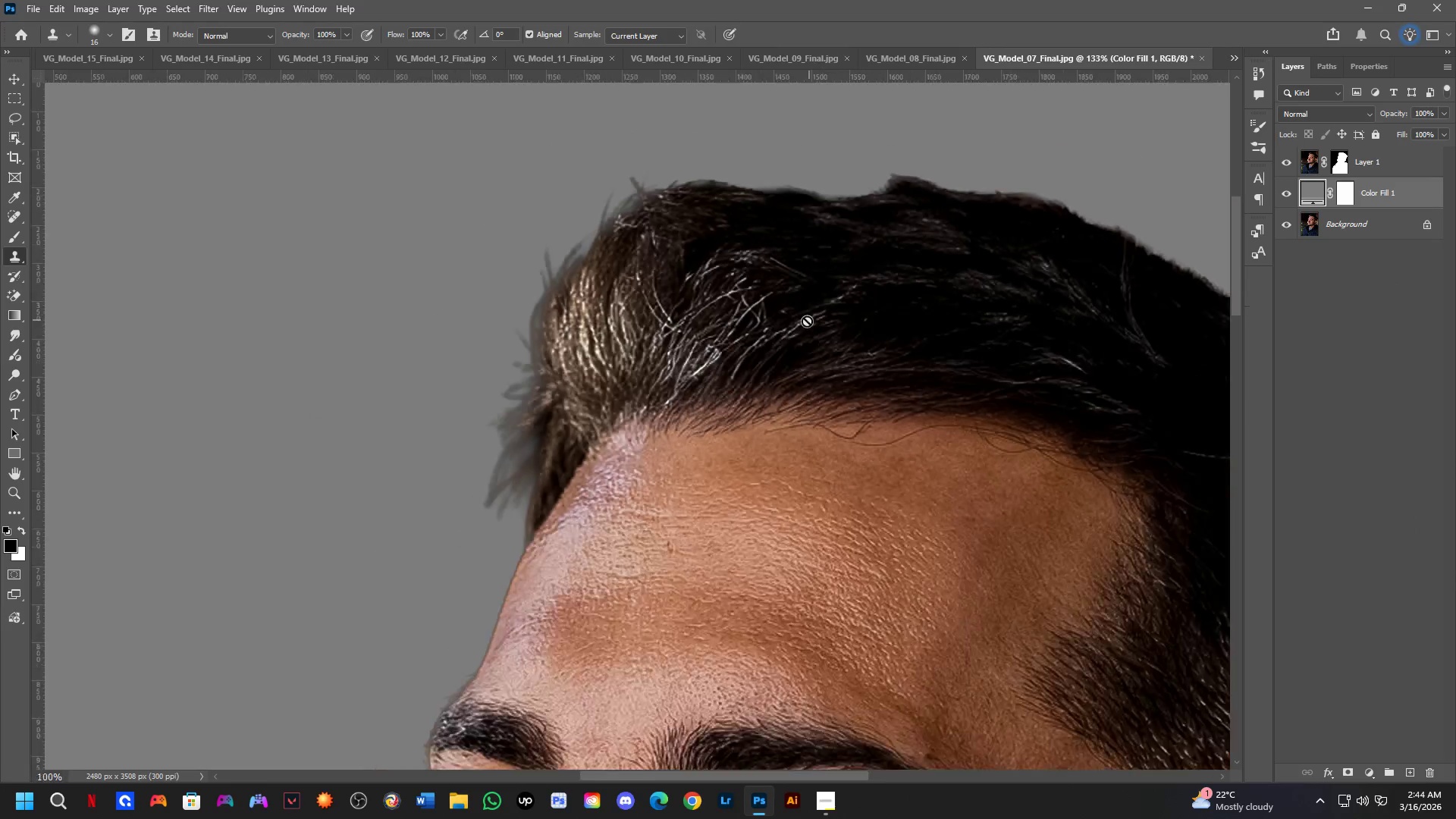 
hold_key(key=Space, duration=0.62)
 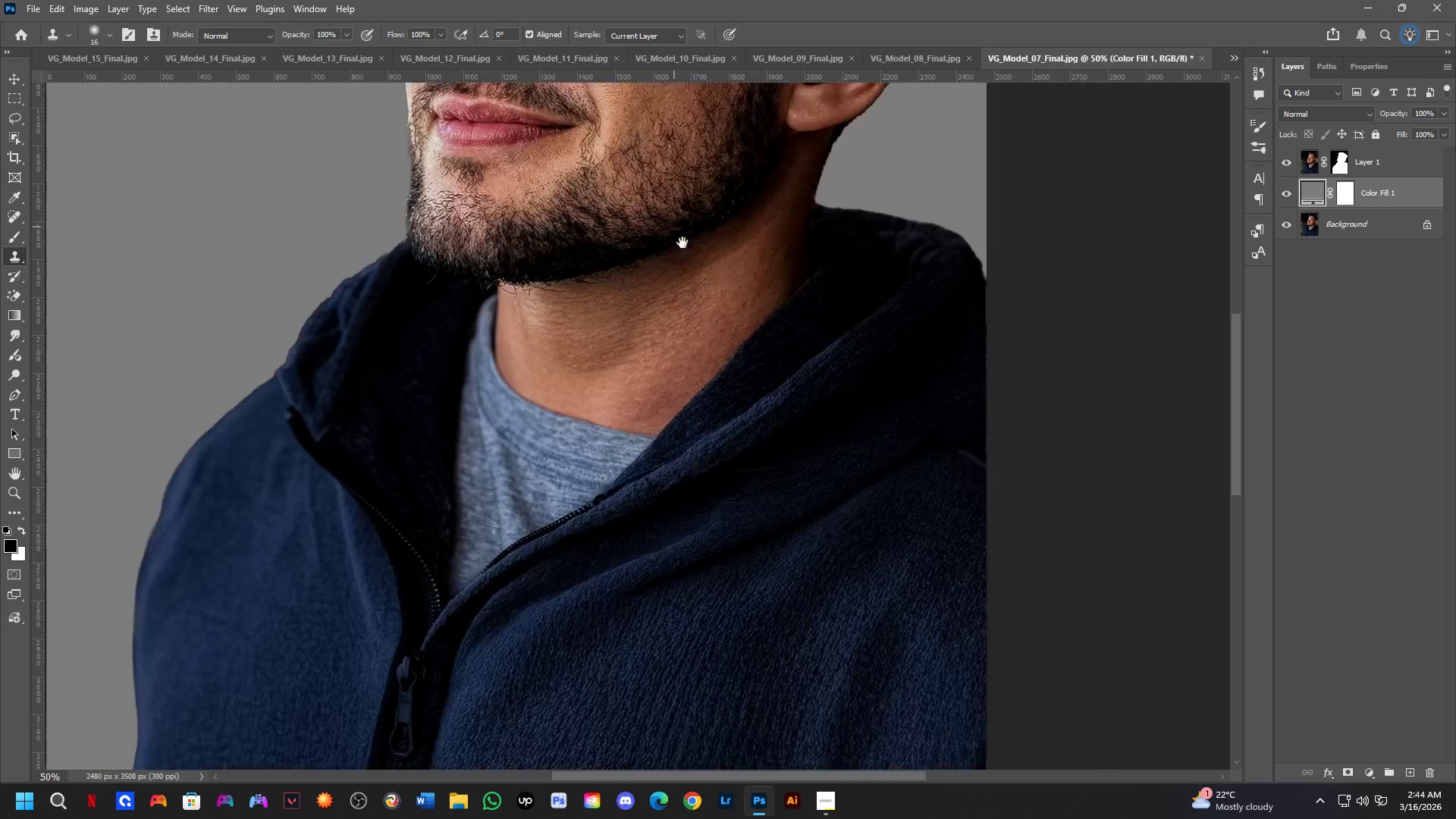 
left_click_drag(start_coordinate=[799, 427], to_coordinate=[761, 327])
 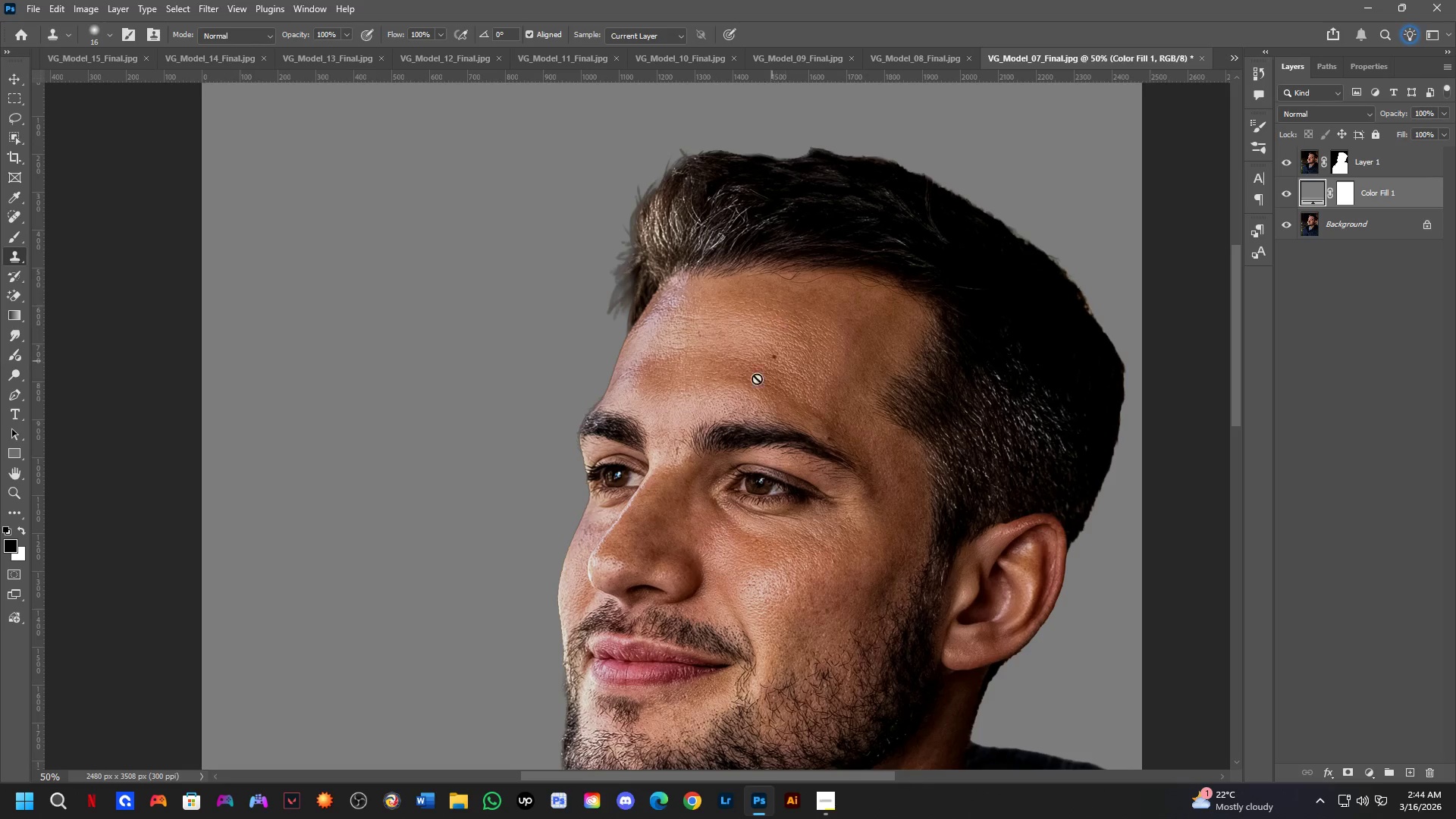 
scroll: coordinate [803, 322], scroll_direction: down, amount: 3.0
 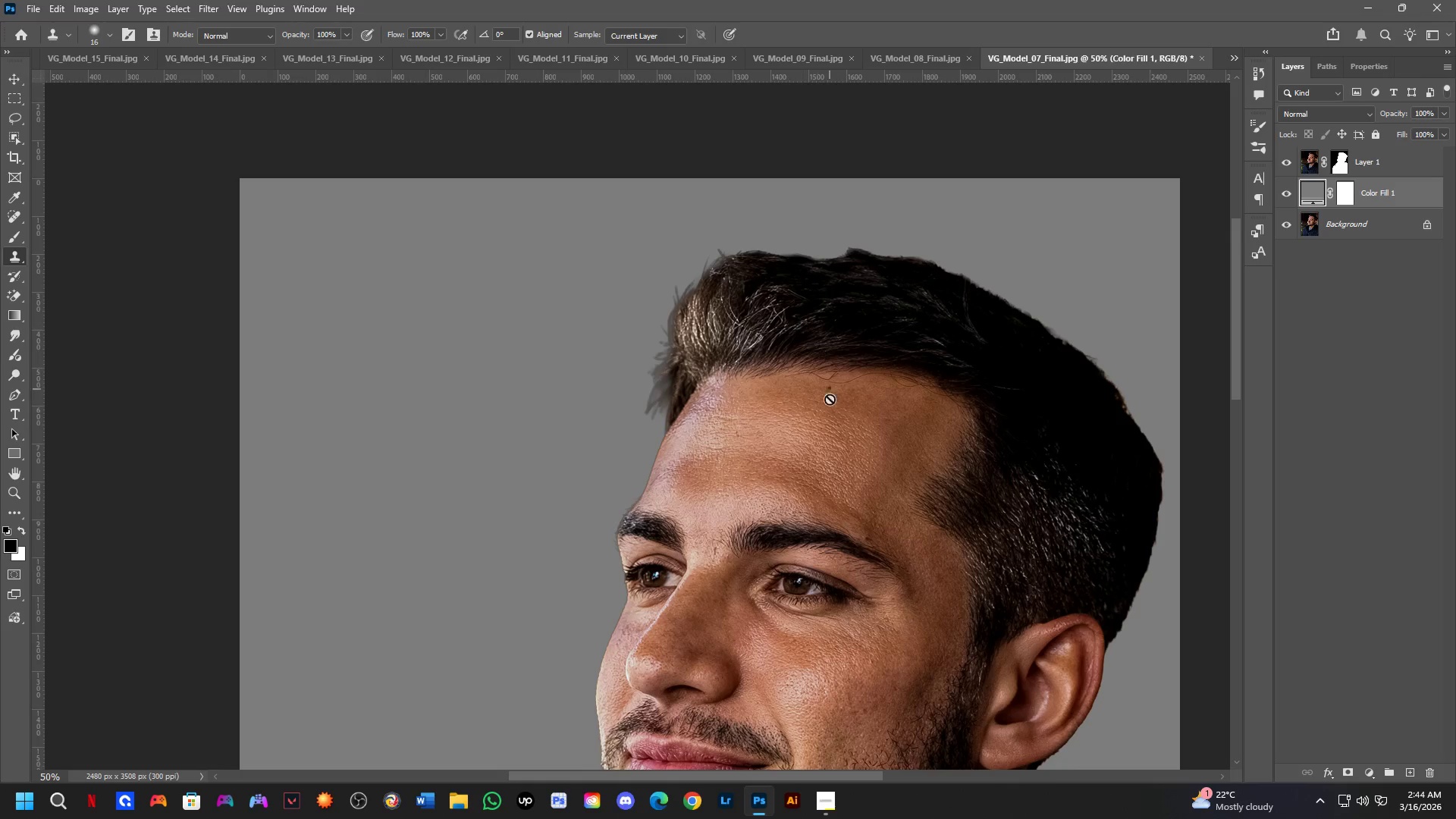 
hold_key(key=Space, duration=1.5)
 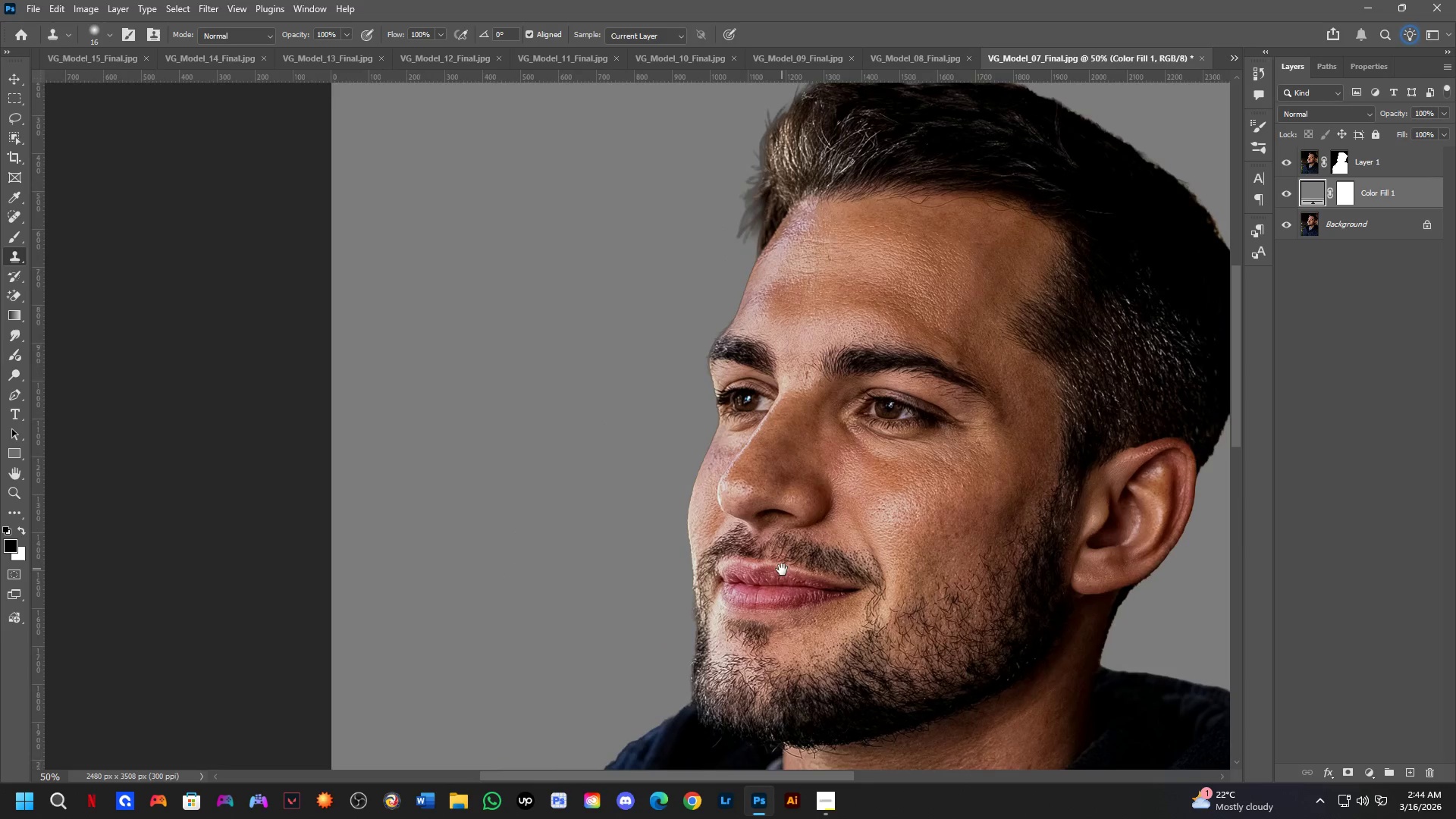 
left_click_drag(start_coordinate=[771, 610], to_coordinate=[667, 247])
 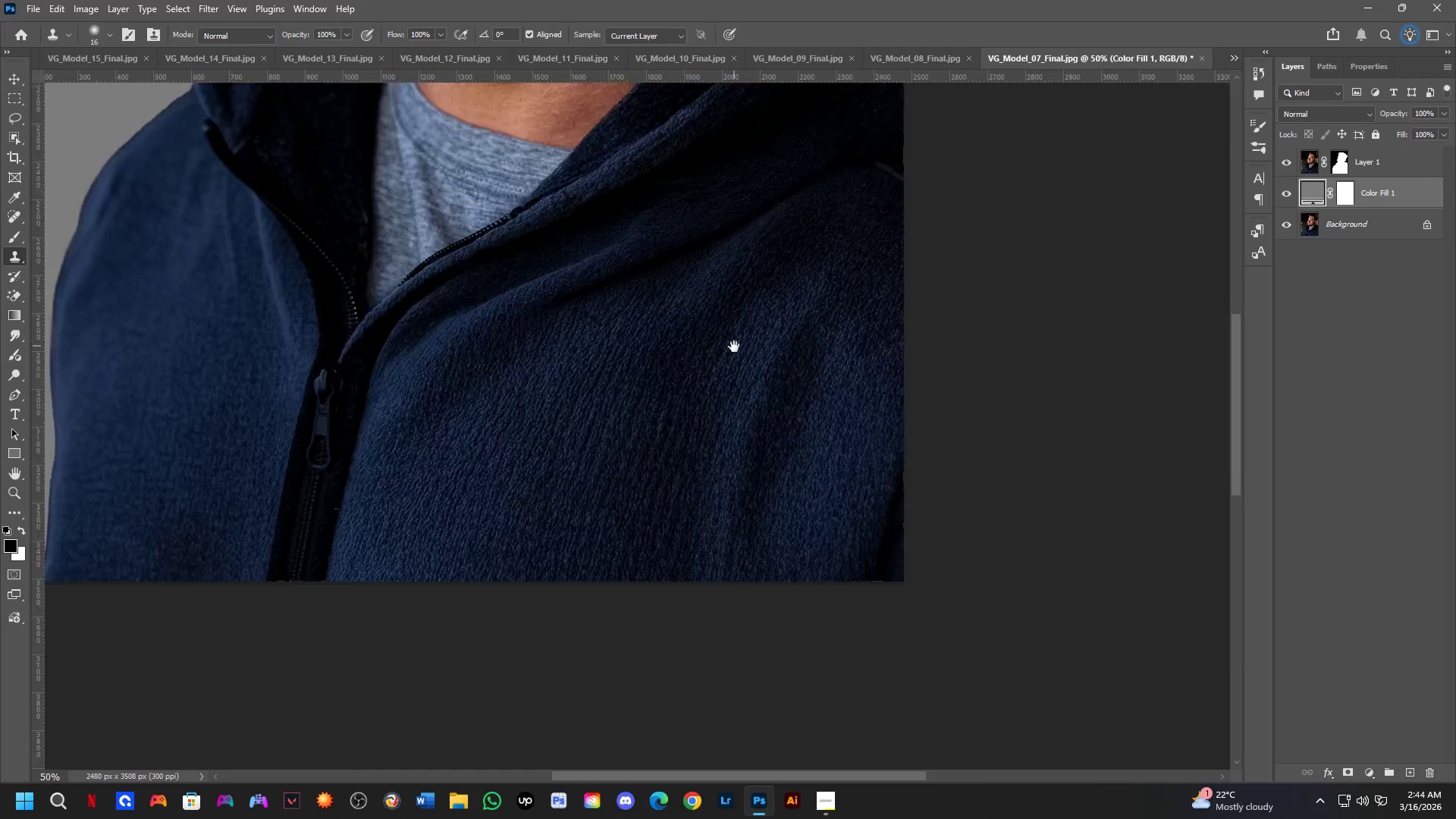 
left_click_drag(start_coordinate=[734, 347], to_coordinate=[1118, 522])
 